 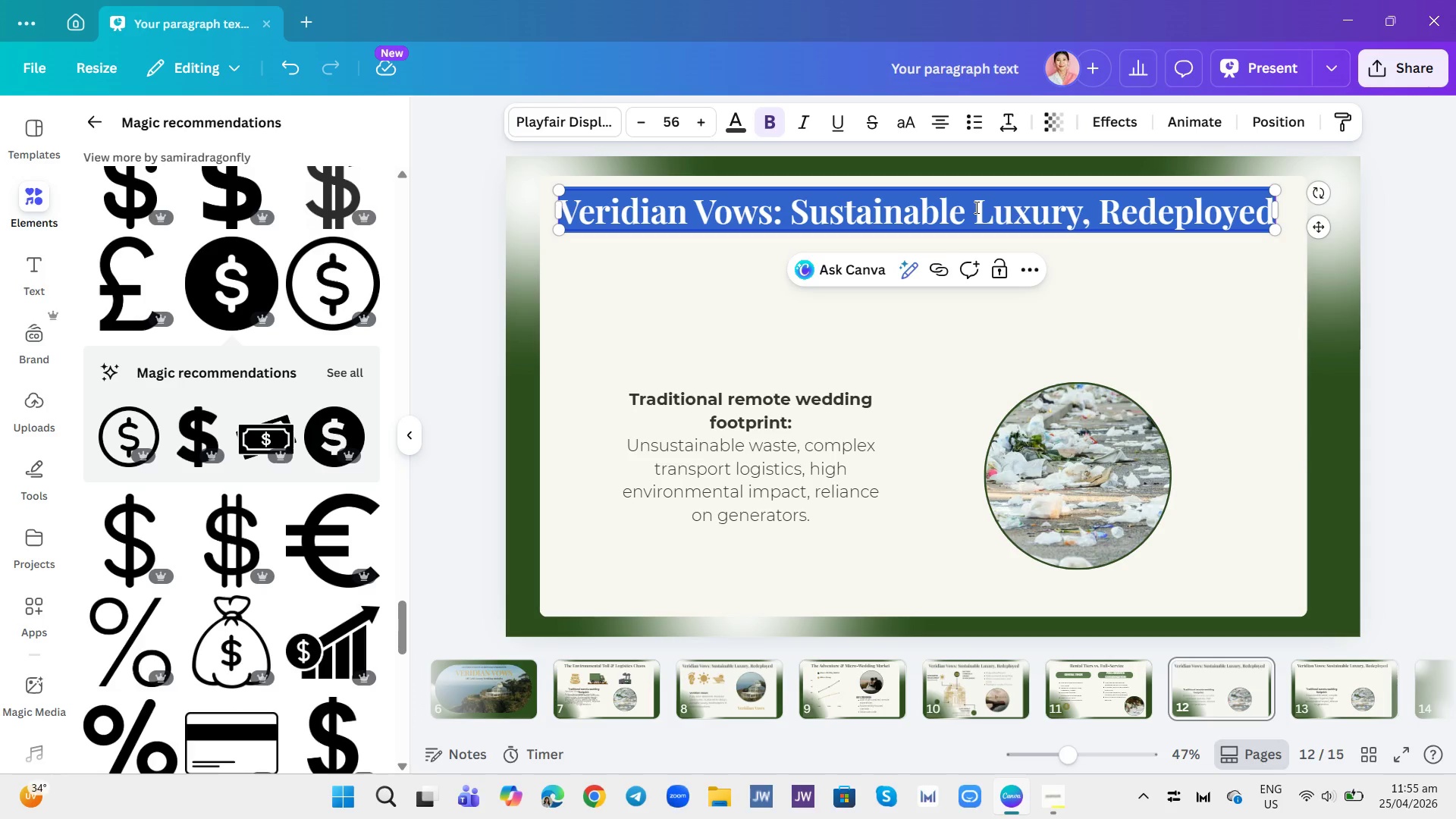 
type(Eco-Friendly )
key(Backspace)
type(.)
key(Backspace)
type(, Not Just Conceptional)
 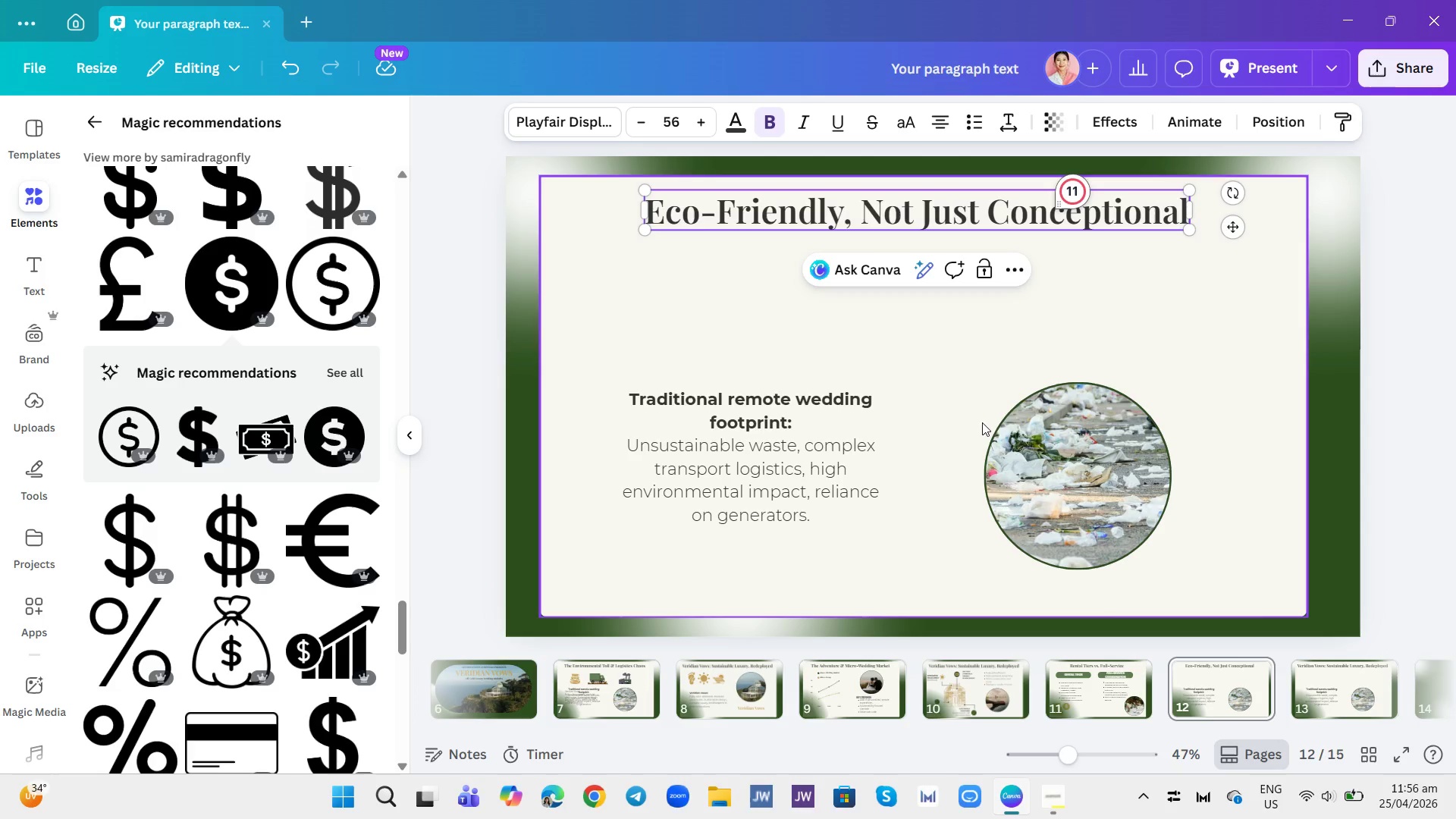 
wait(23.08)
 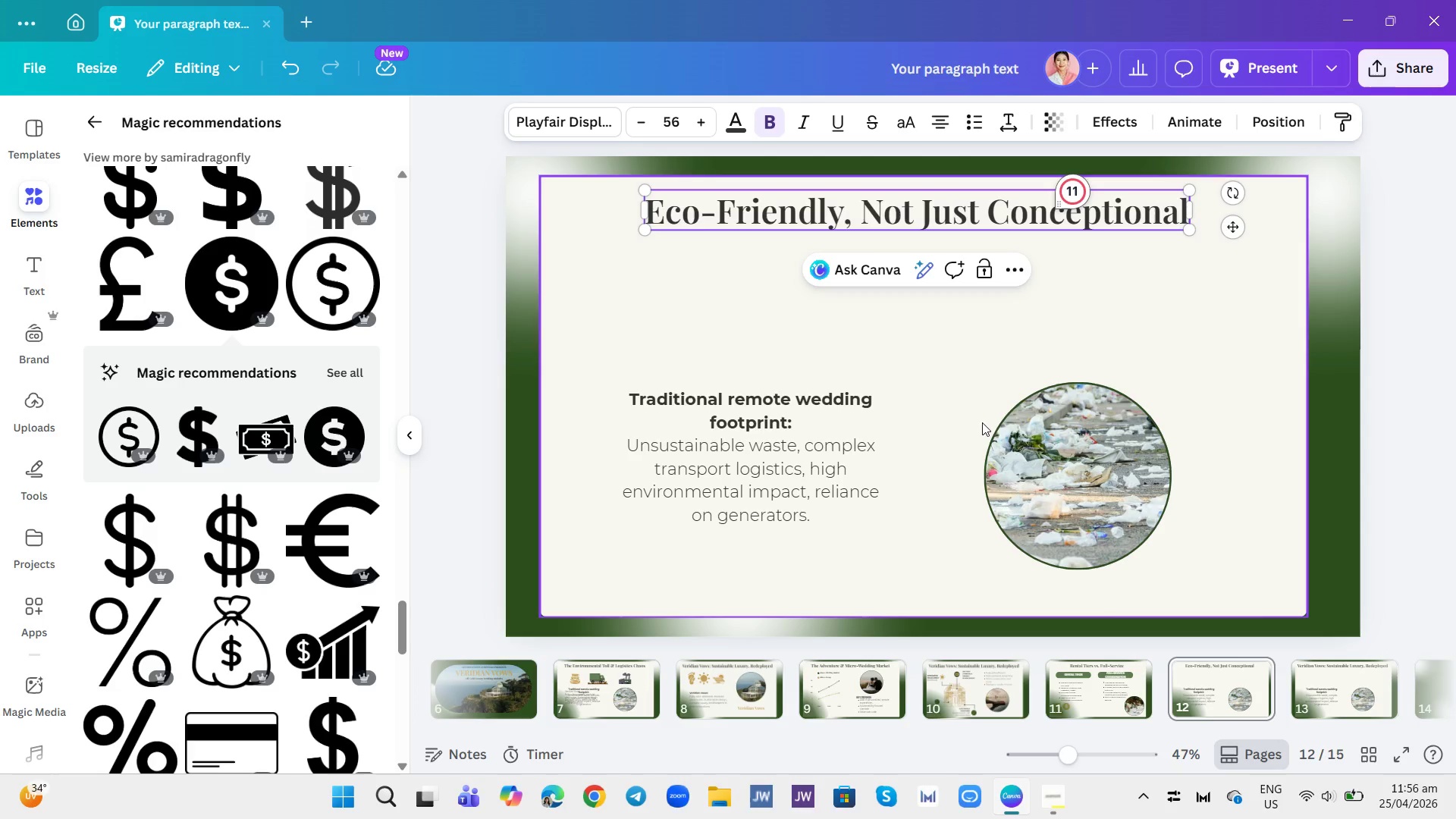 
left_click([788, 441])
 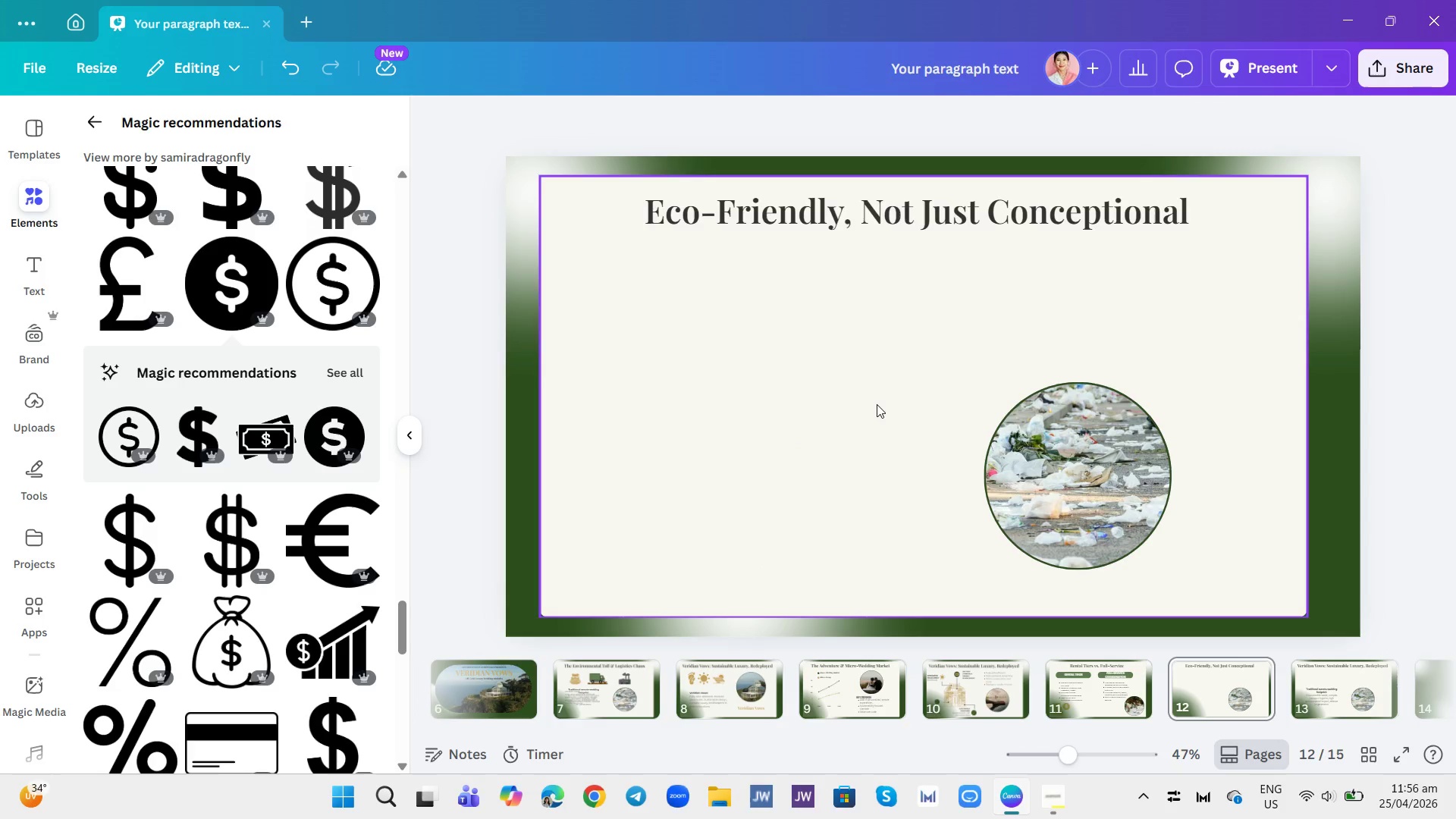 
left_click([1131, 427])
 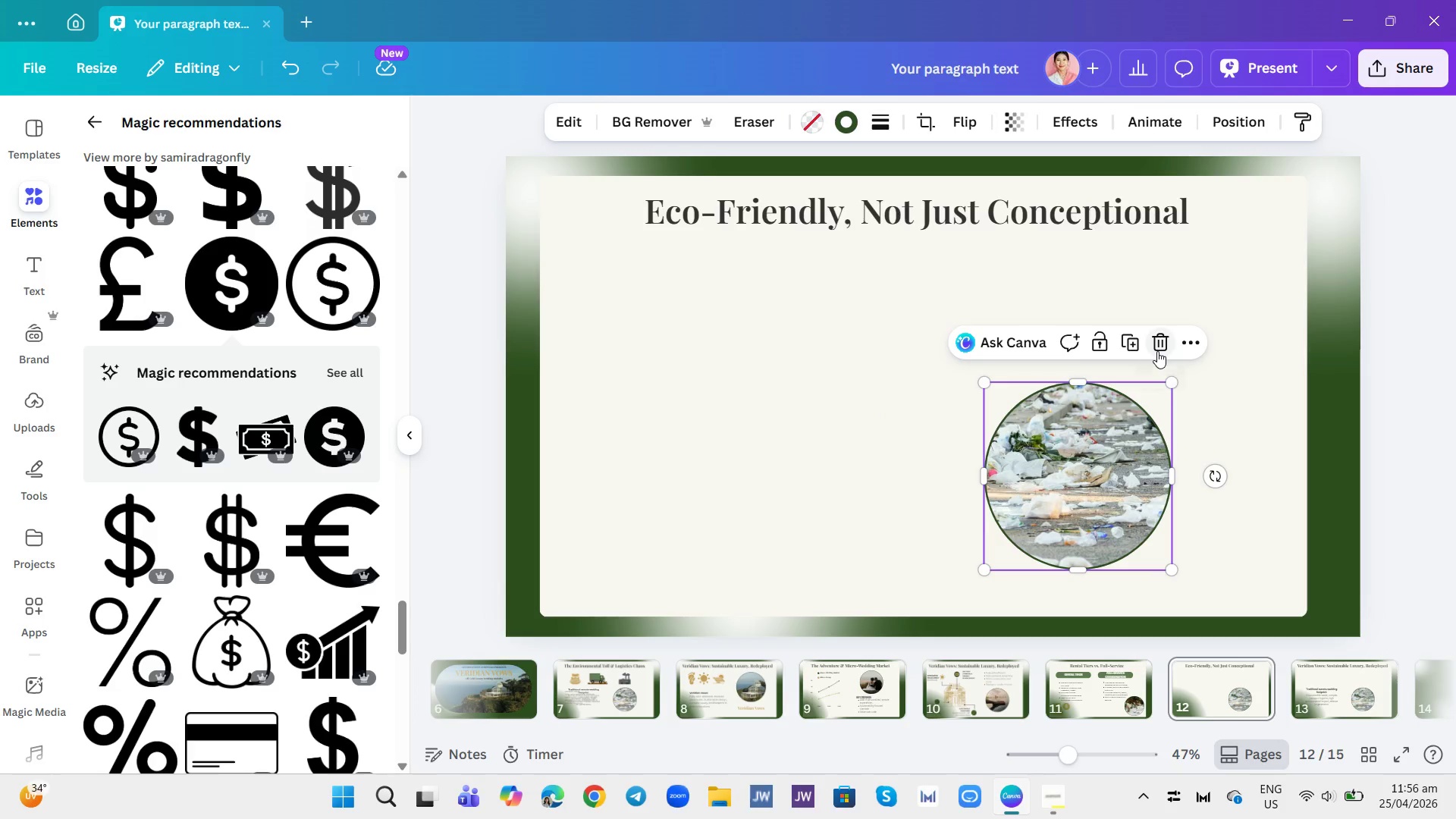 
left_click([1155, 352])
 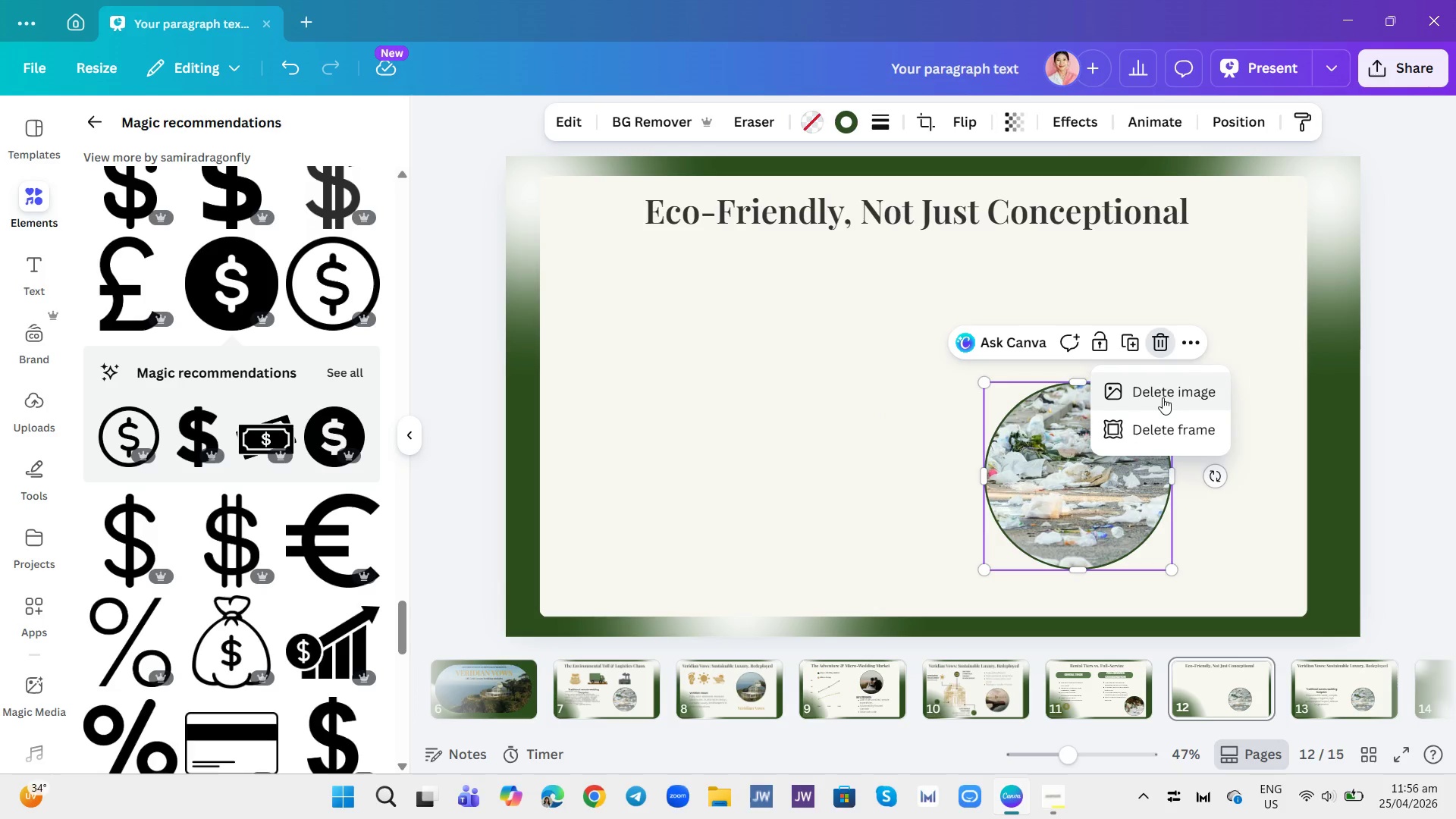 
left_click([1166, 438])
 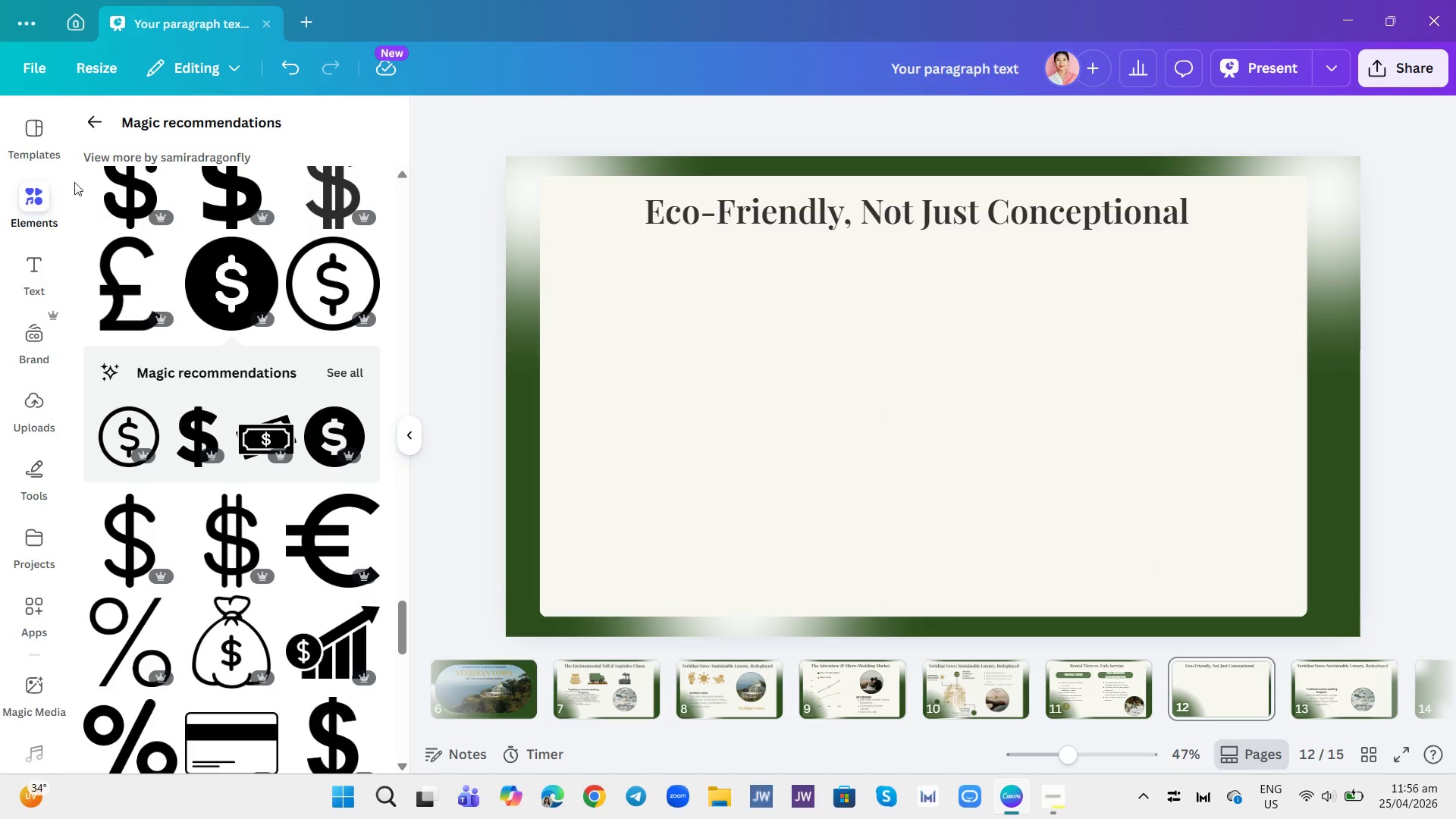 
scroll: coordinate [39, 617], scroll_direction: down, amount: 3.0
 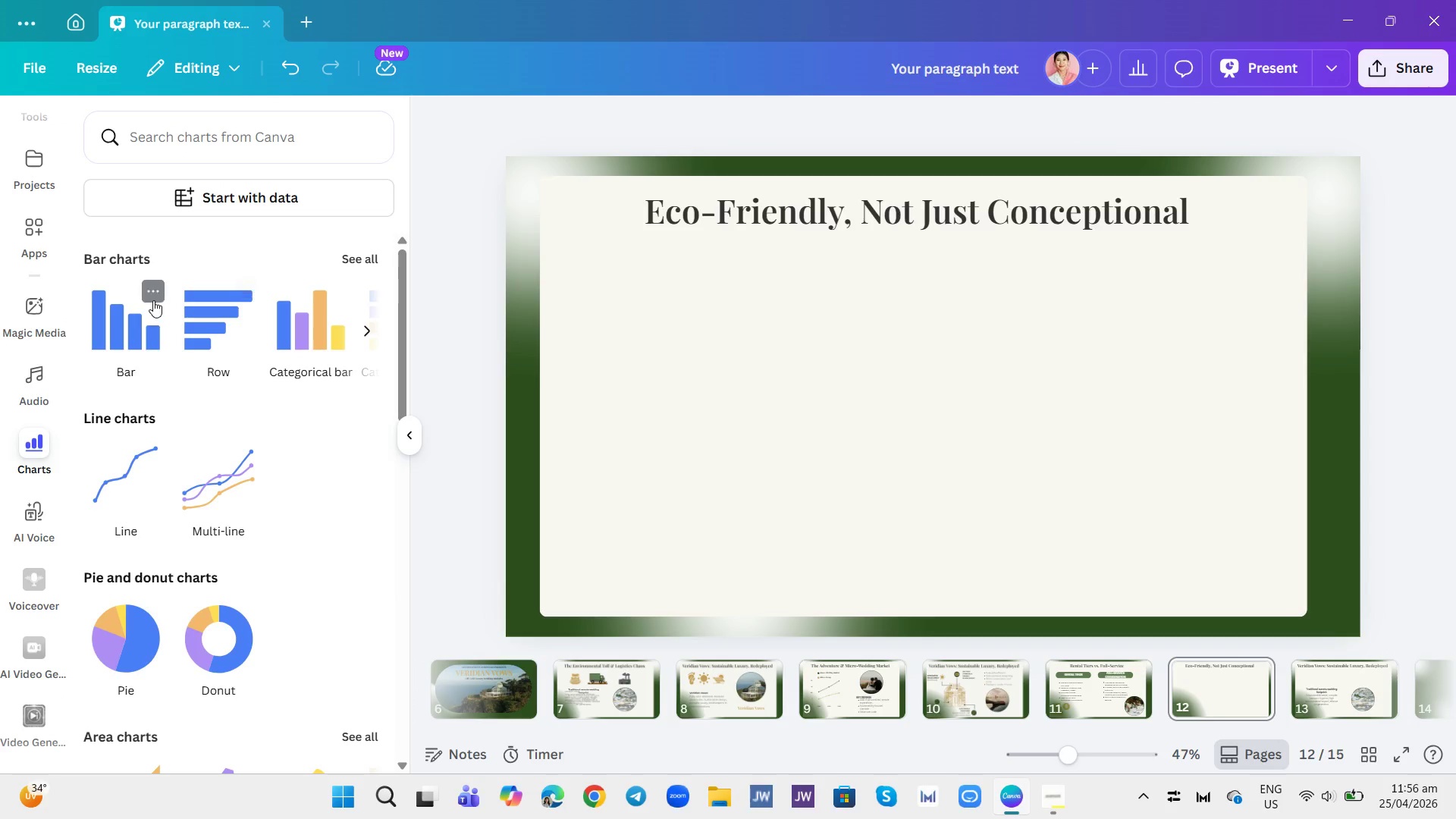 
left_click([133, 316])
 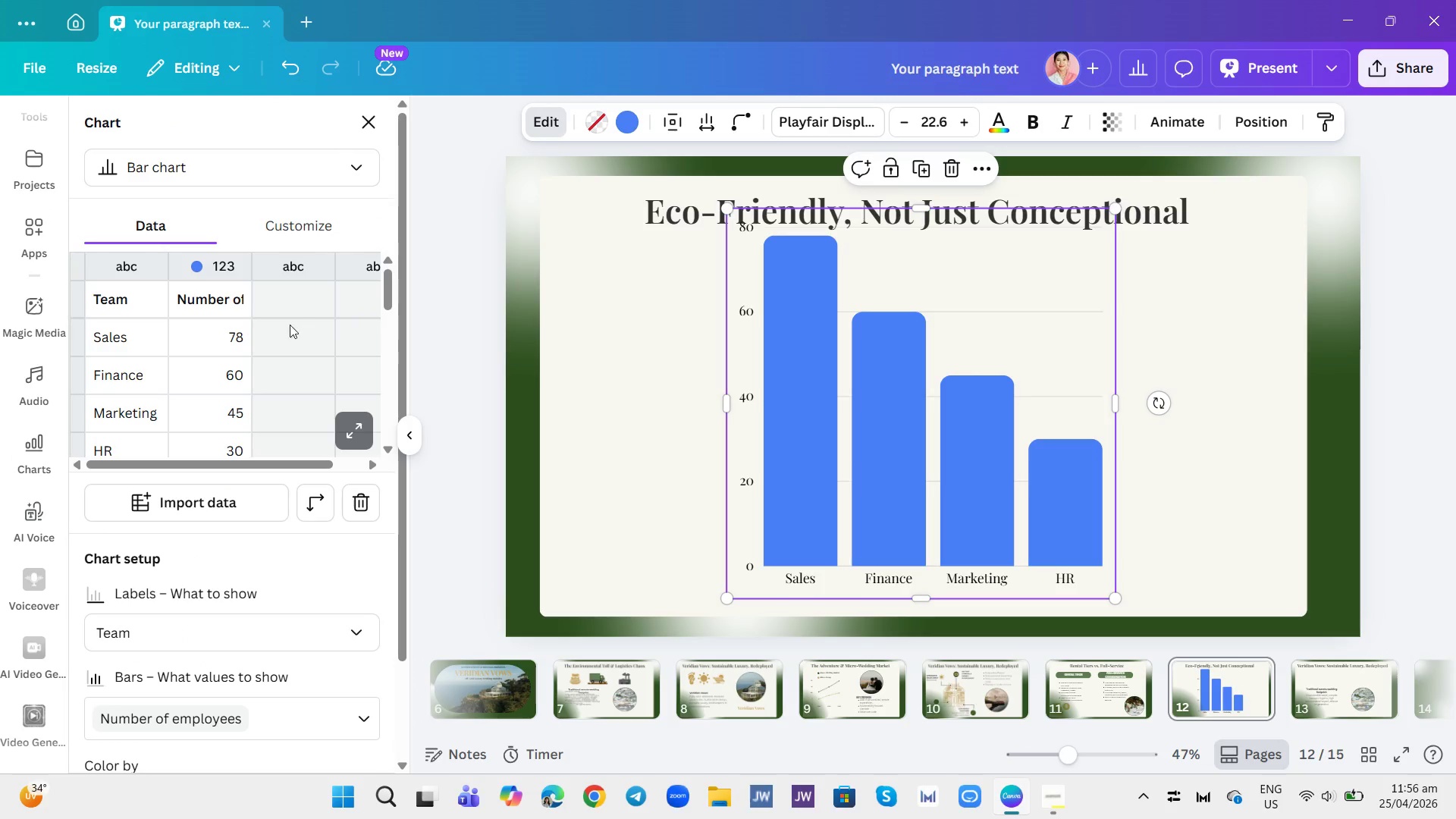 
left_click([158, 446])
 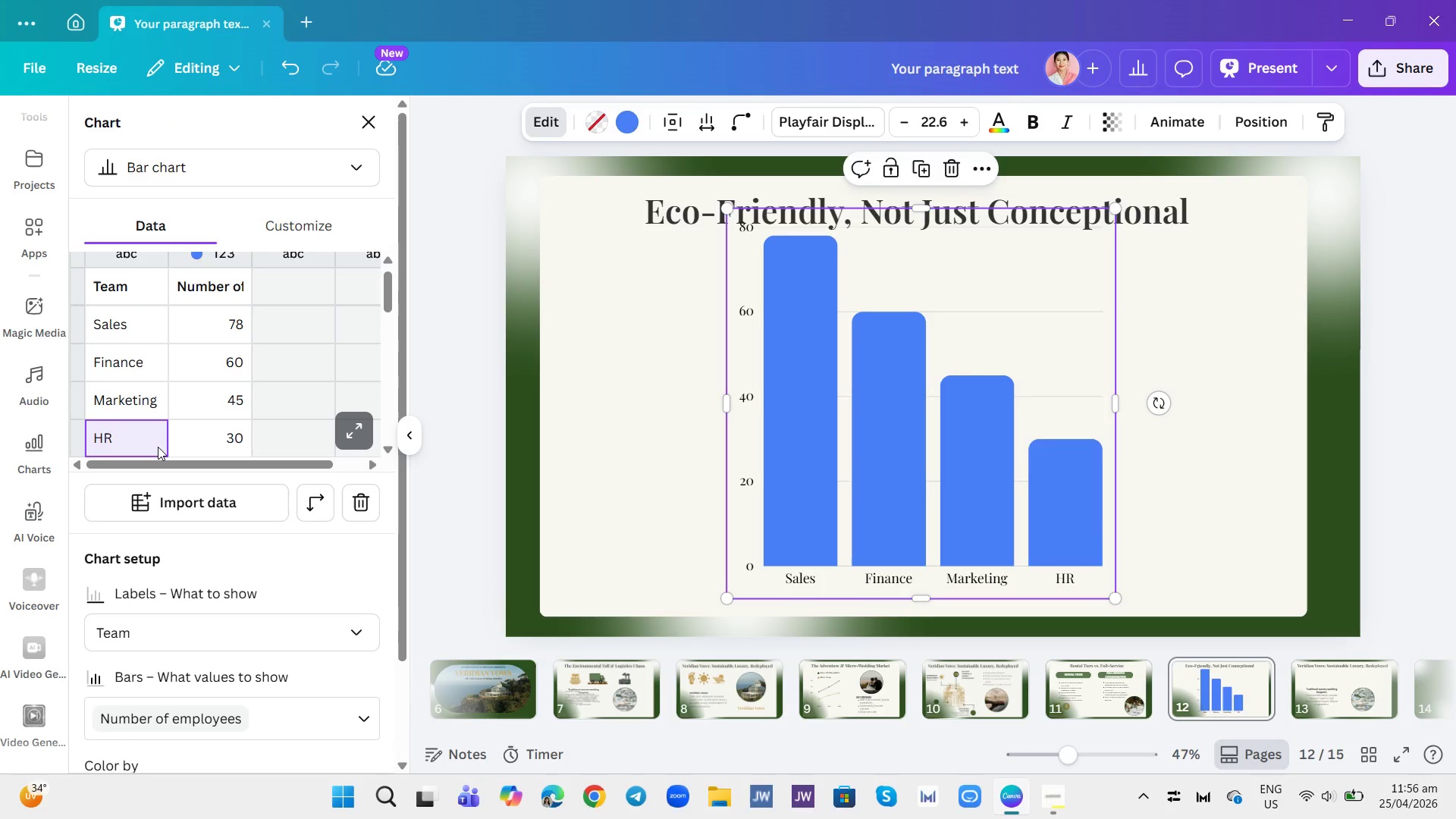 
key(Backspace)
 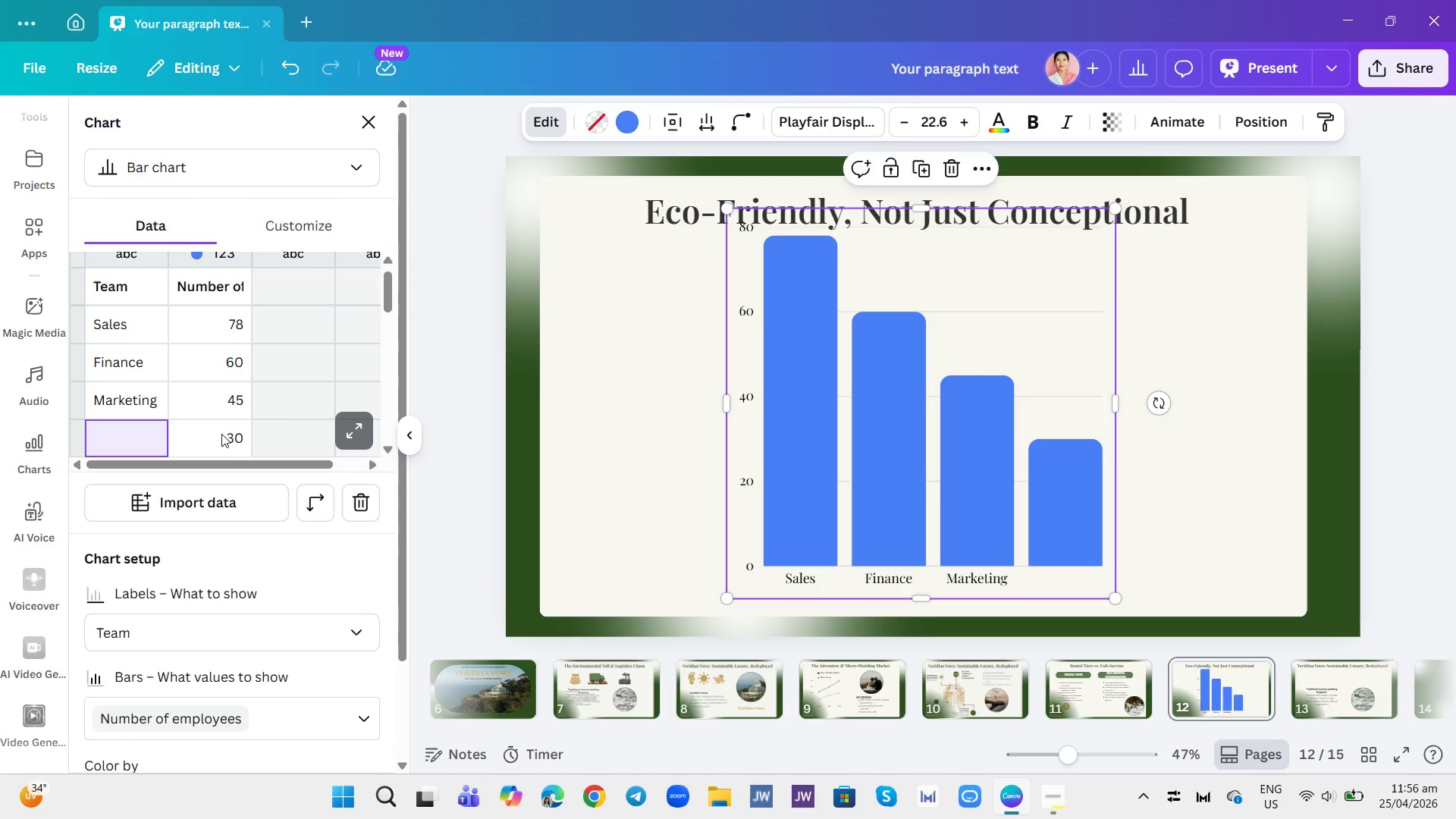 
left_click([221, 440])
 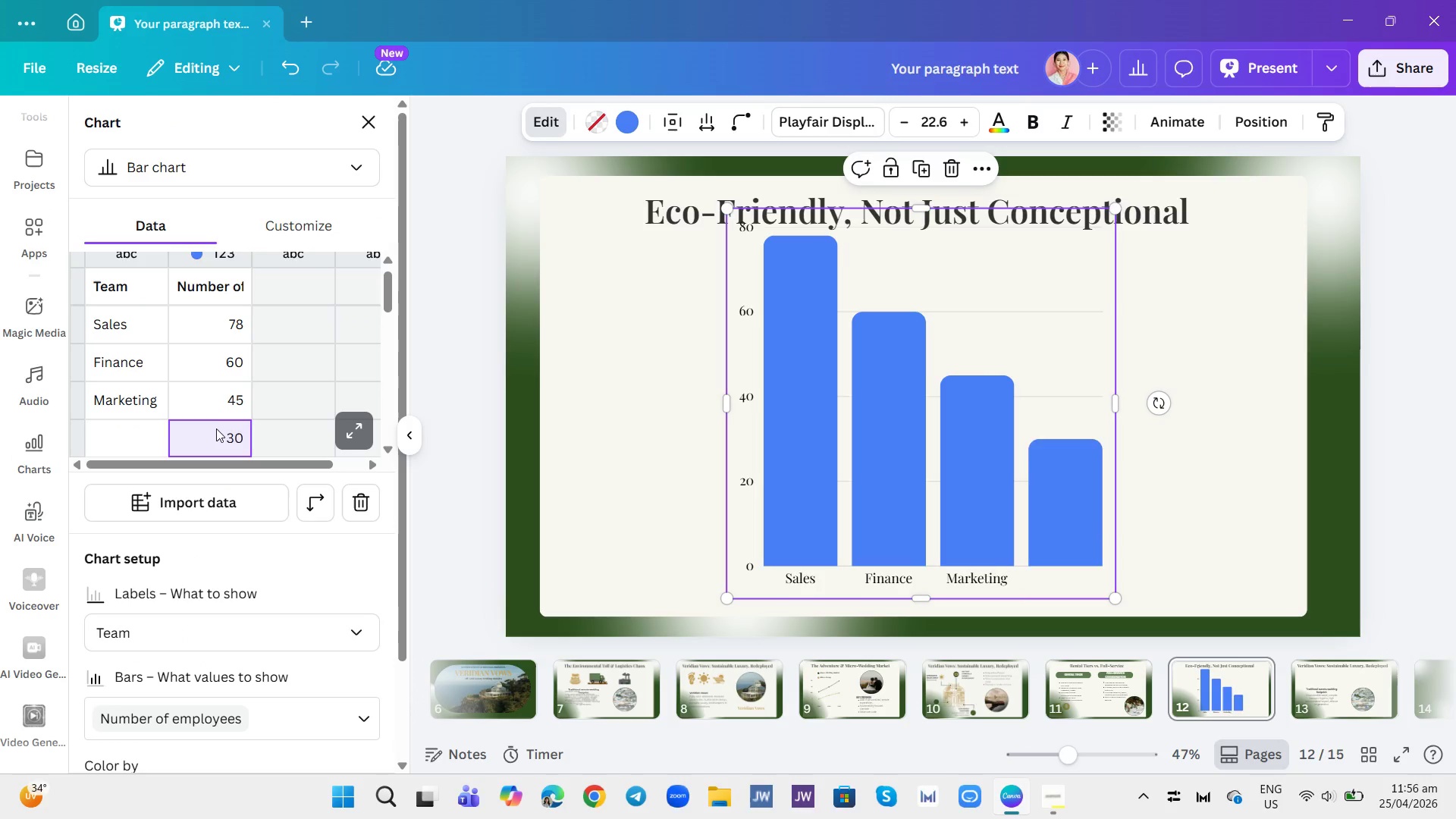 
key(Backspace)
 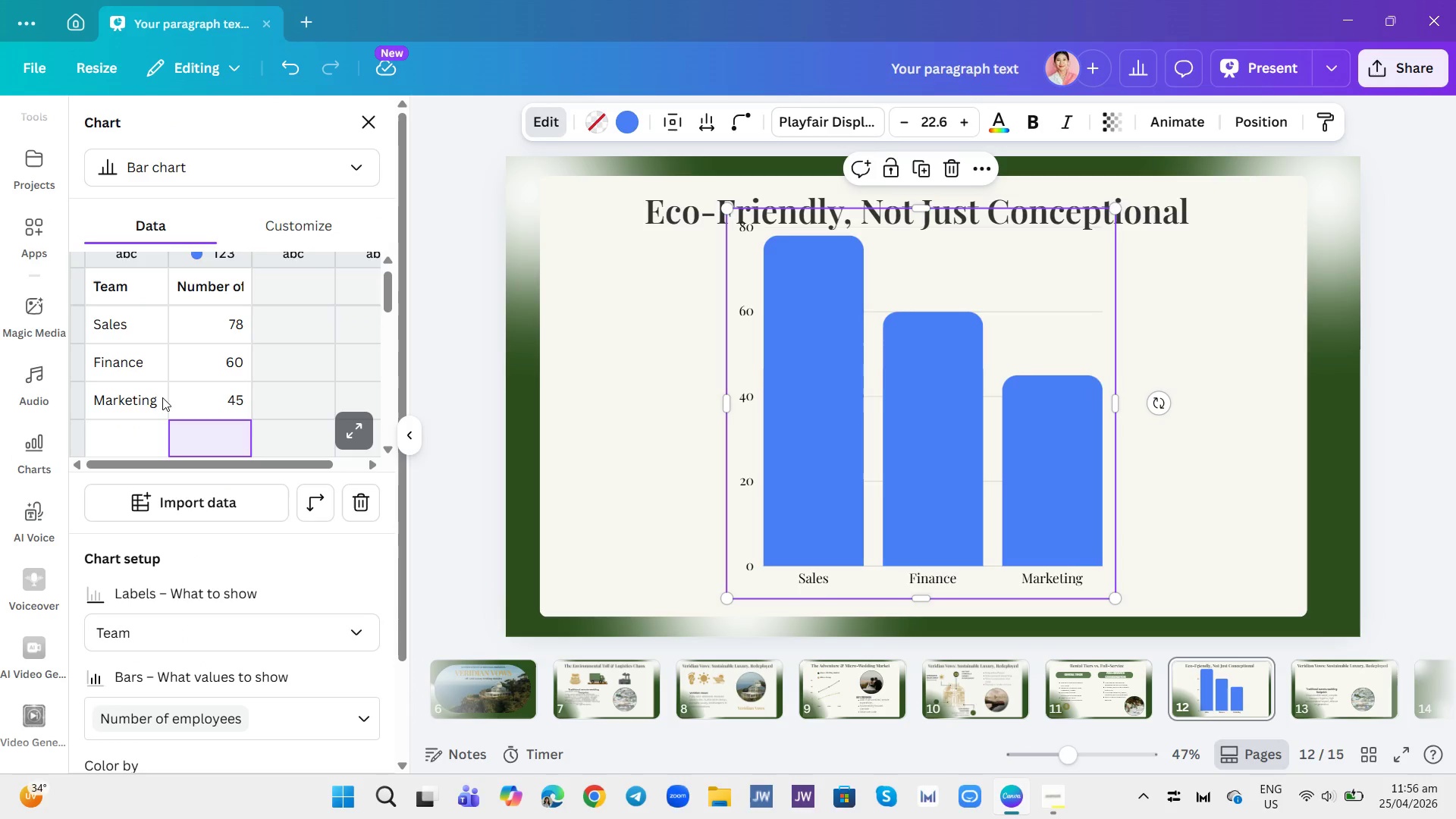 
left_click([153, 395])
 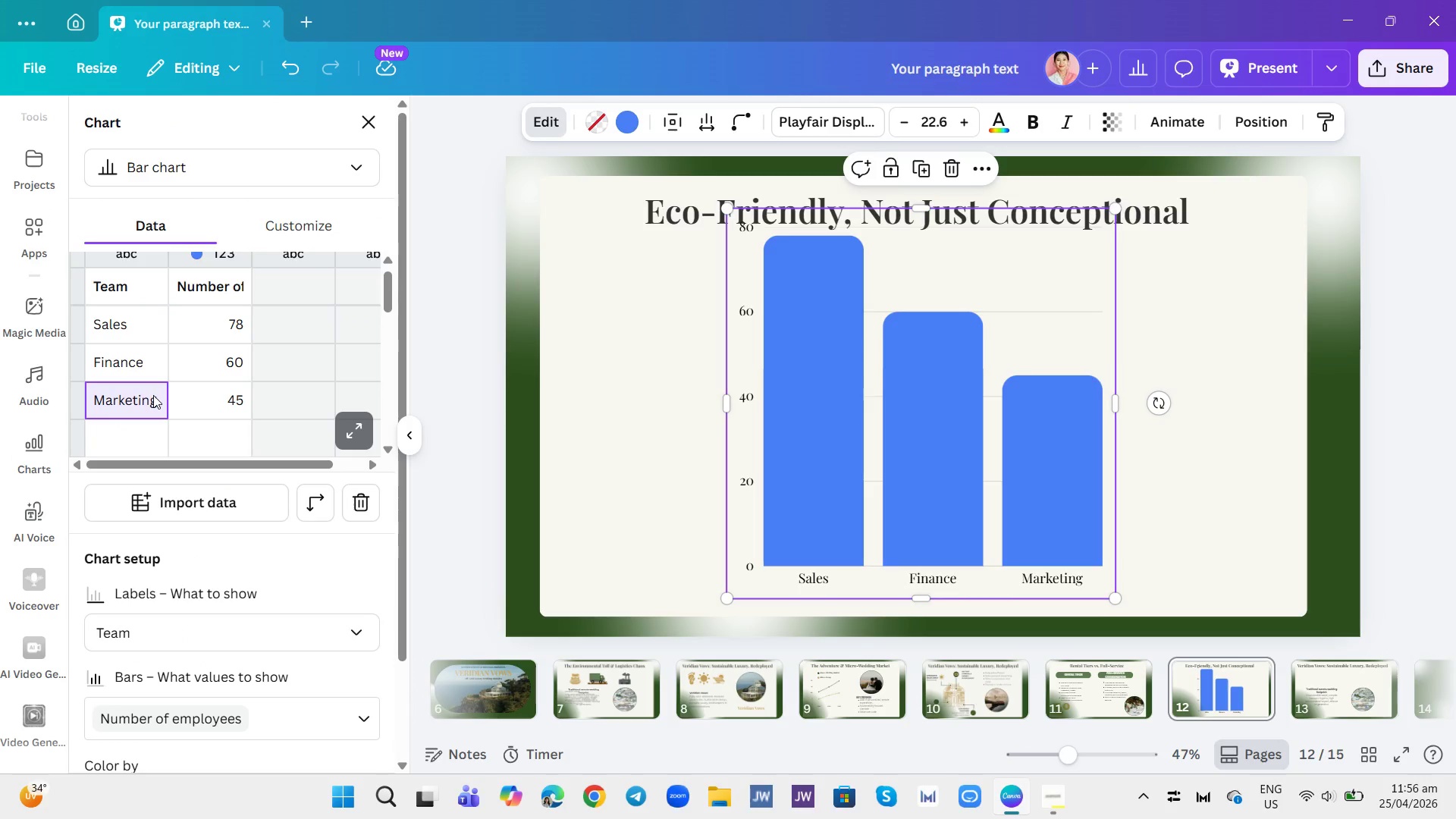 
key(Backspace)
 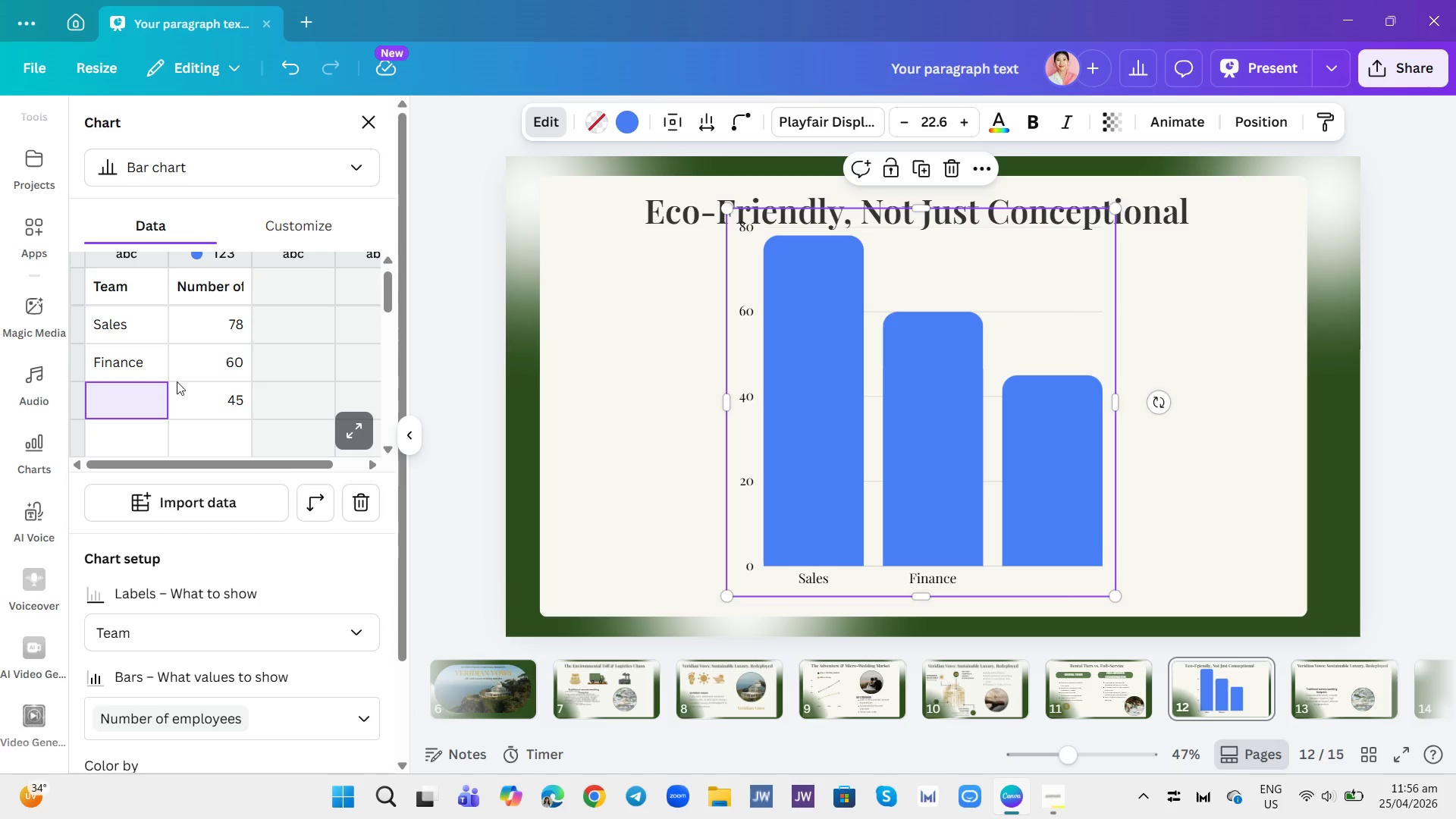 
key(Backspace)
 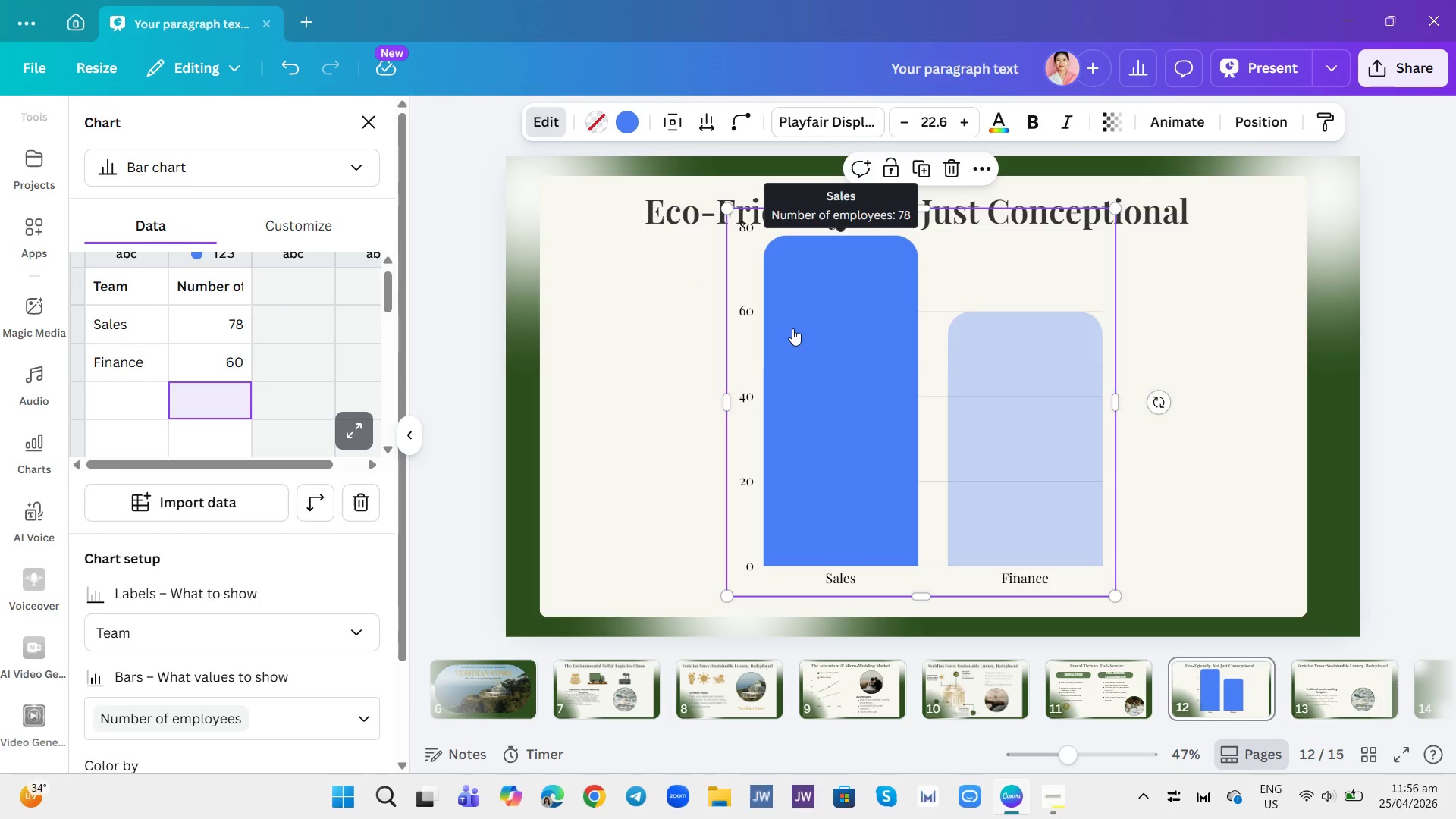 
wait(23.81)
 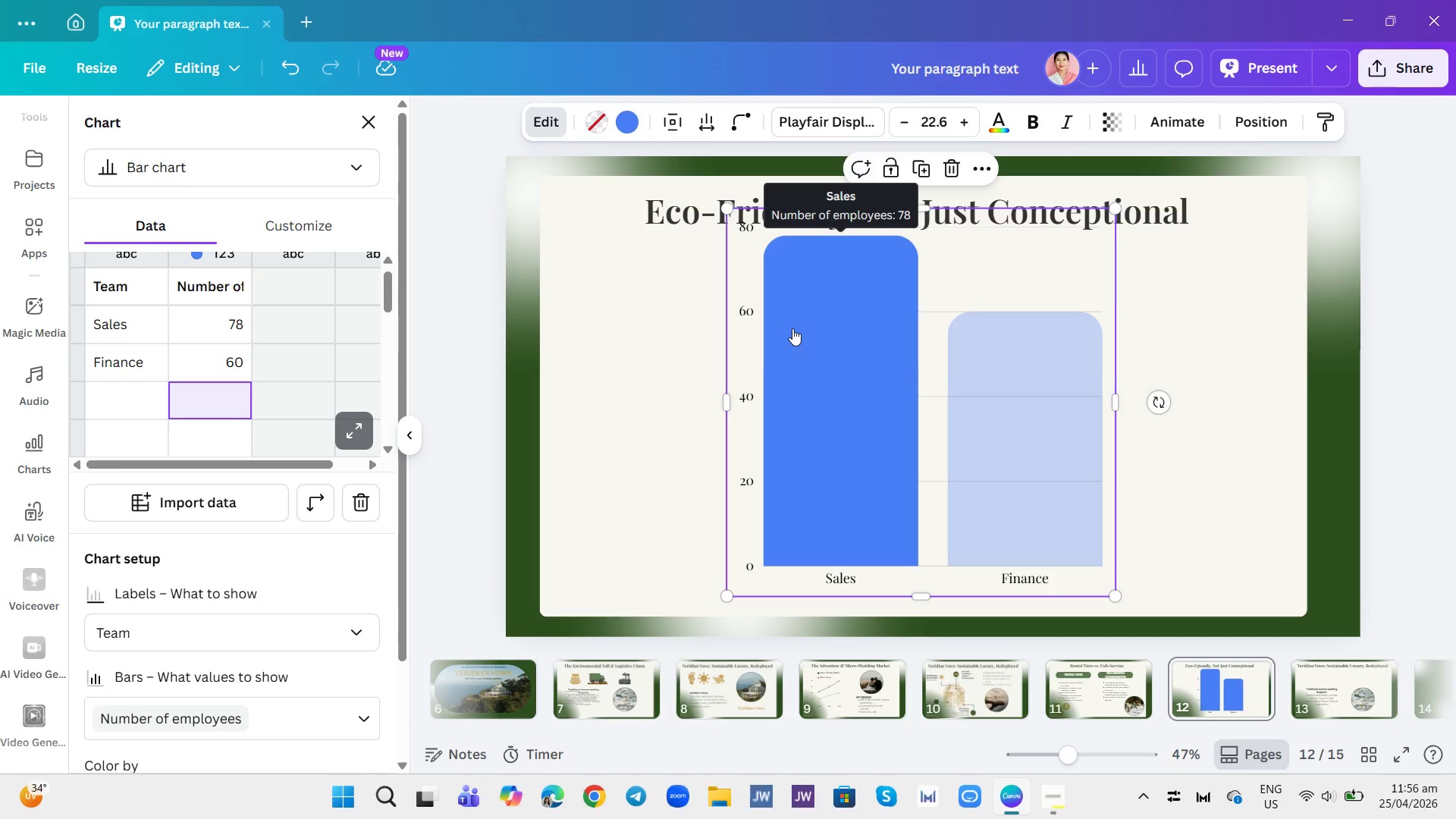 
left_click([121, 319])
 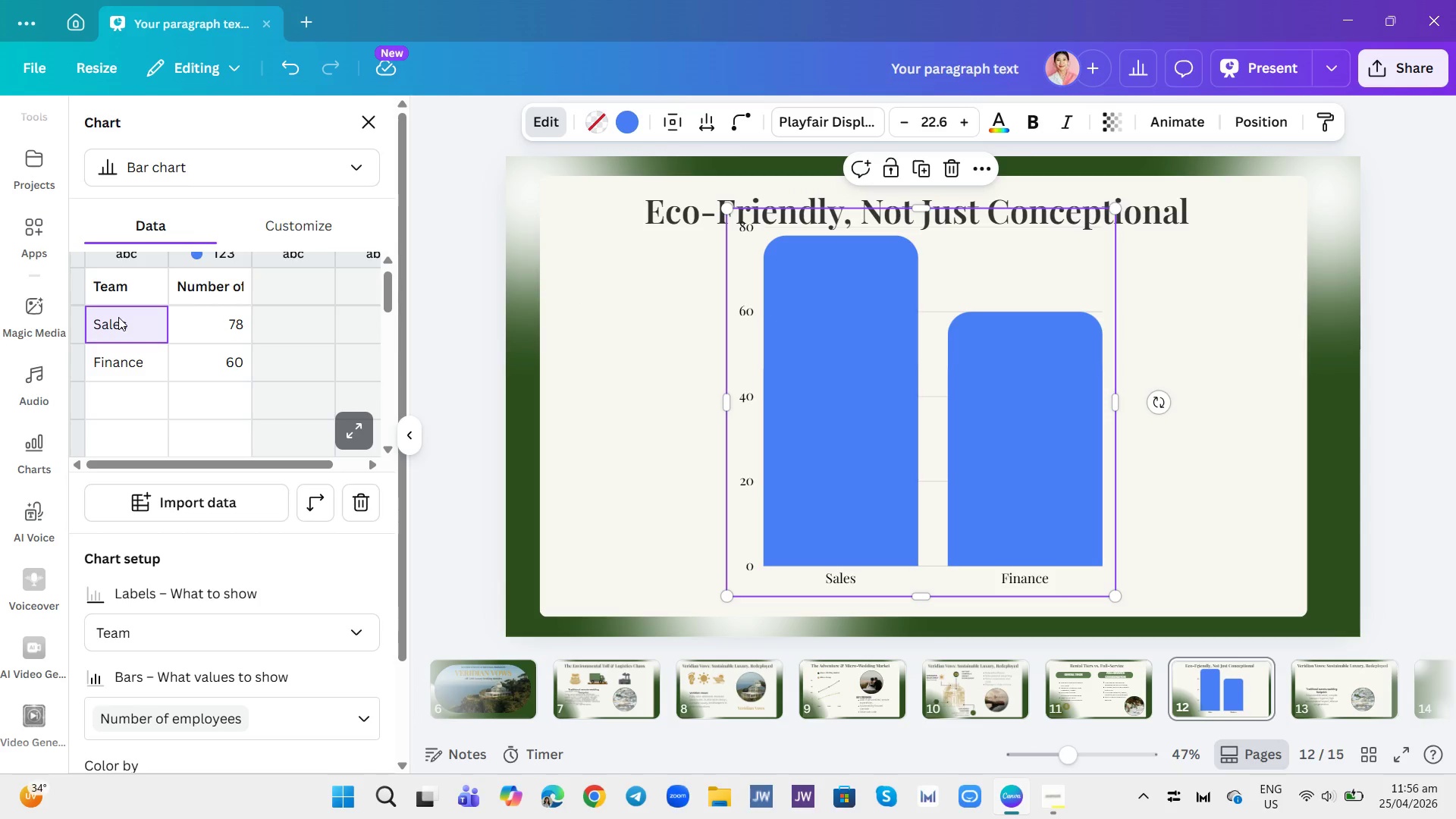 
left_click([118, 317])
 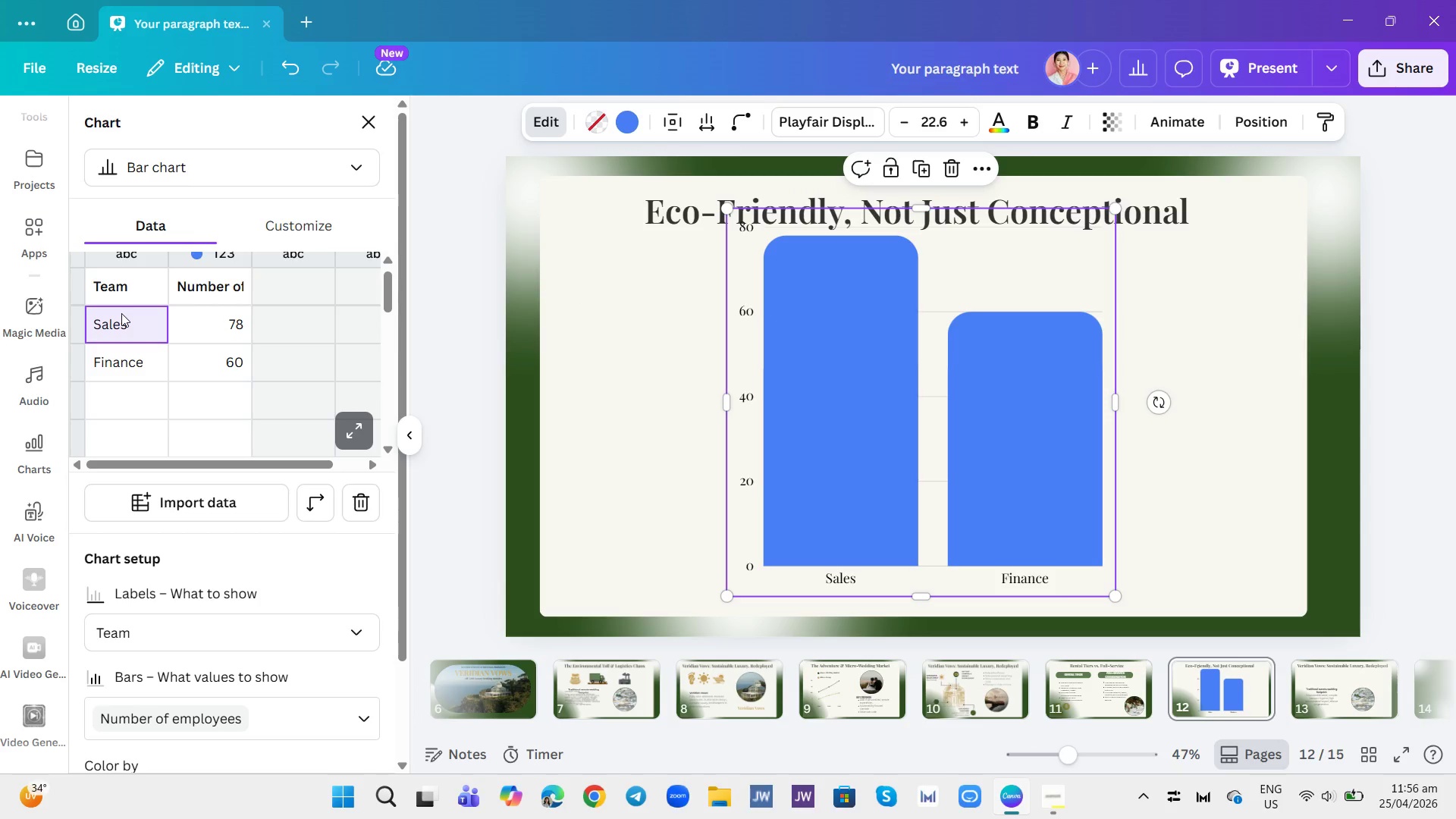 
key(Backspace)
type(Vridian Vows)
 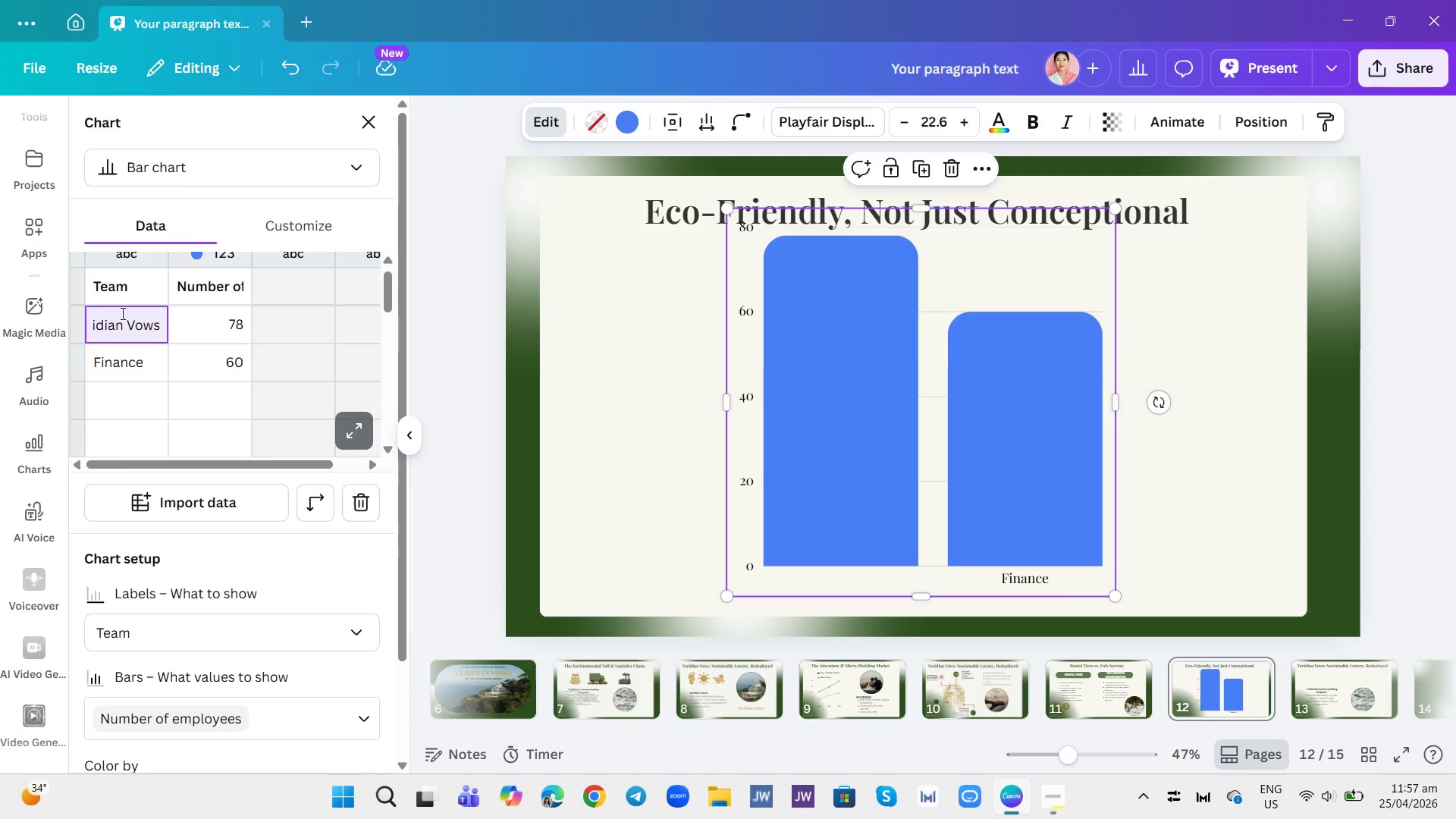 
hold_key(key=E, duration=0.31)
 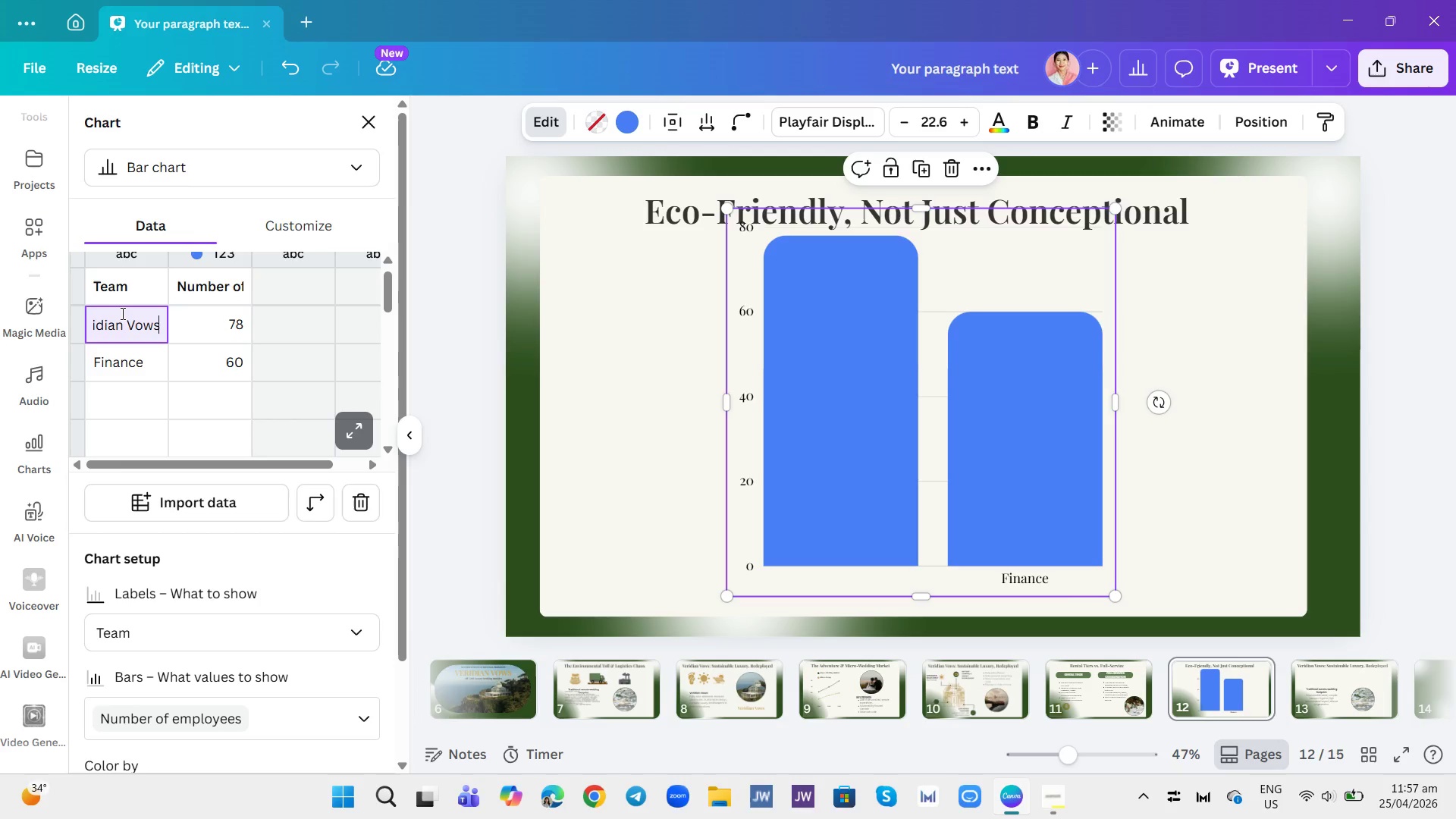 
left_click([133, 357])
 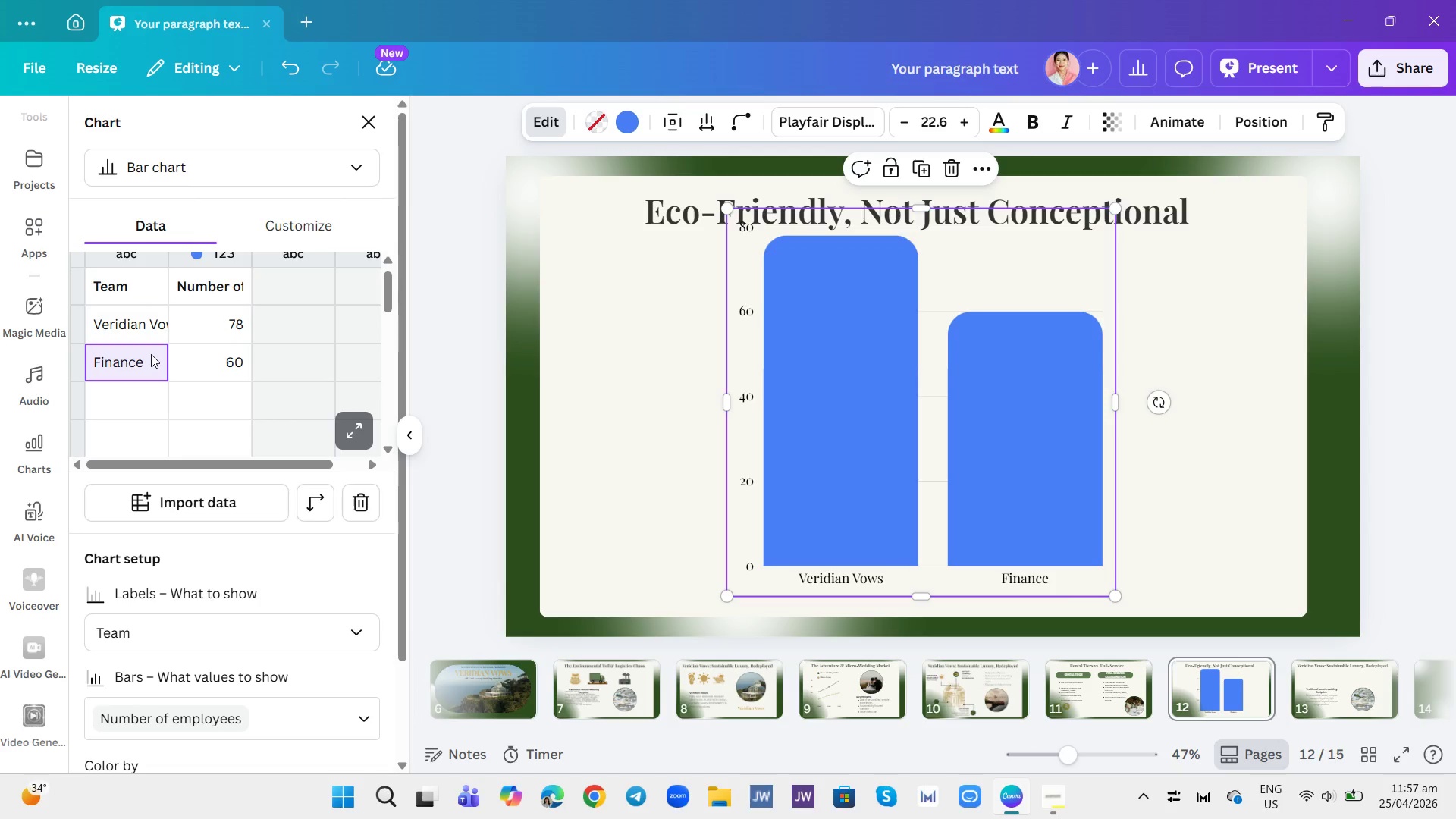 
key(Backspace)
type(TRad)
key(Backspace)
key(Backspace)
key(Backspace)
type(s)
key(Backspace)
type(raditiona;)
key(Backspace)
type(l Venues)
 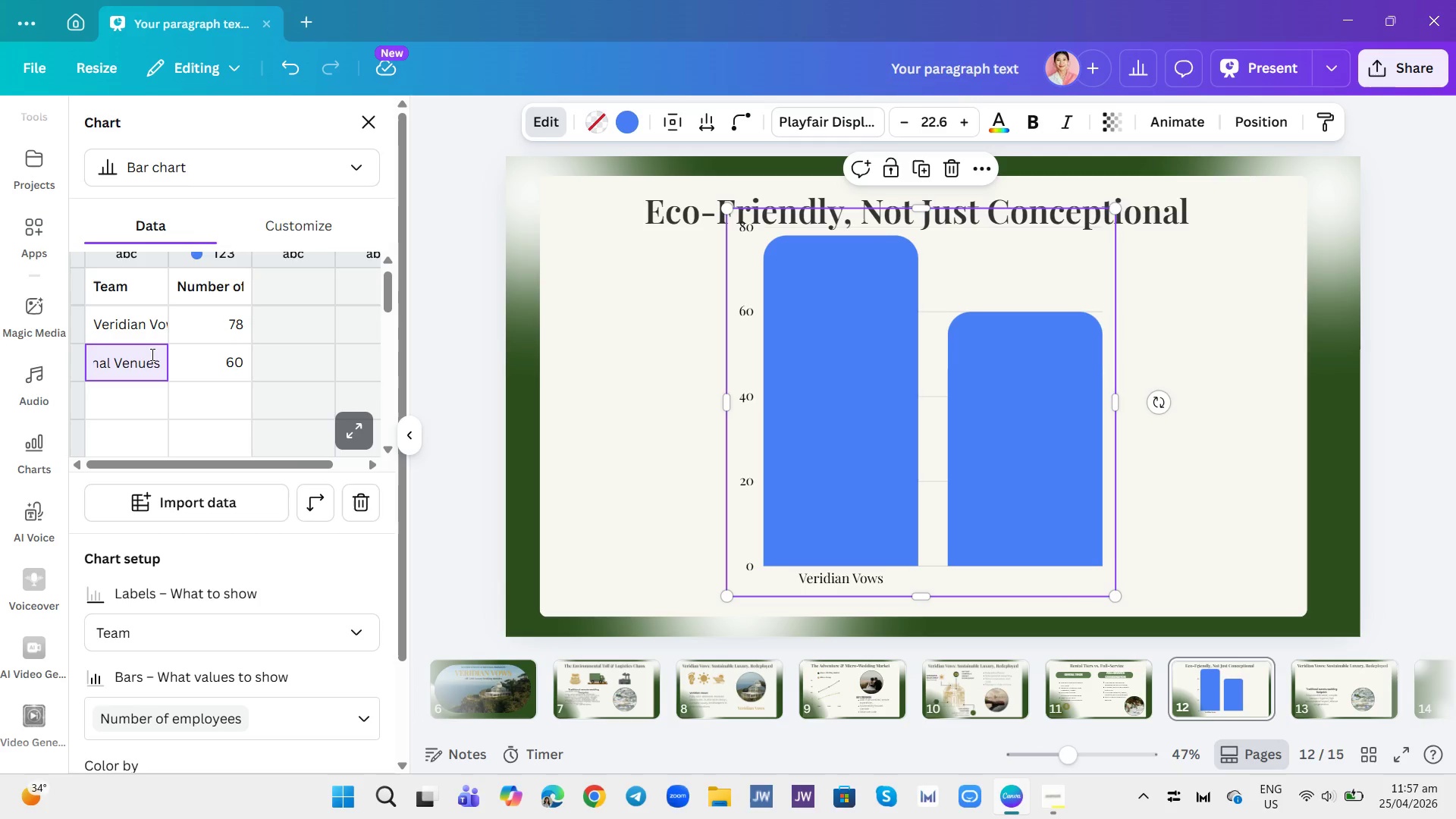 
scroll: coordinate [151, 354], scroll_direction: up, amount: 12.0
 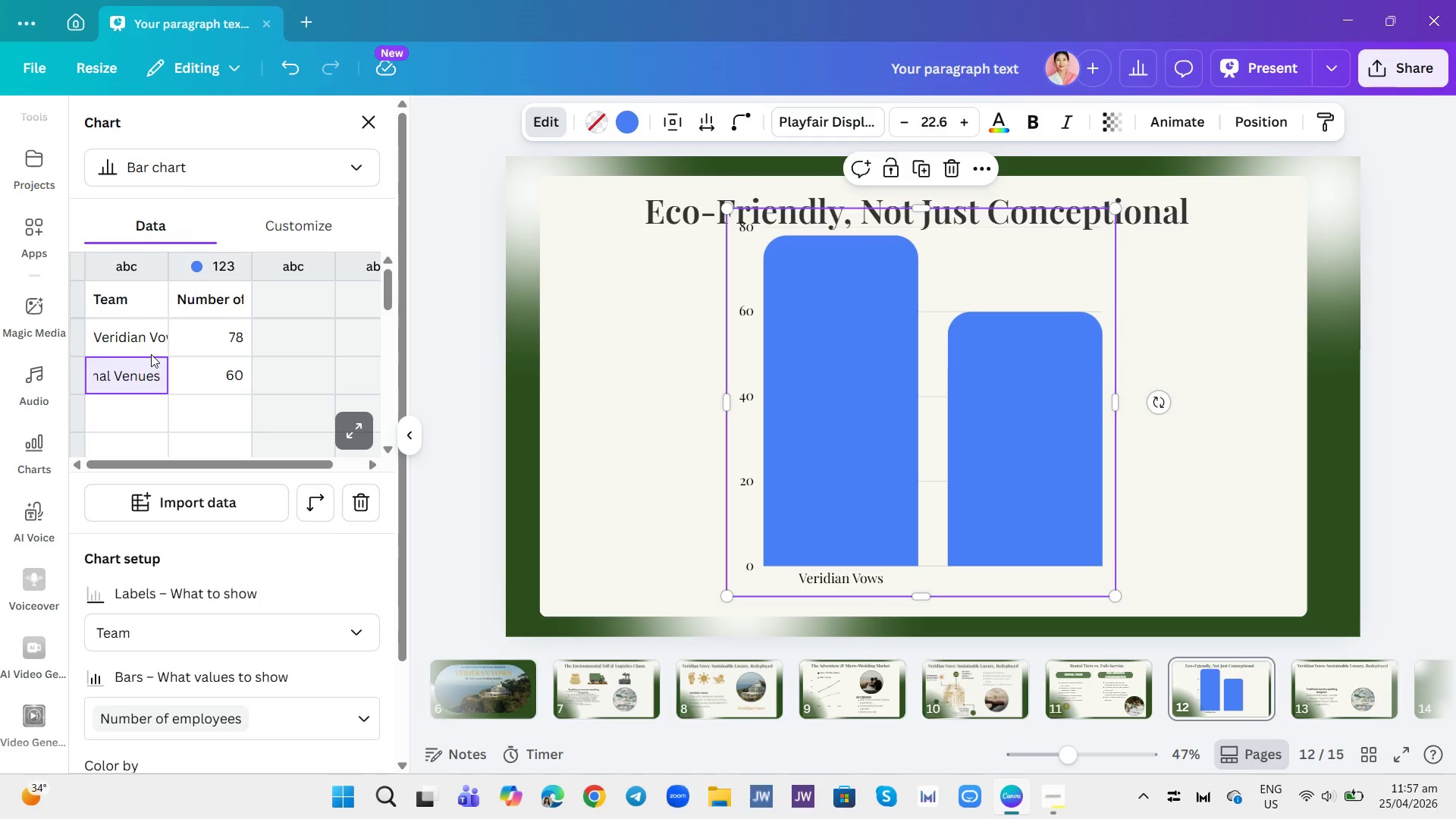 
key(Enter)
 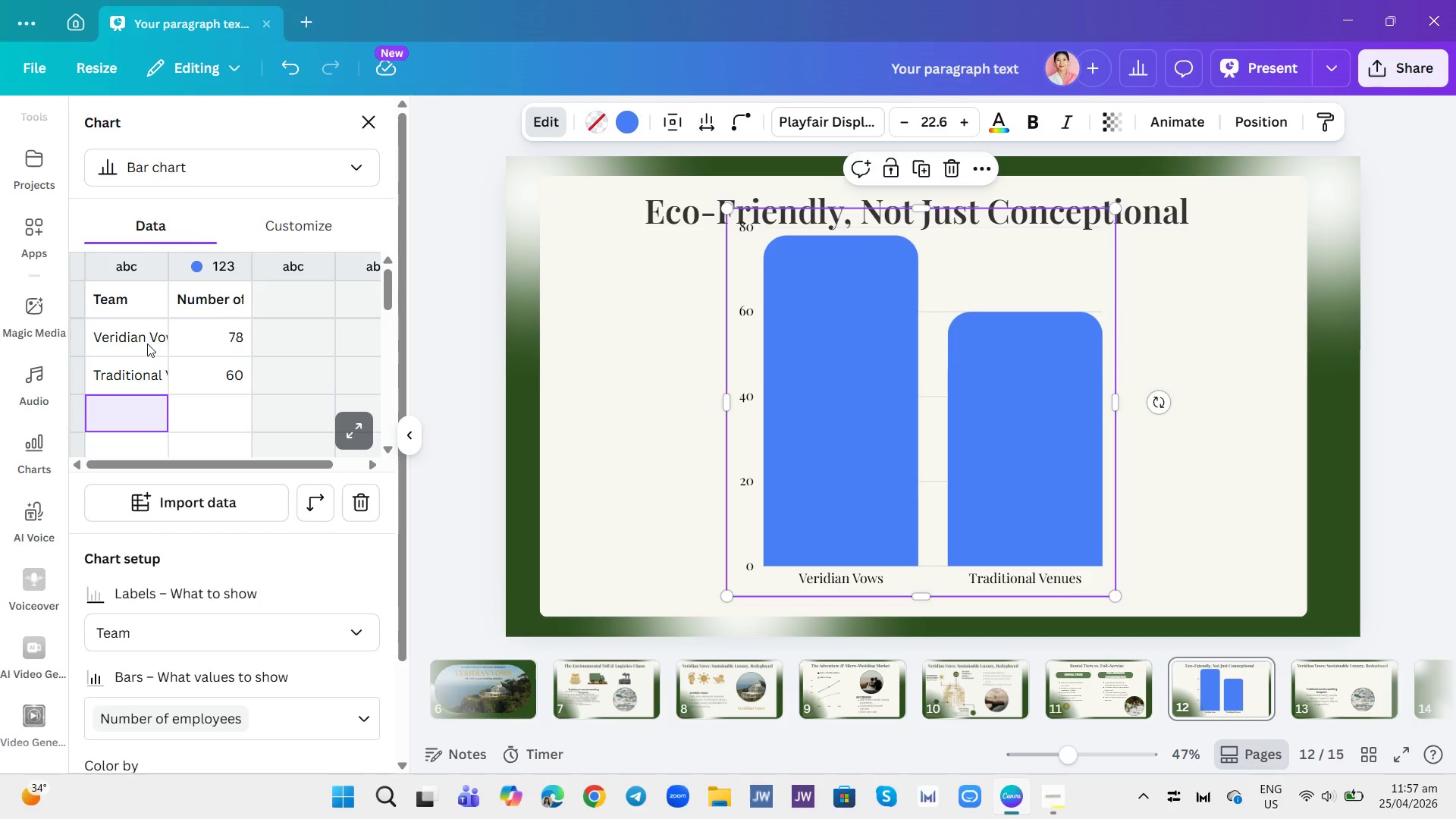 
mouse_move([785, 268])
 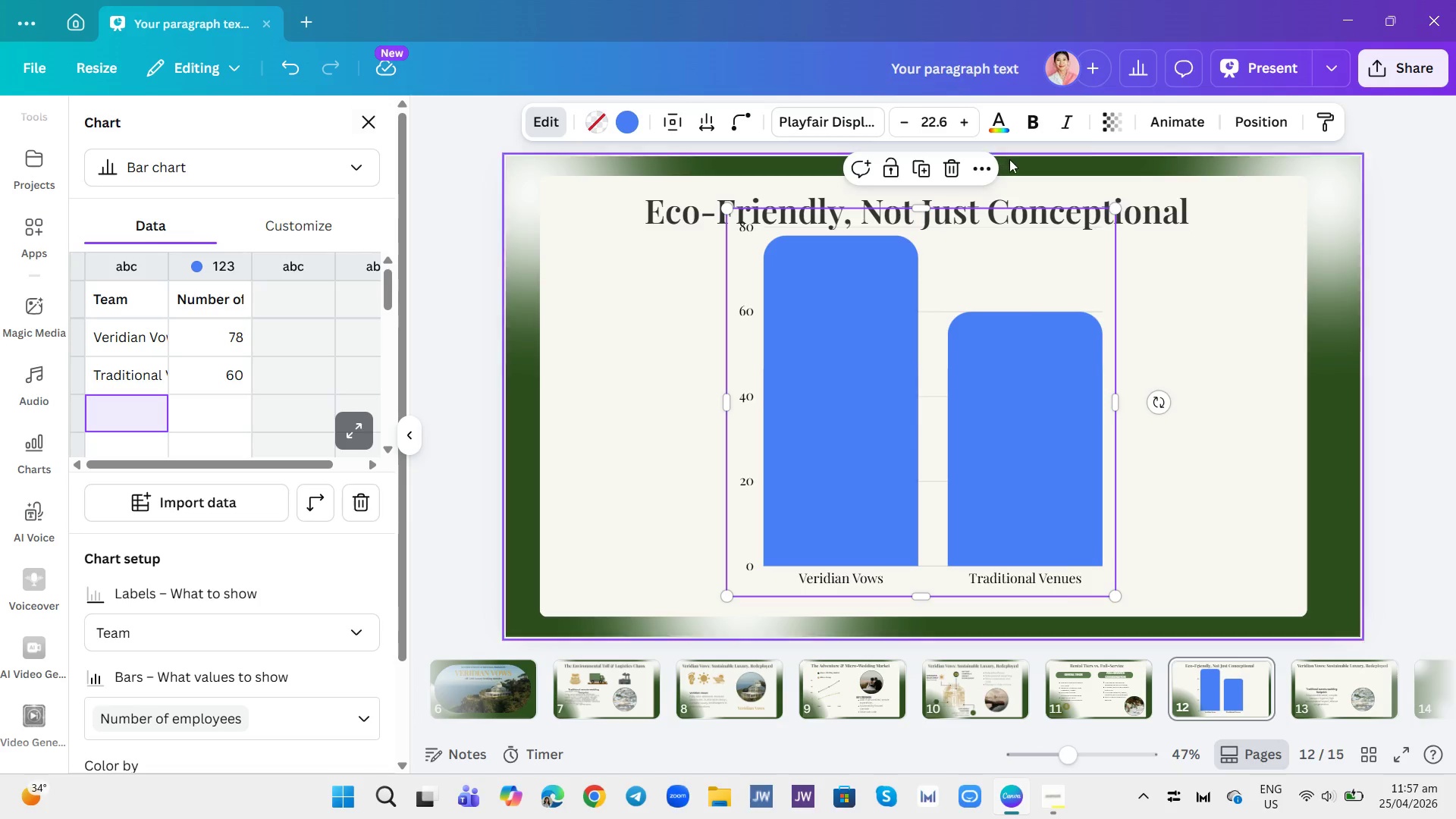 
left_click([951, 171])
 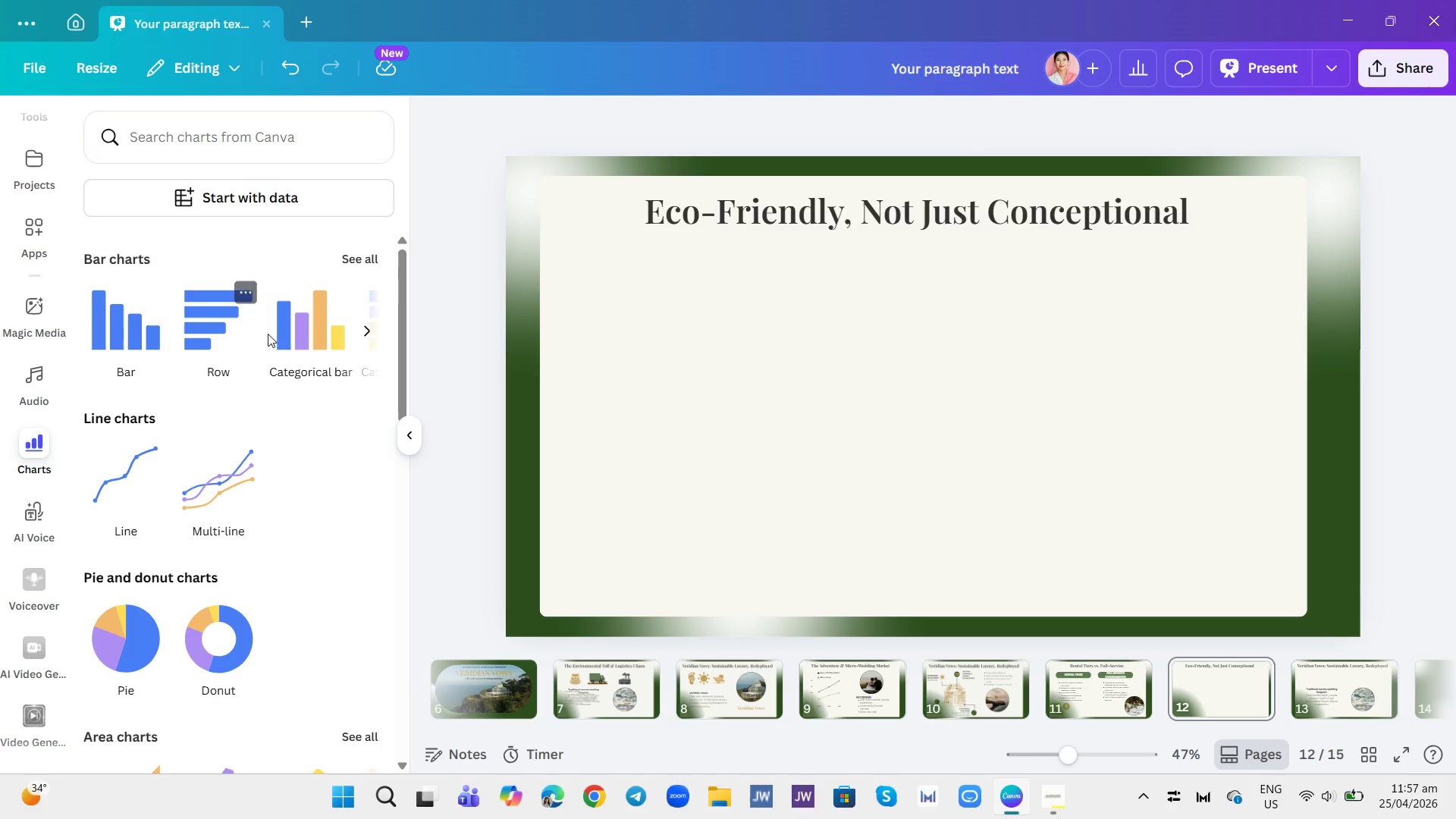 
left_click([289, 342])
 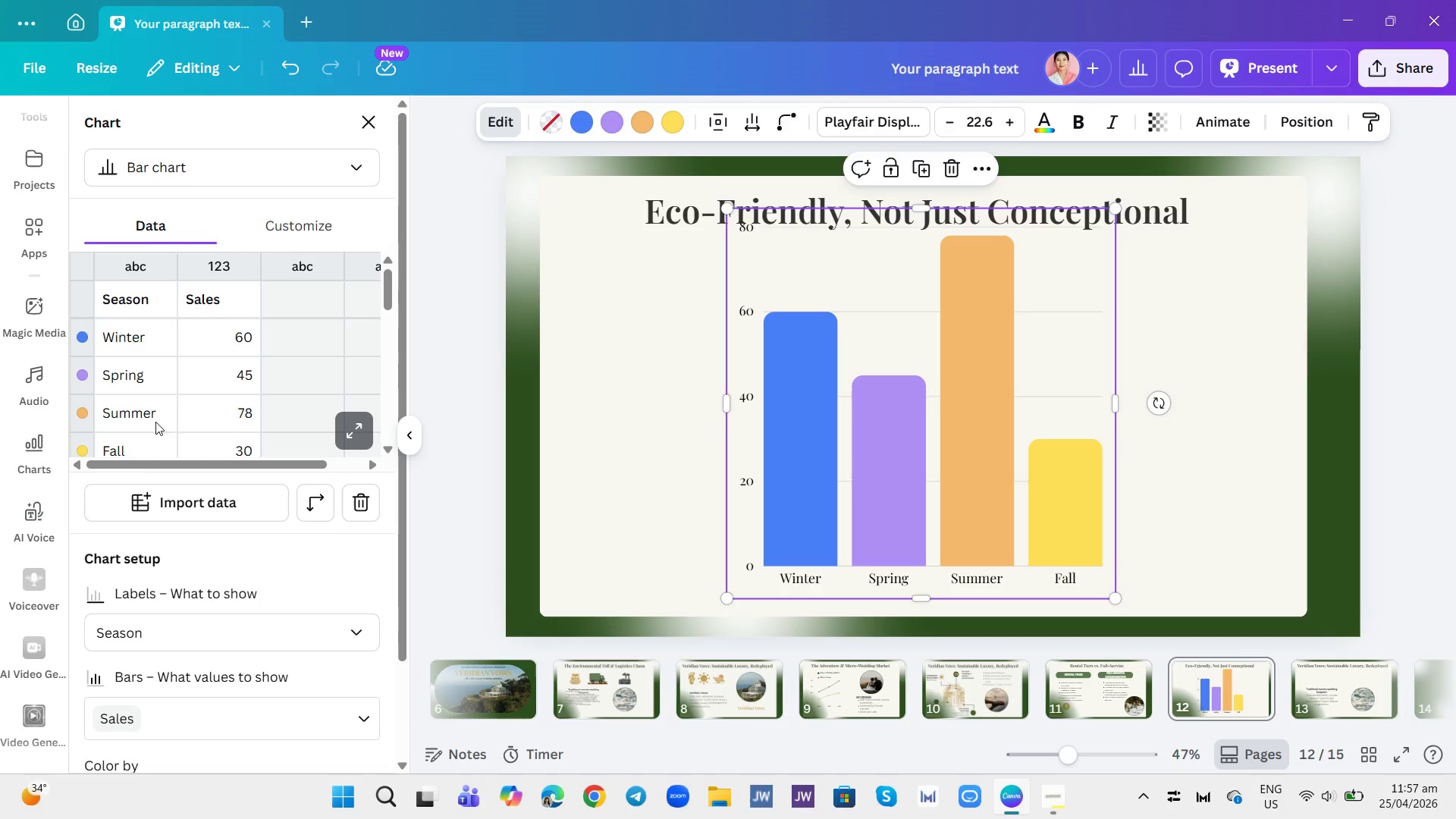 
left_click([135, 438])
 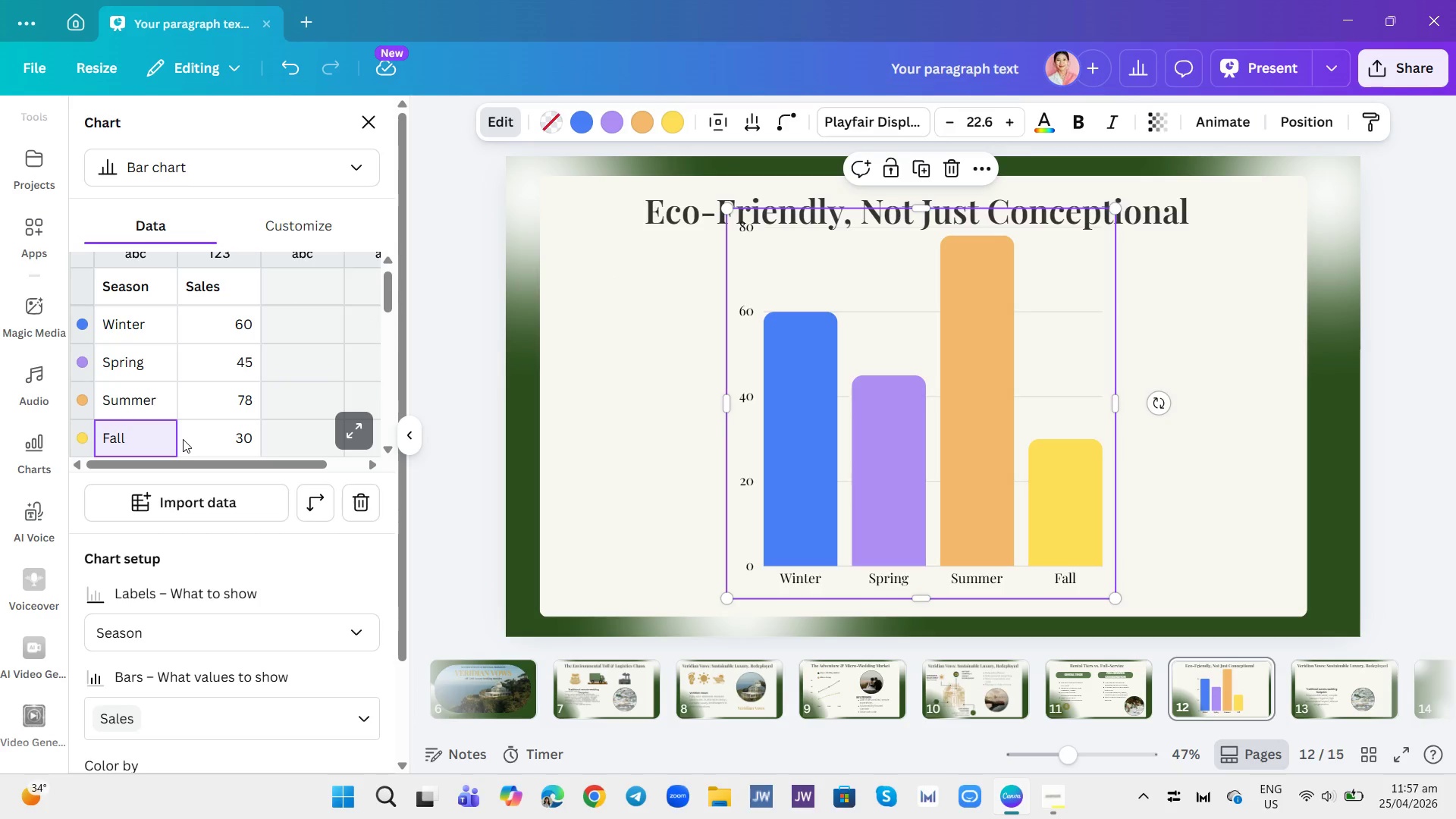 
key(Backspace)
 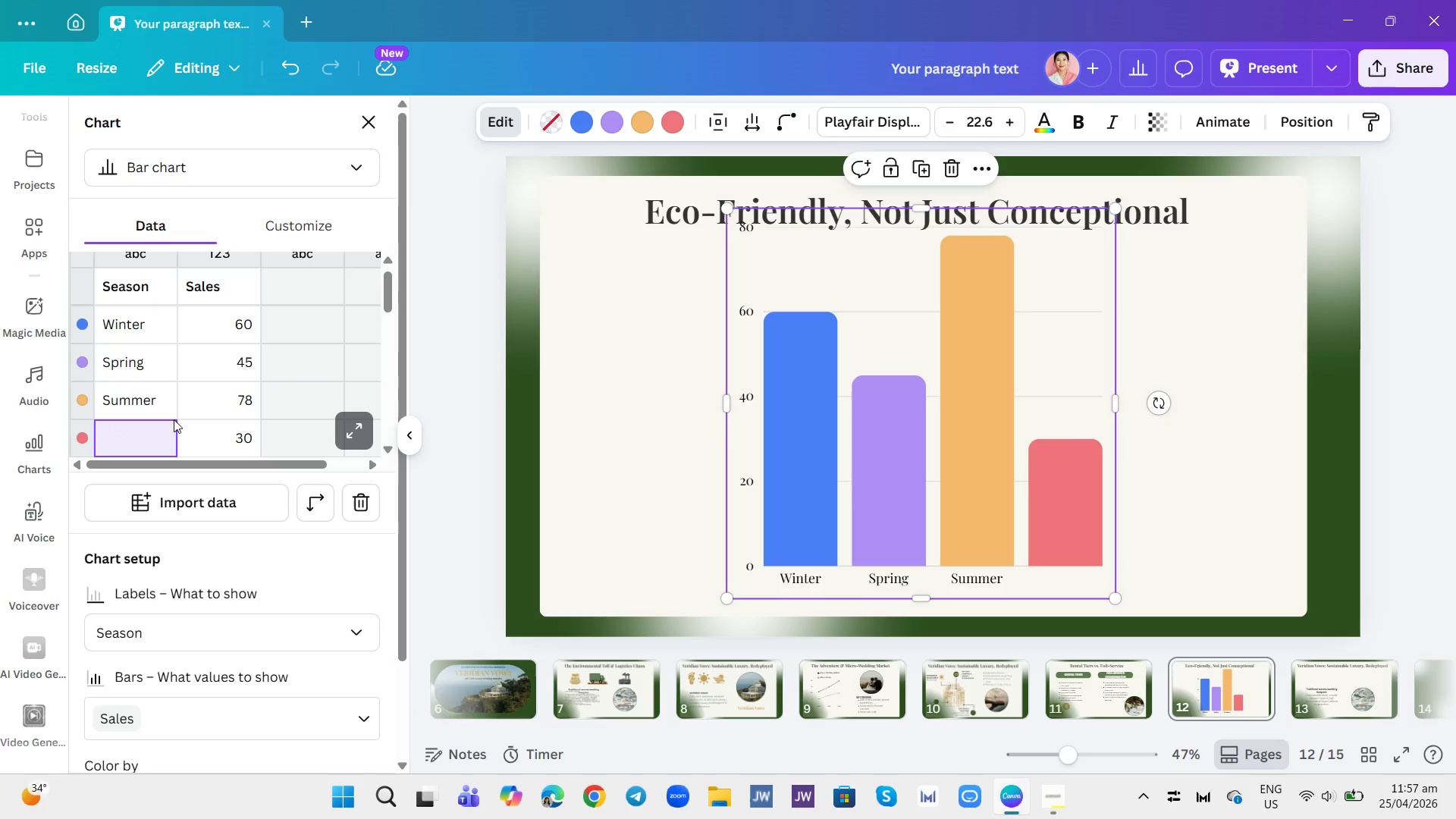 
left_click([158, 411])
 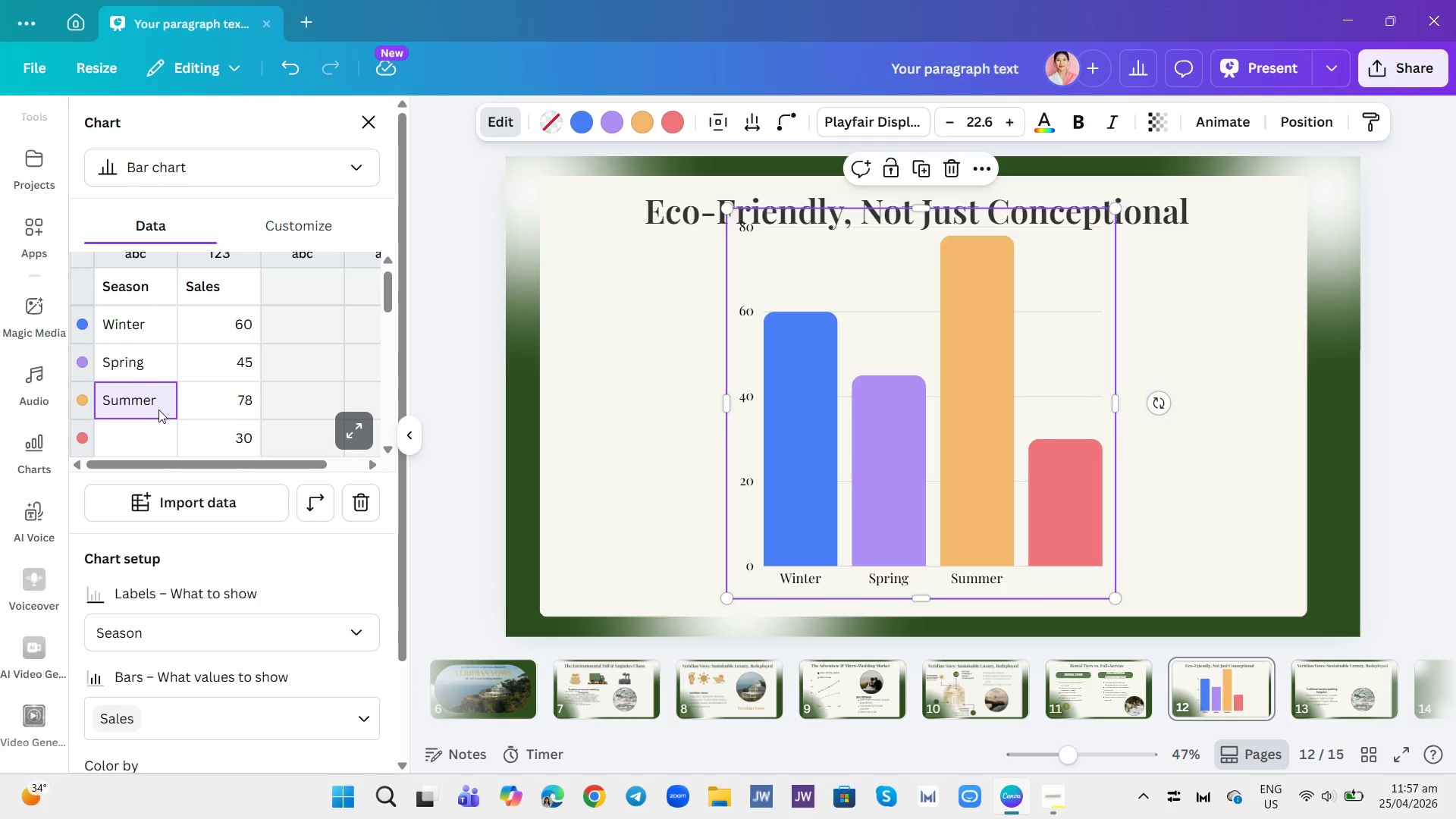 
key(Backspace)
 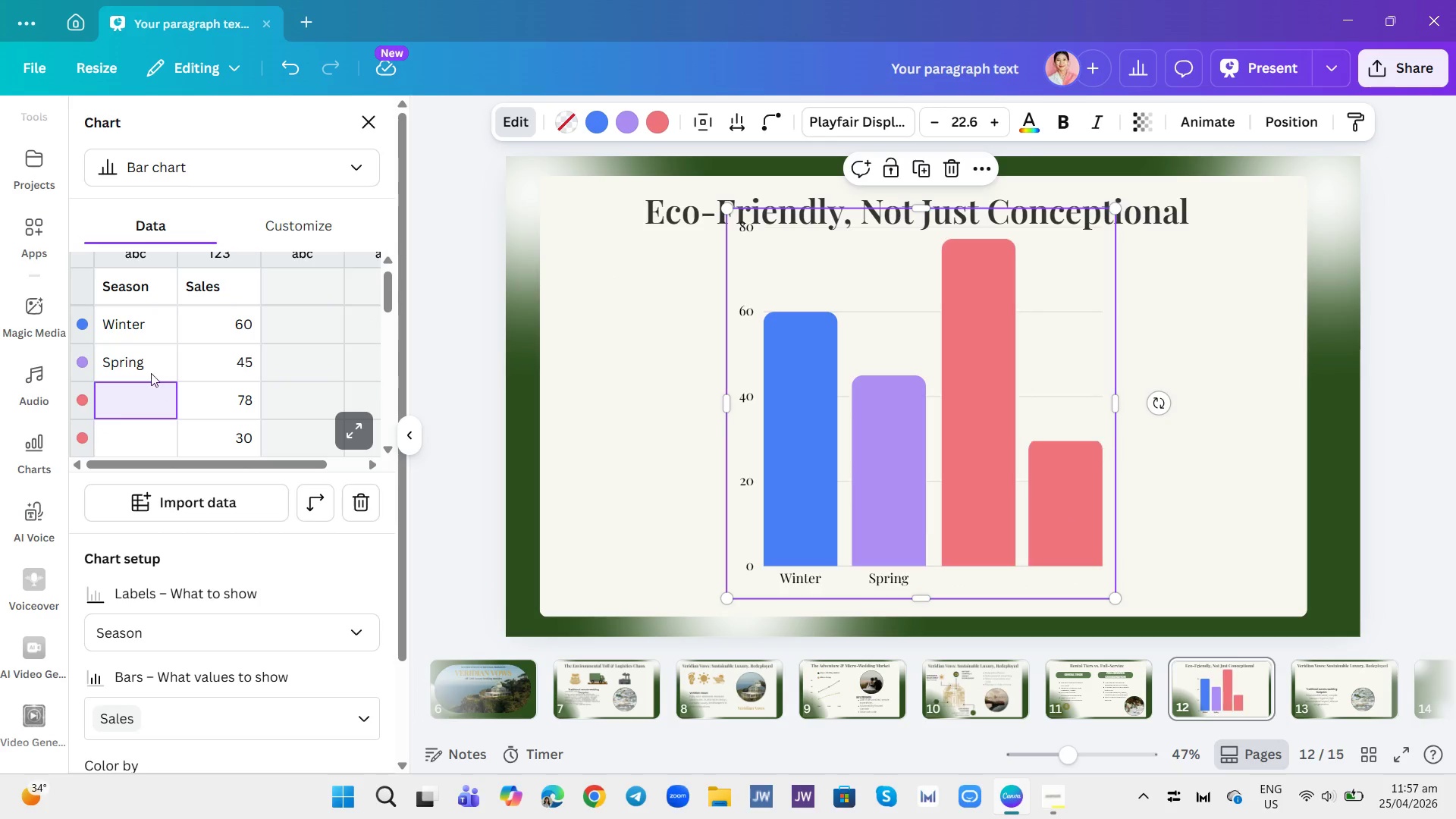 
left_click([149, 371])
 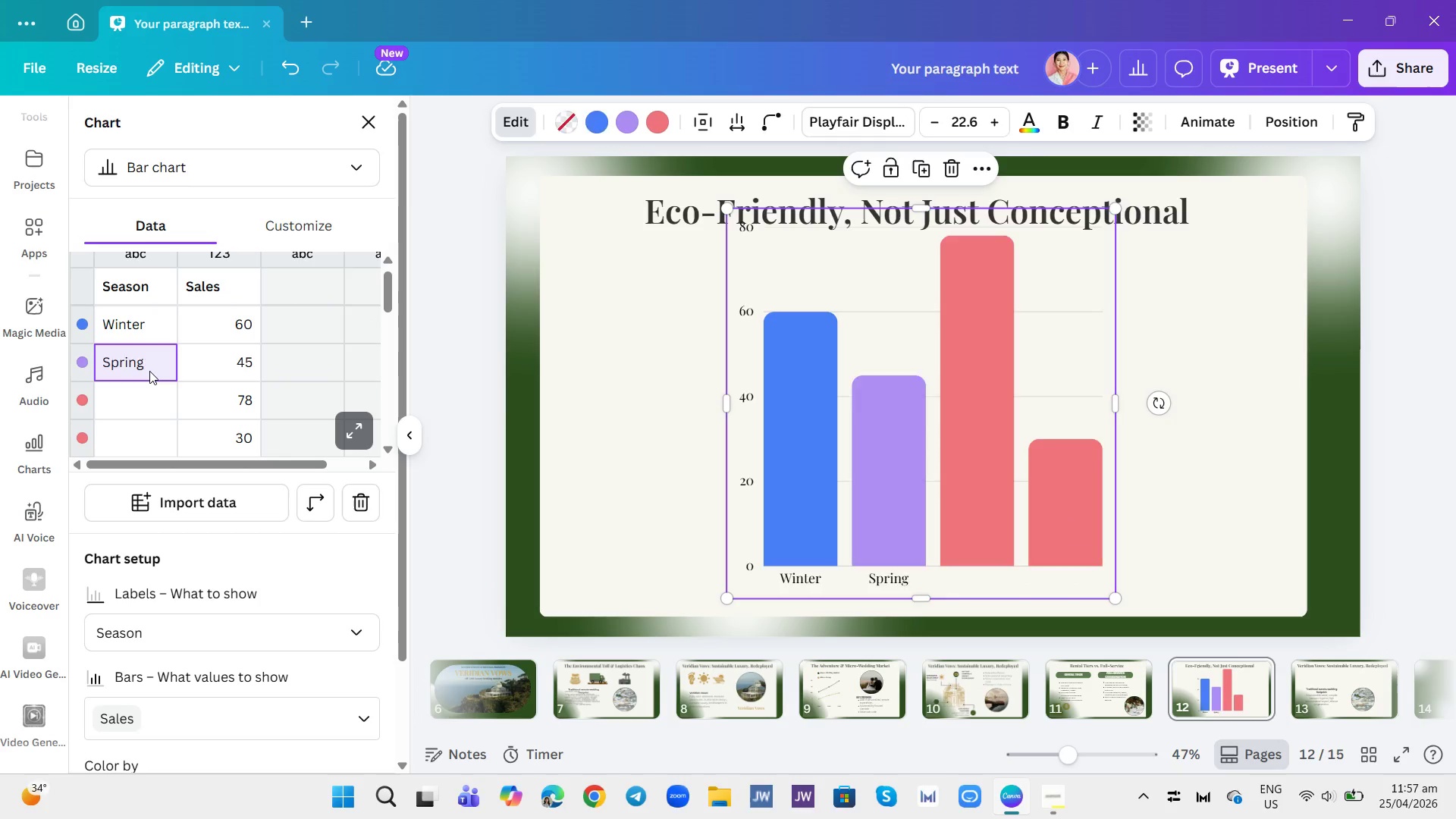 
key(Backspace)
 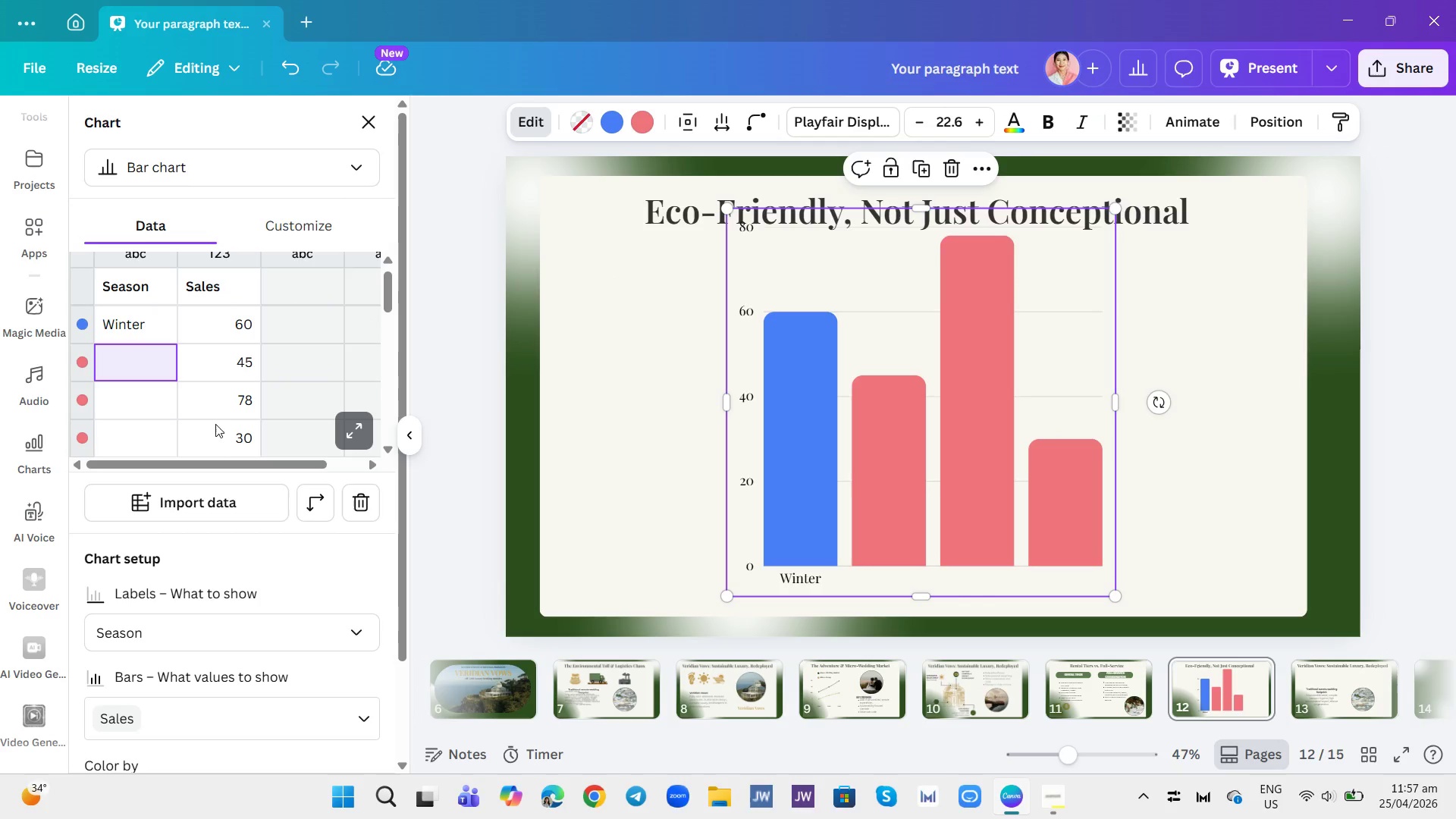 
key(Backspace)
 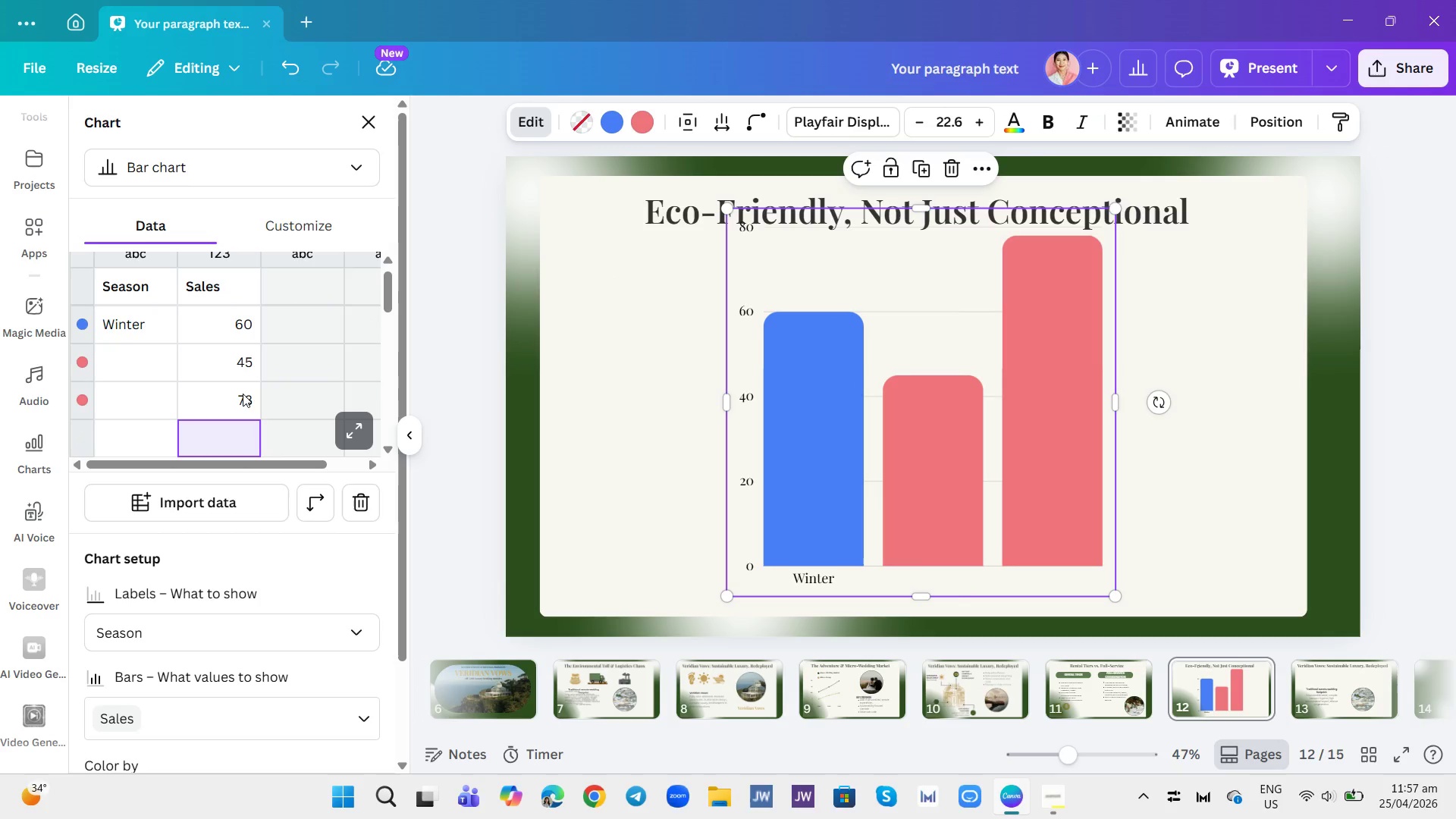 
left_click([245, 405])
 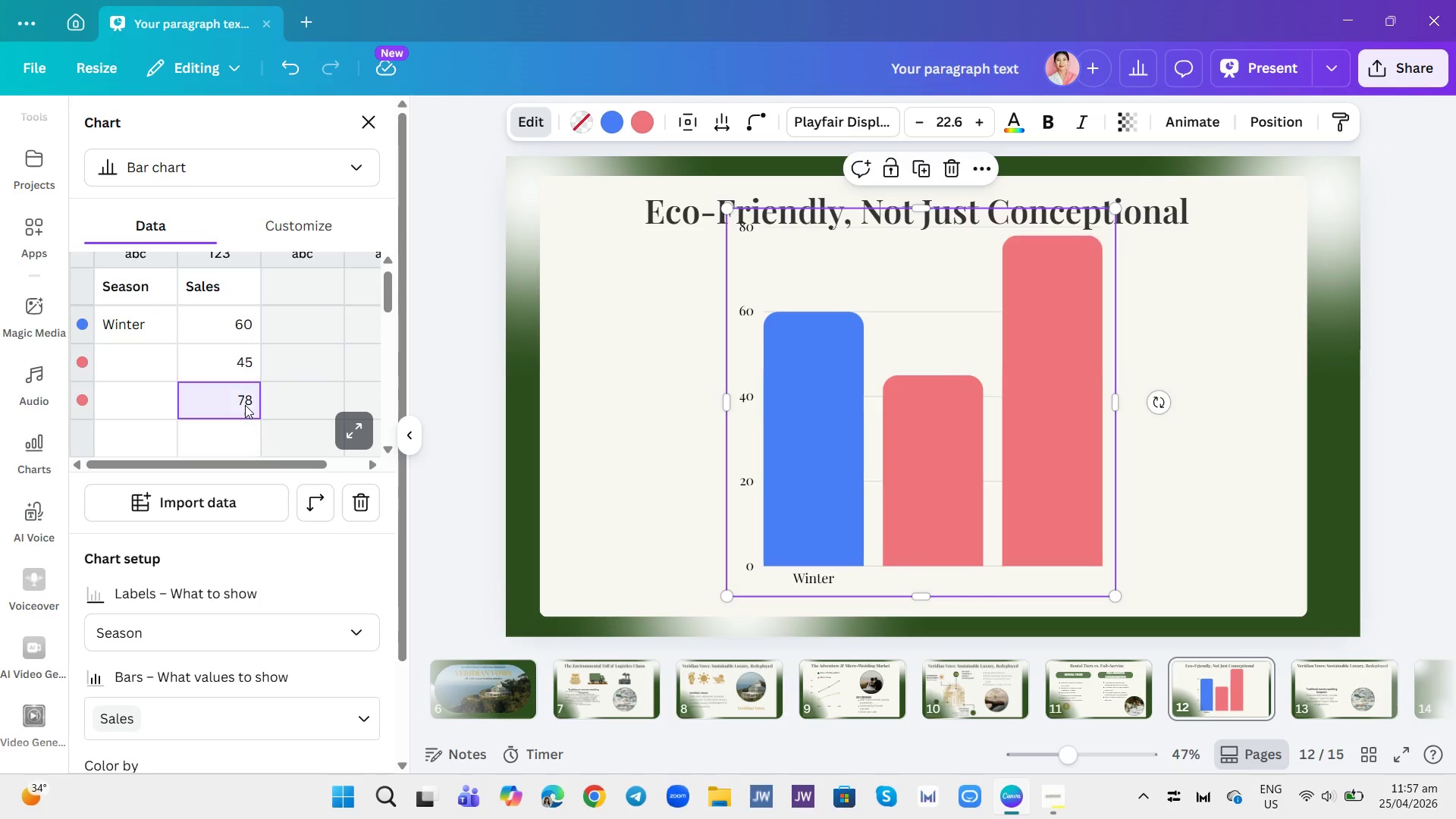 
key(Backspace)
 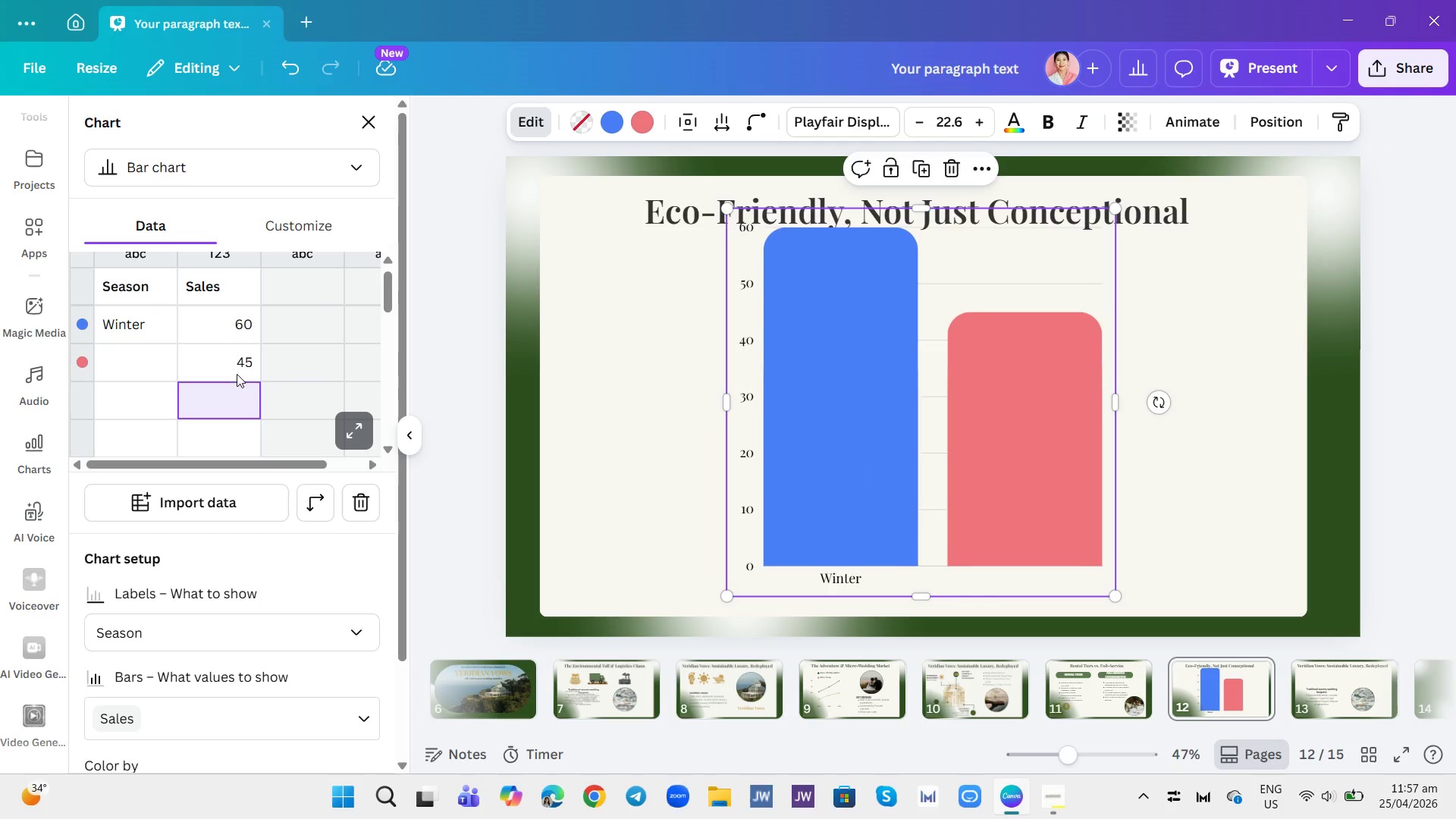 
left_click([235, 365])
 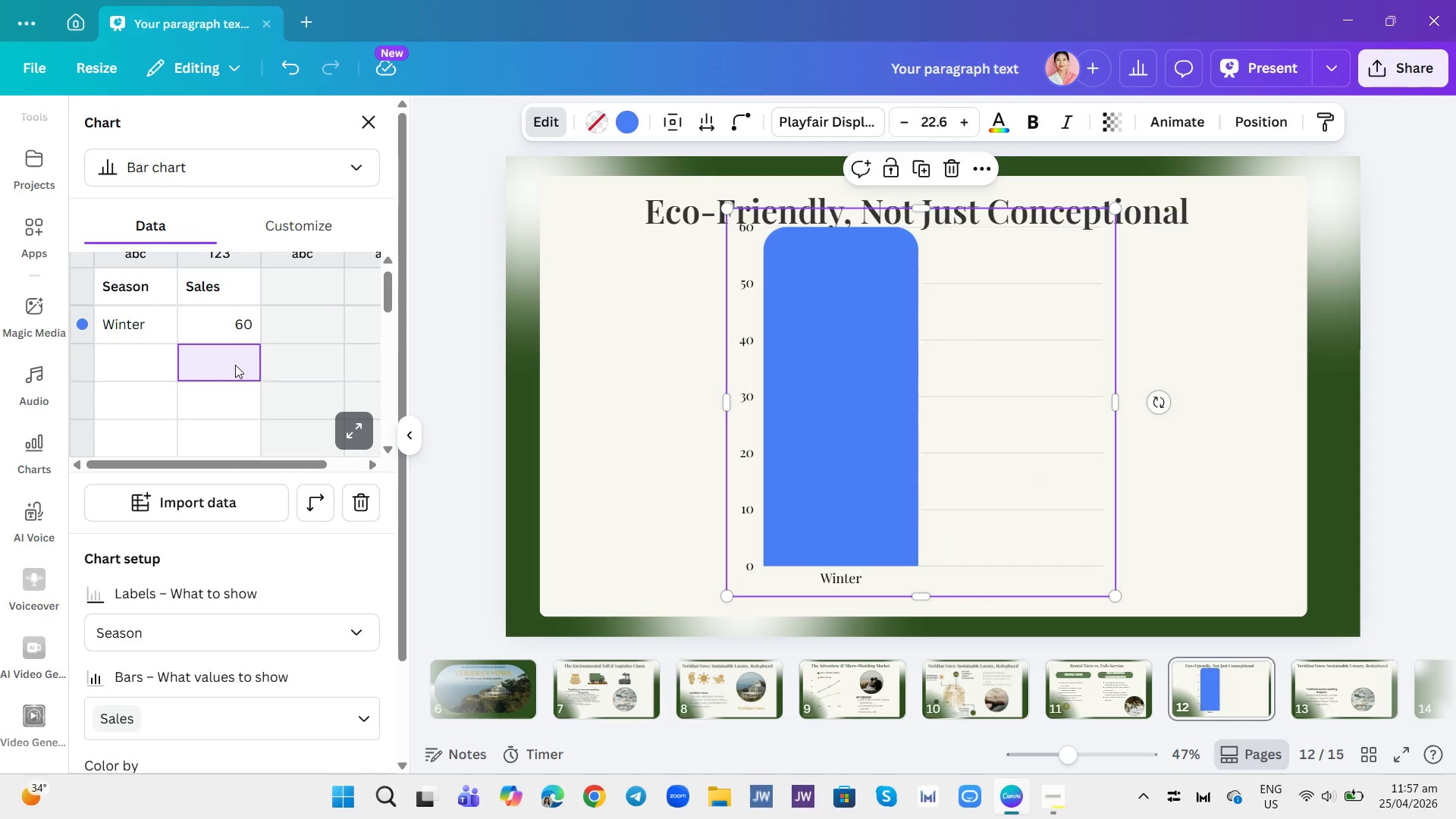 
key(Backspace)
 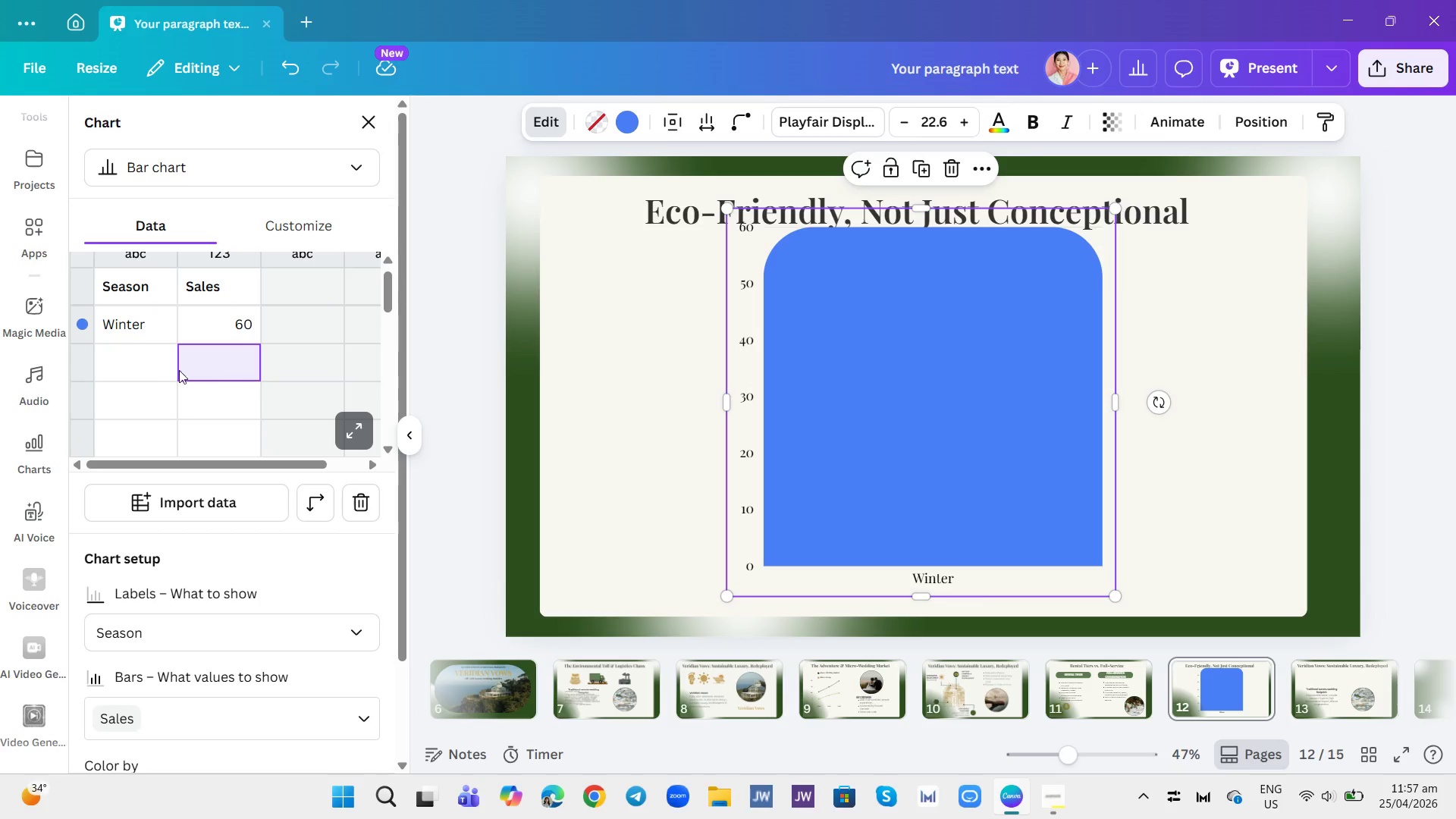 
left_click([147, 369])
 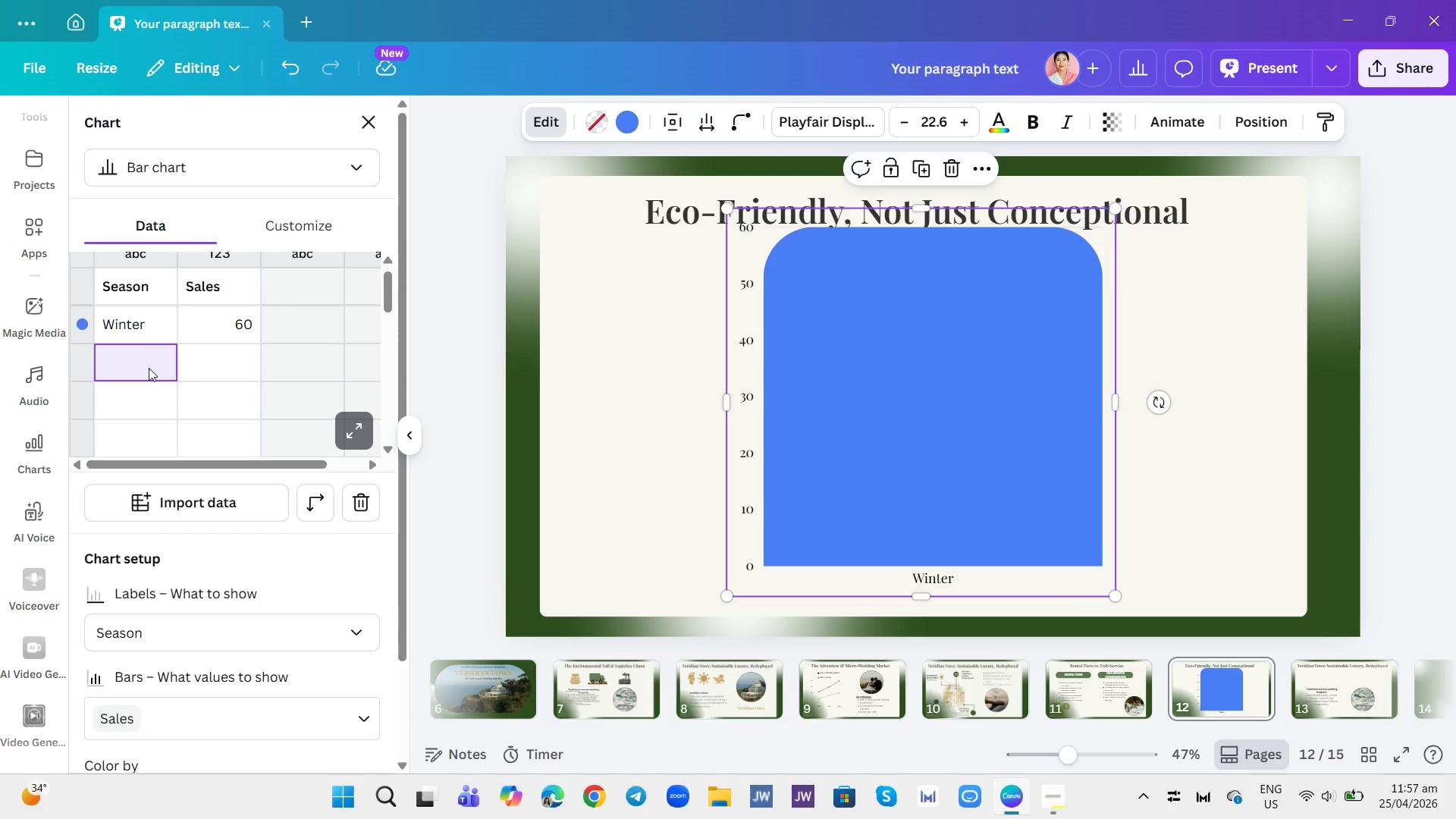 
type(Traditional Venues)
 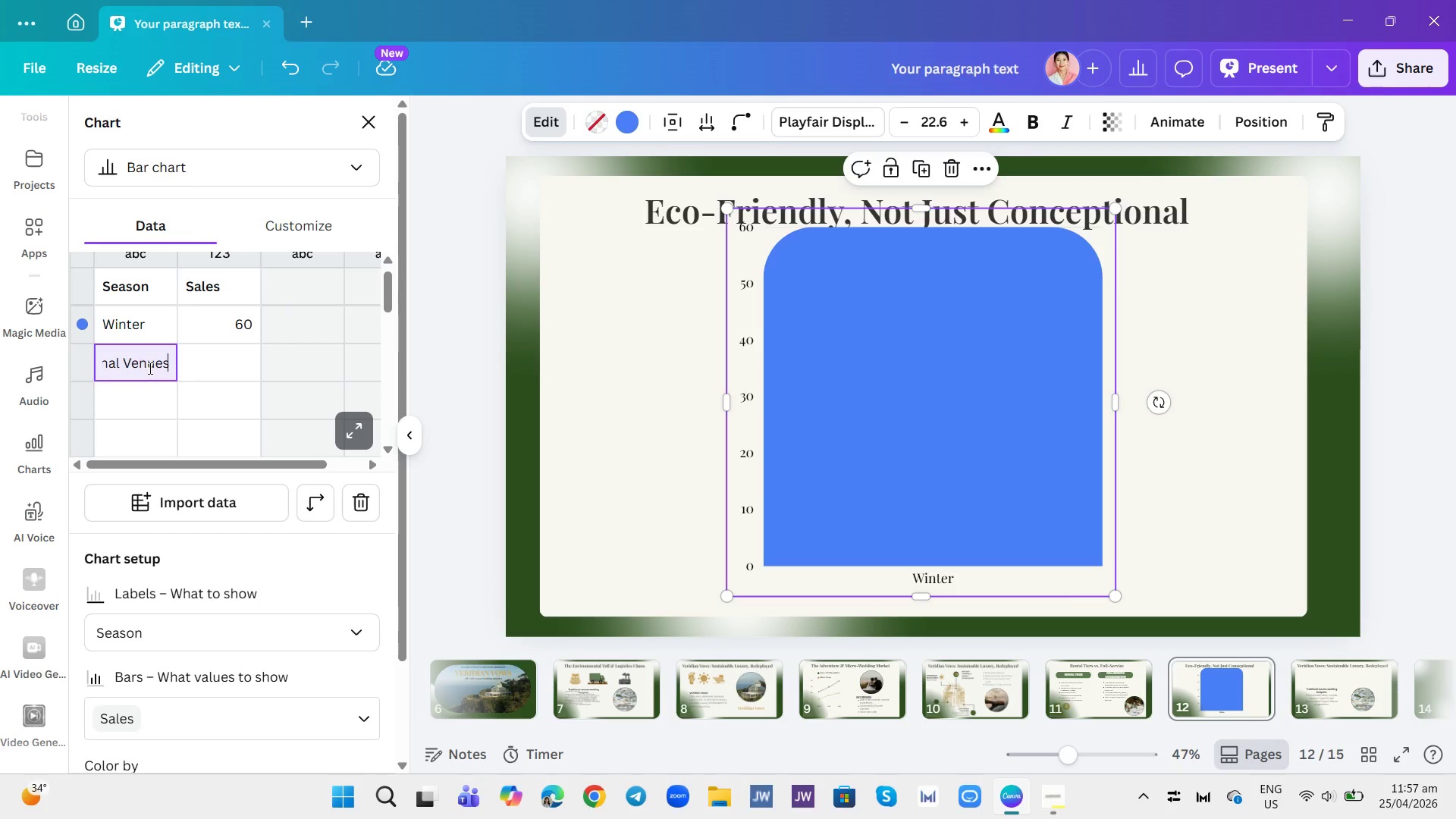 
key(Enter)
 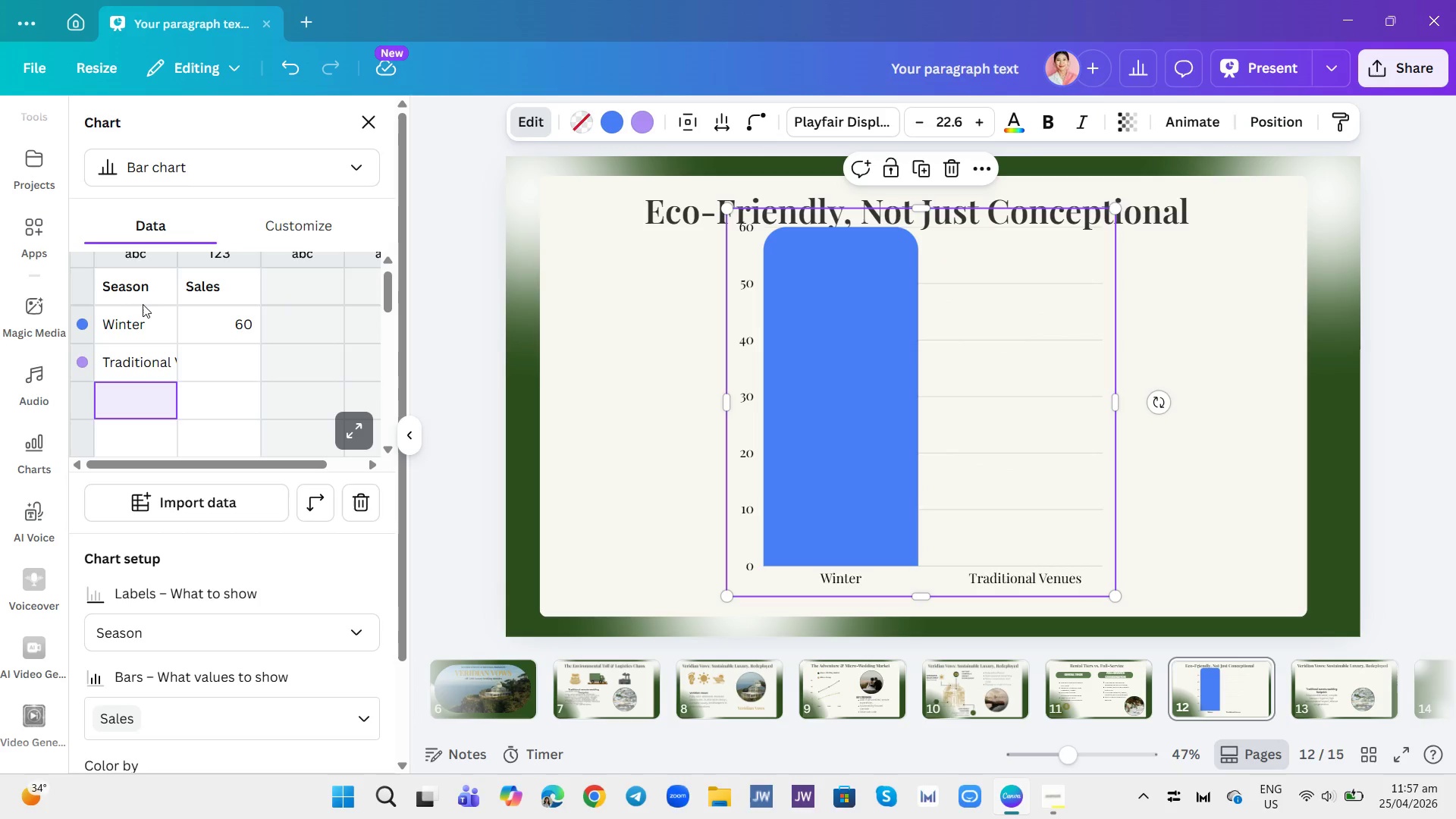 
left_click([221, 367])
 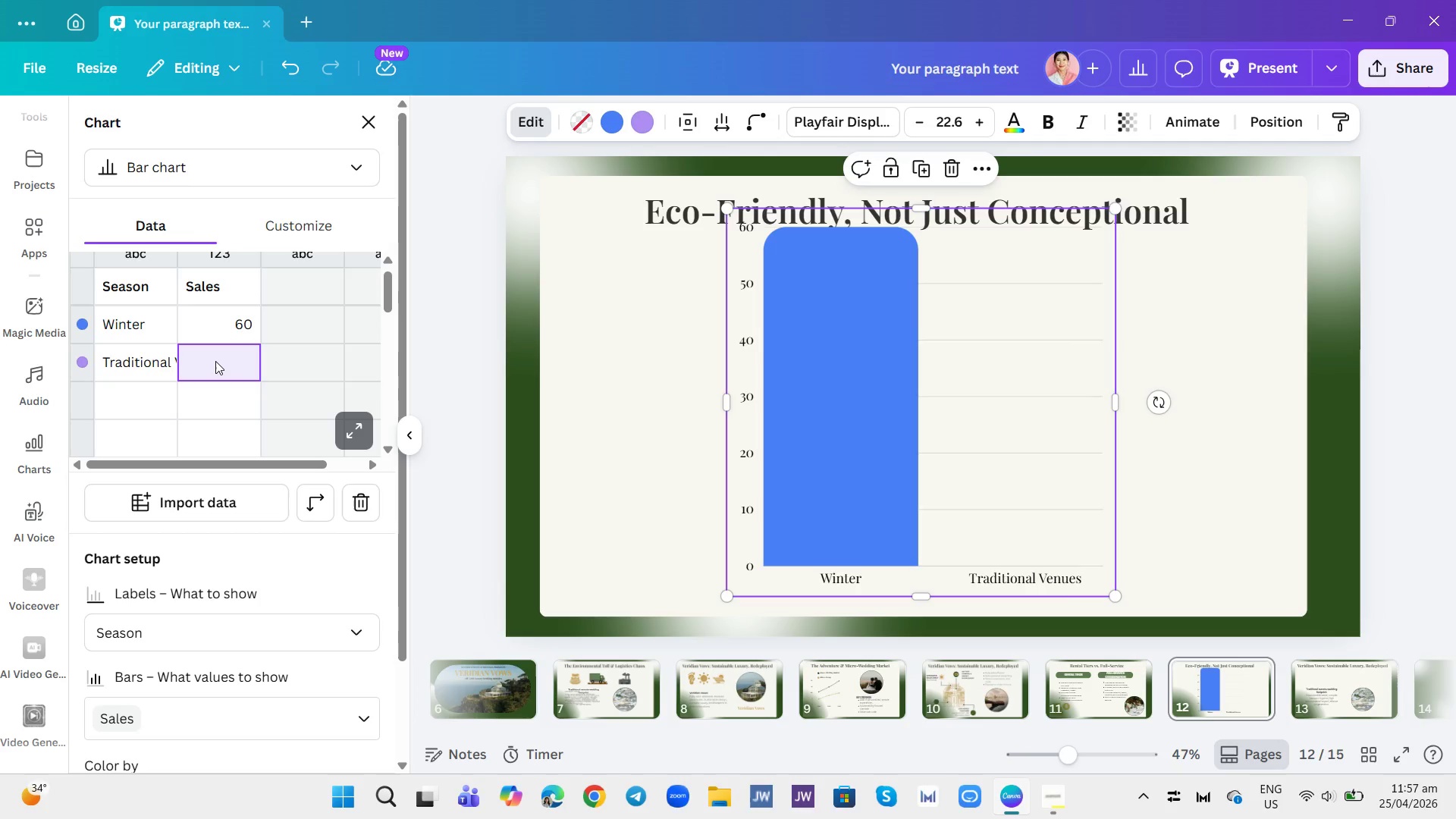 
key(5)
 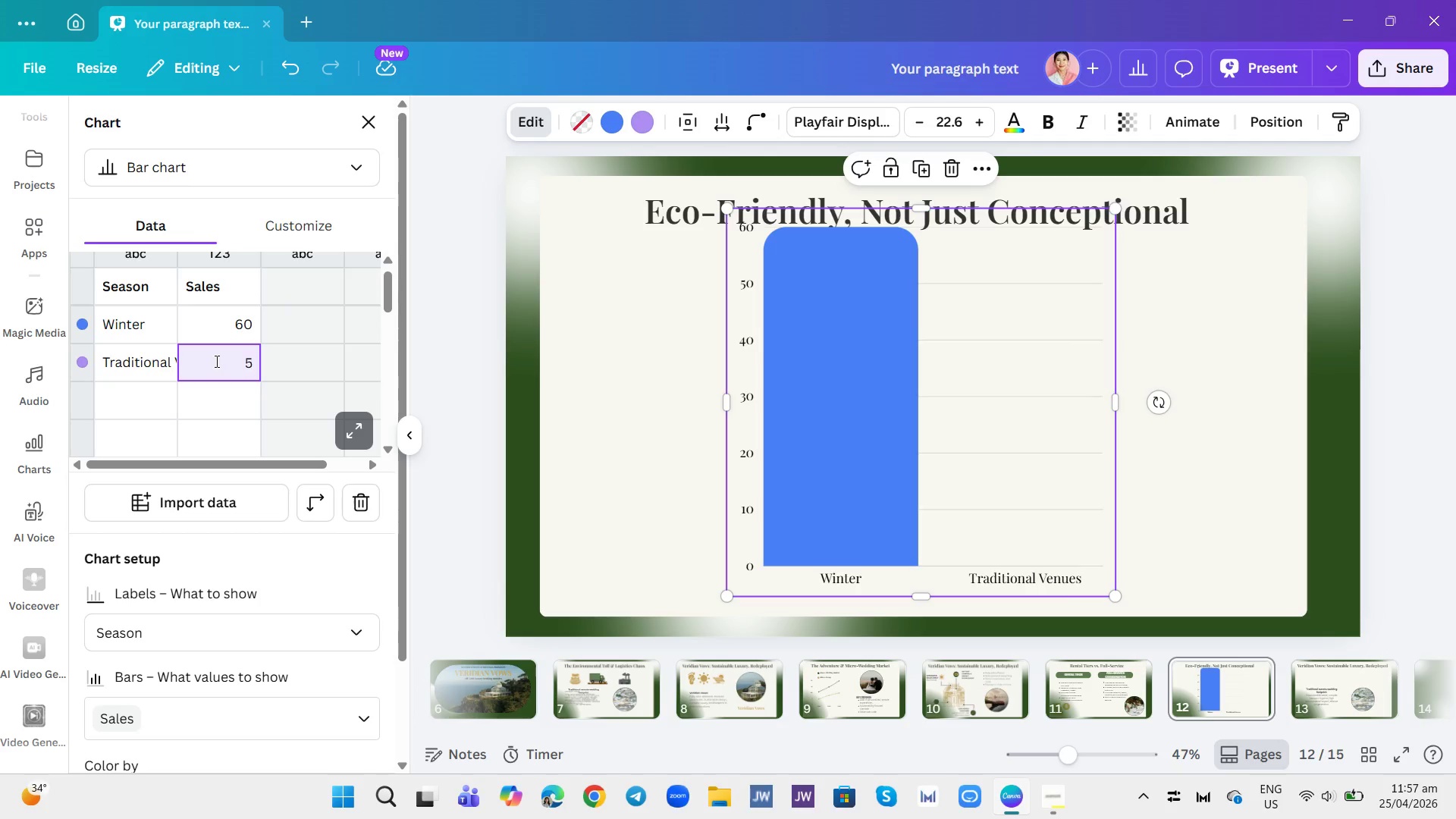 
key(Enter)
 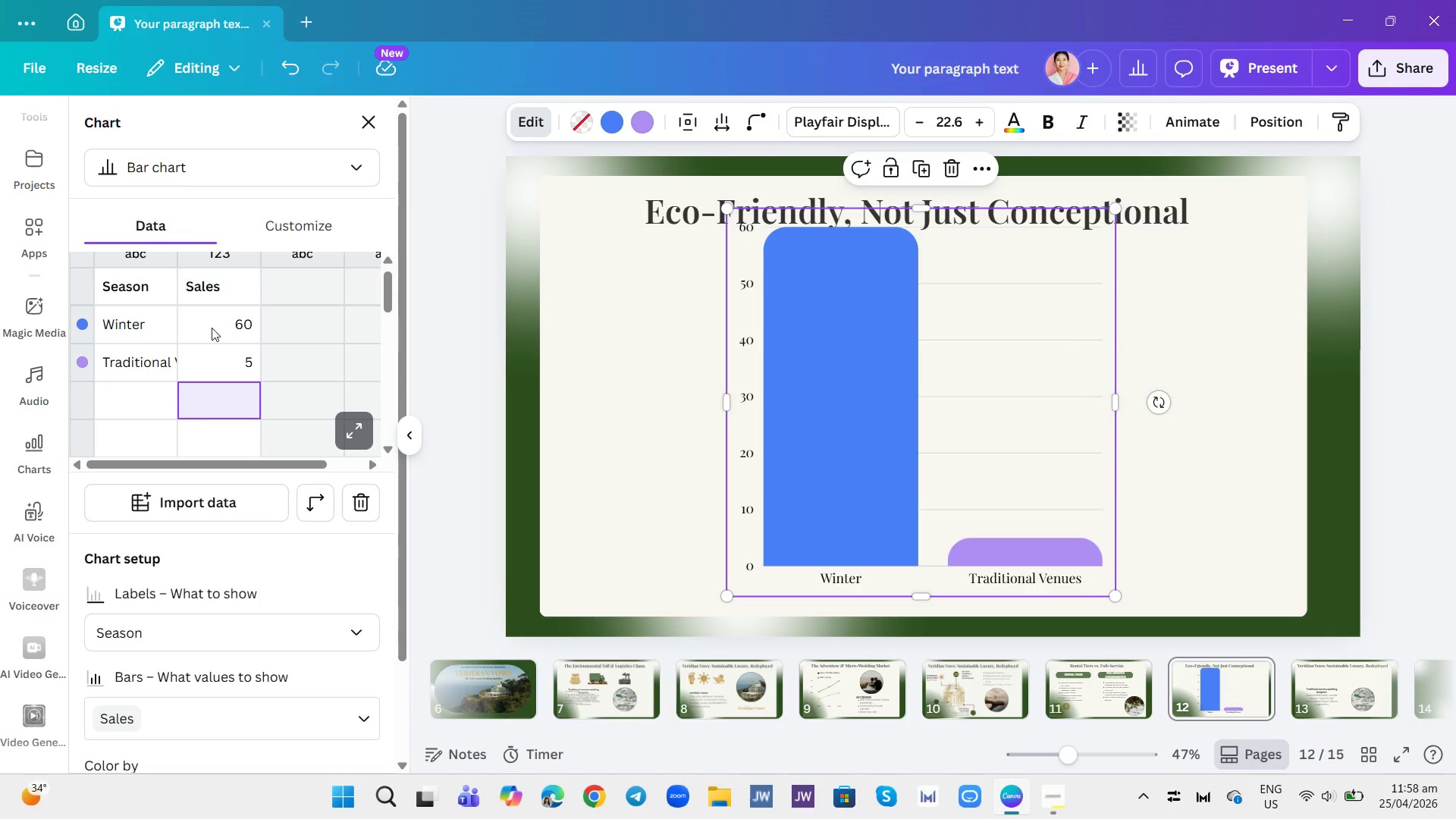 
left_click([162, 322])
 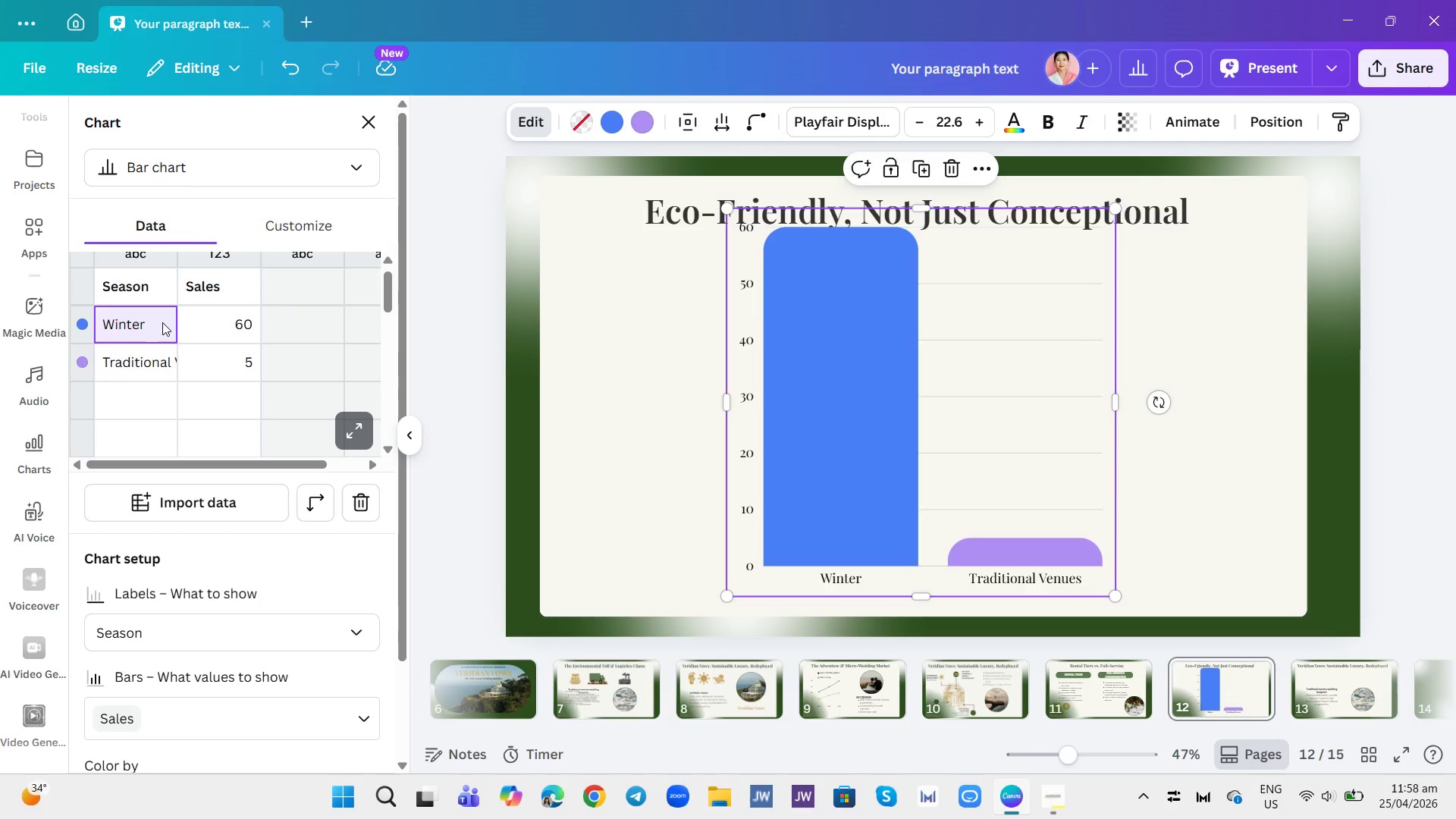 
key(Backspace)
type(Veridian v)
 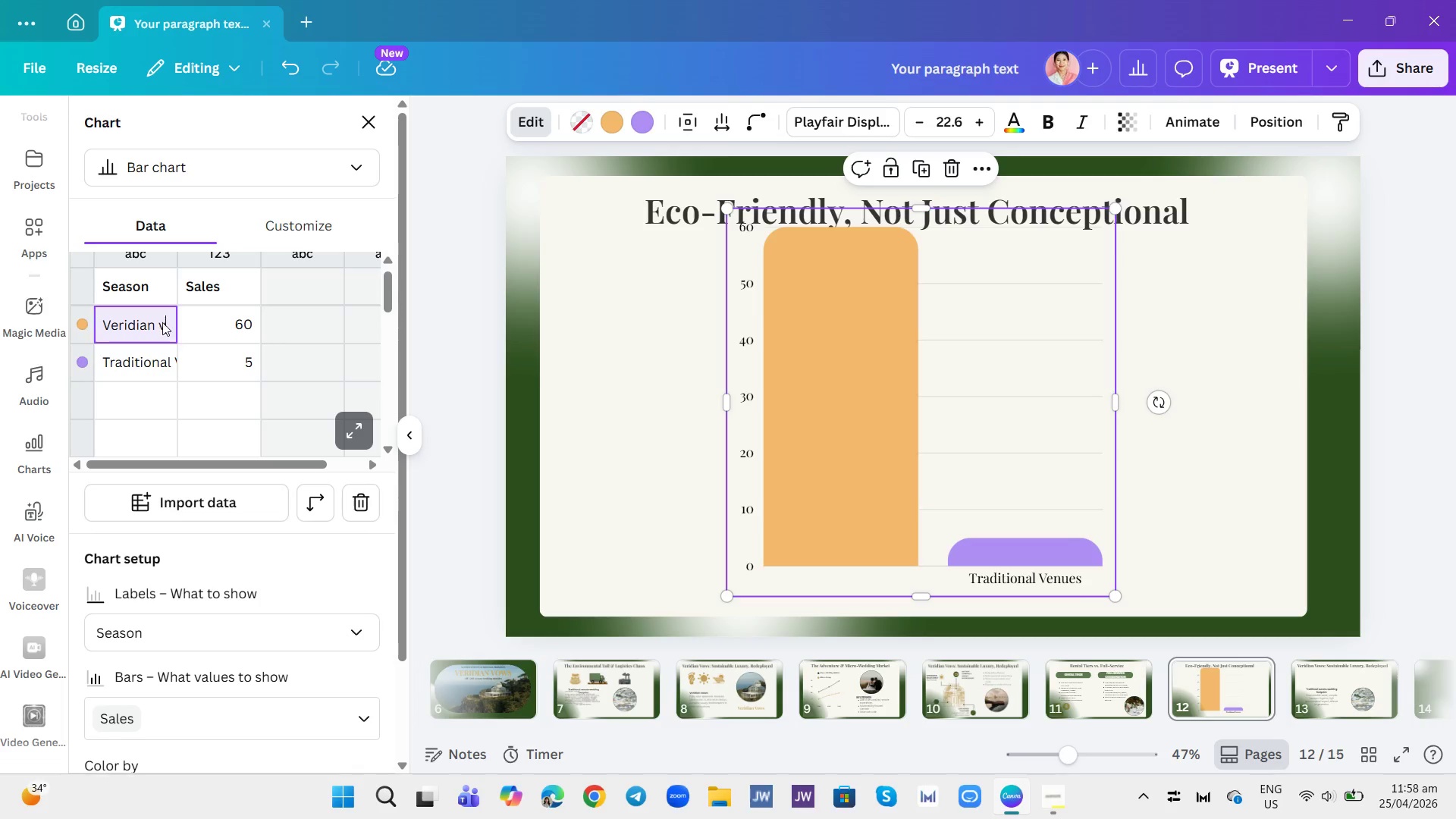 
key(Enter)
 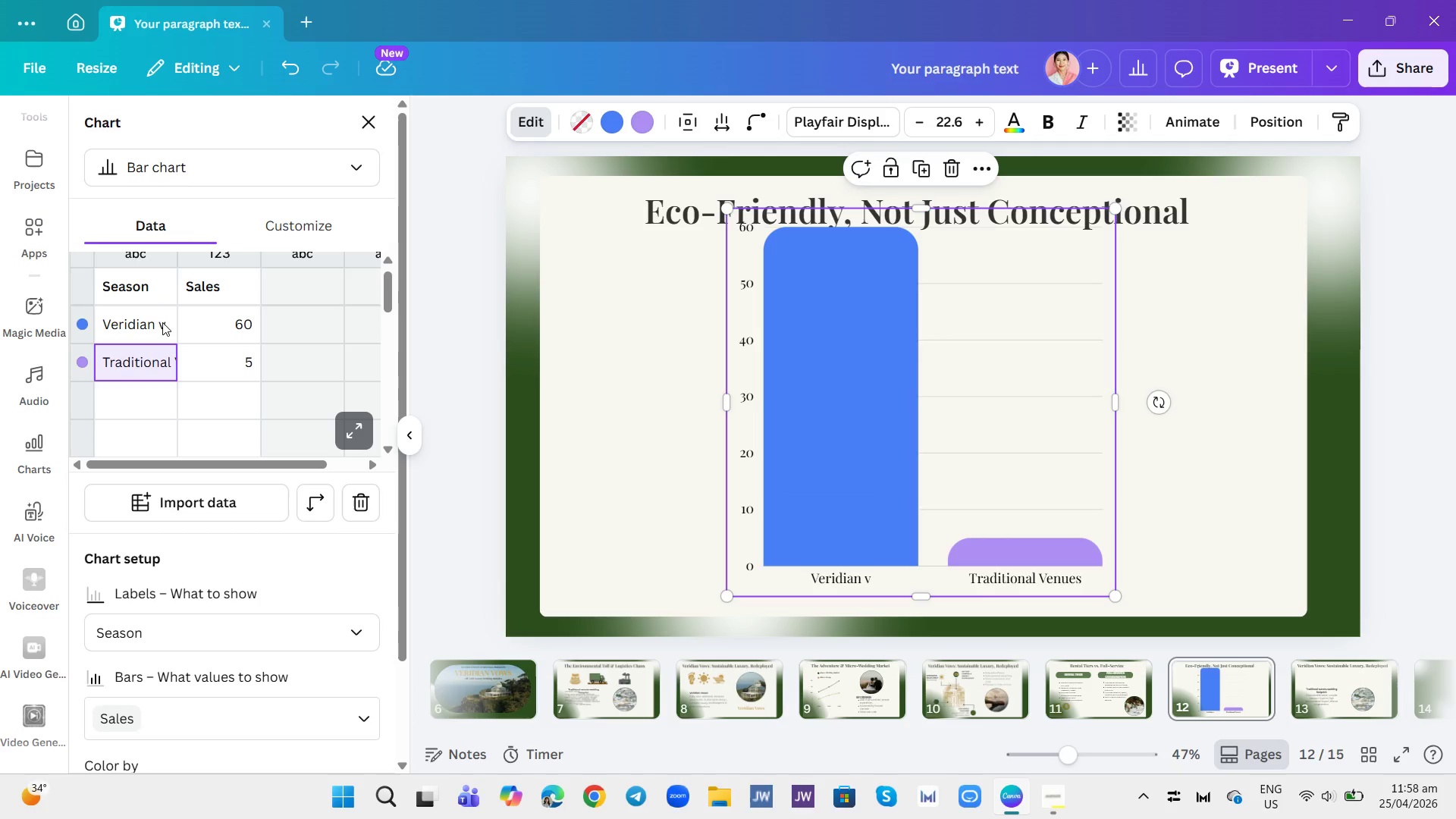 
key(Backspace)
 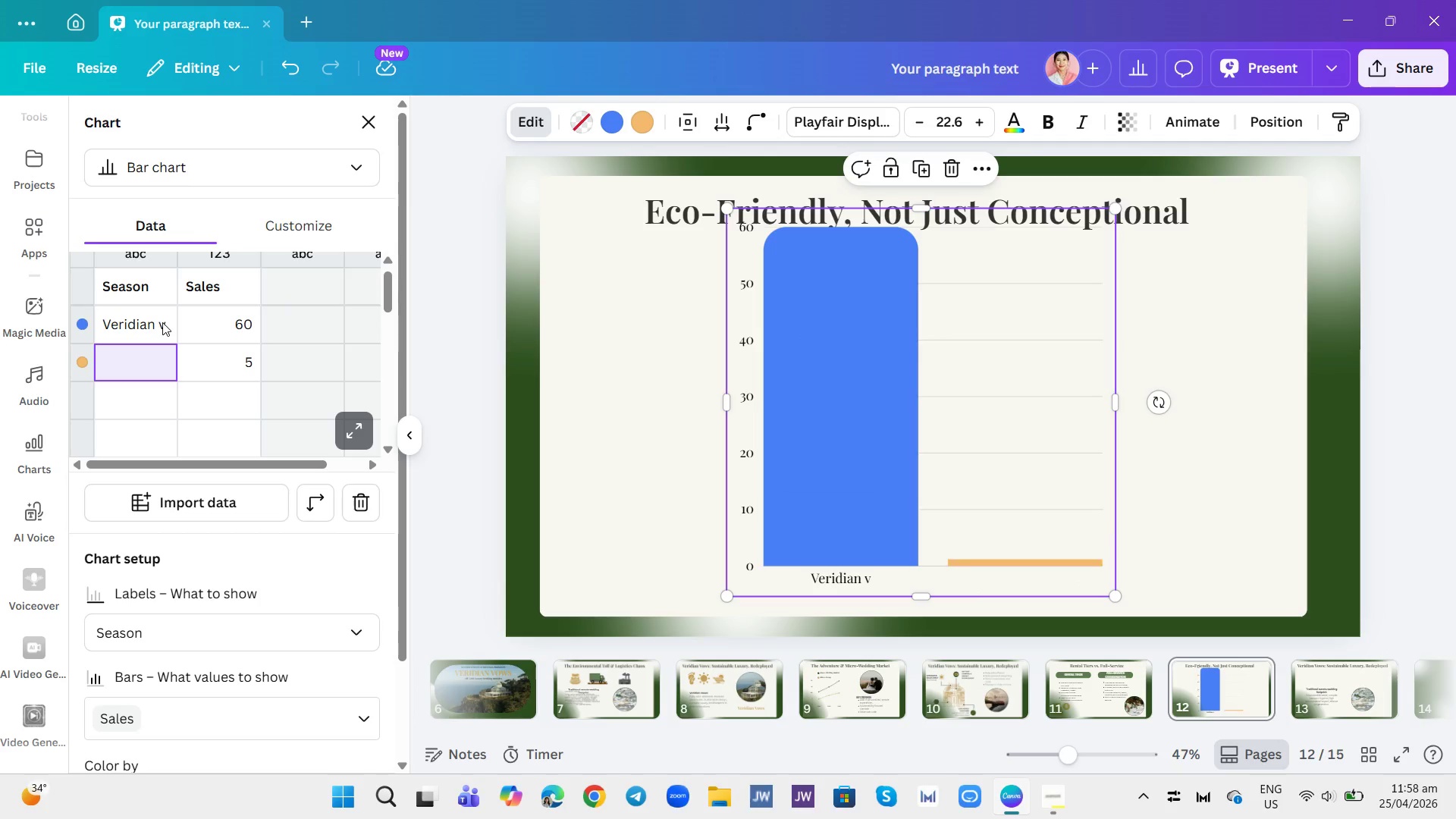 
key(Shift+ShiftRight)
 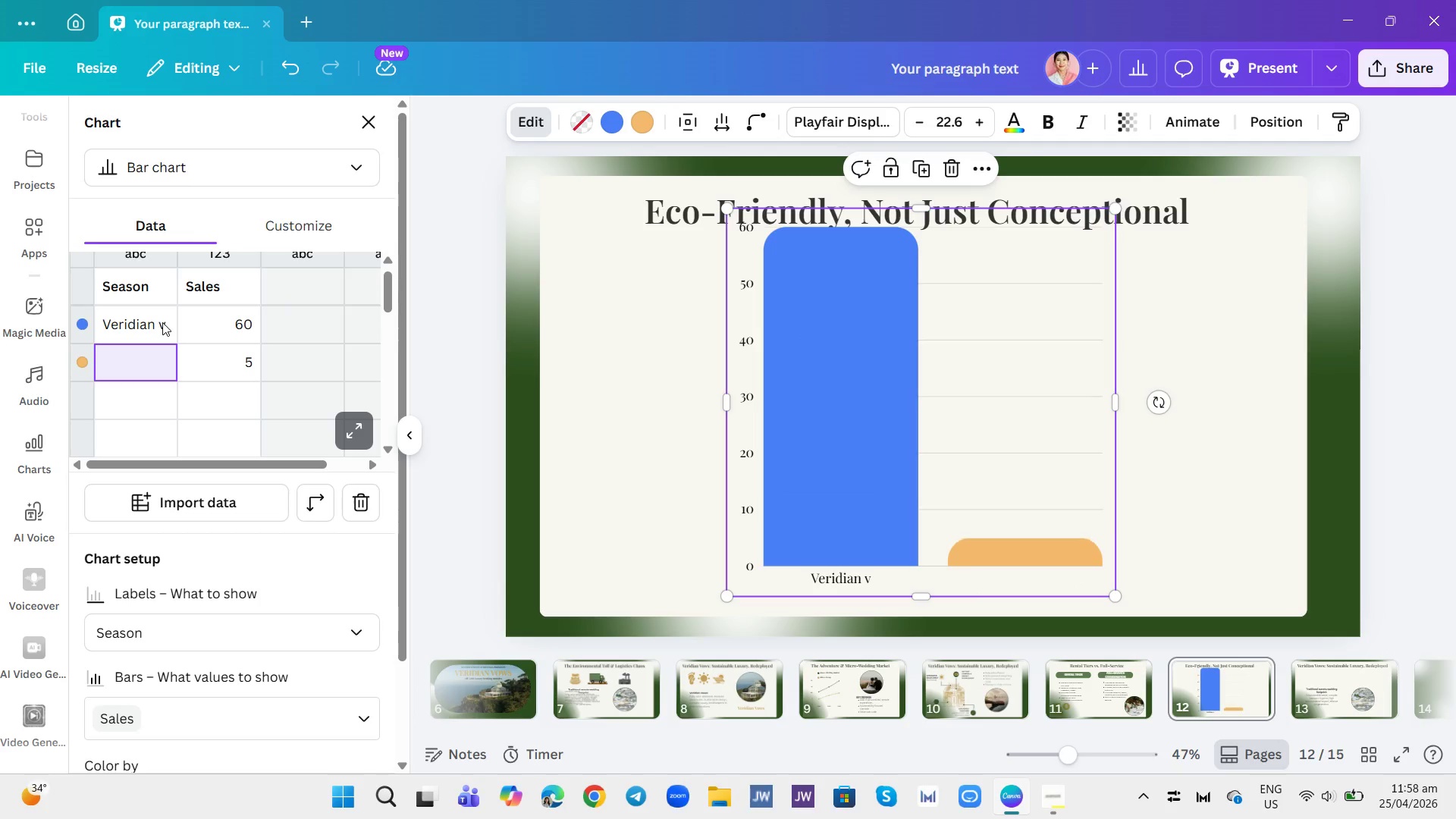 
key(Shift+V)
 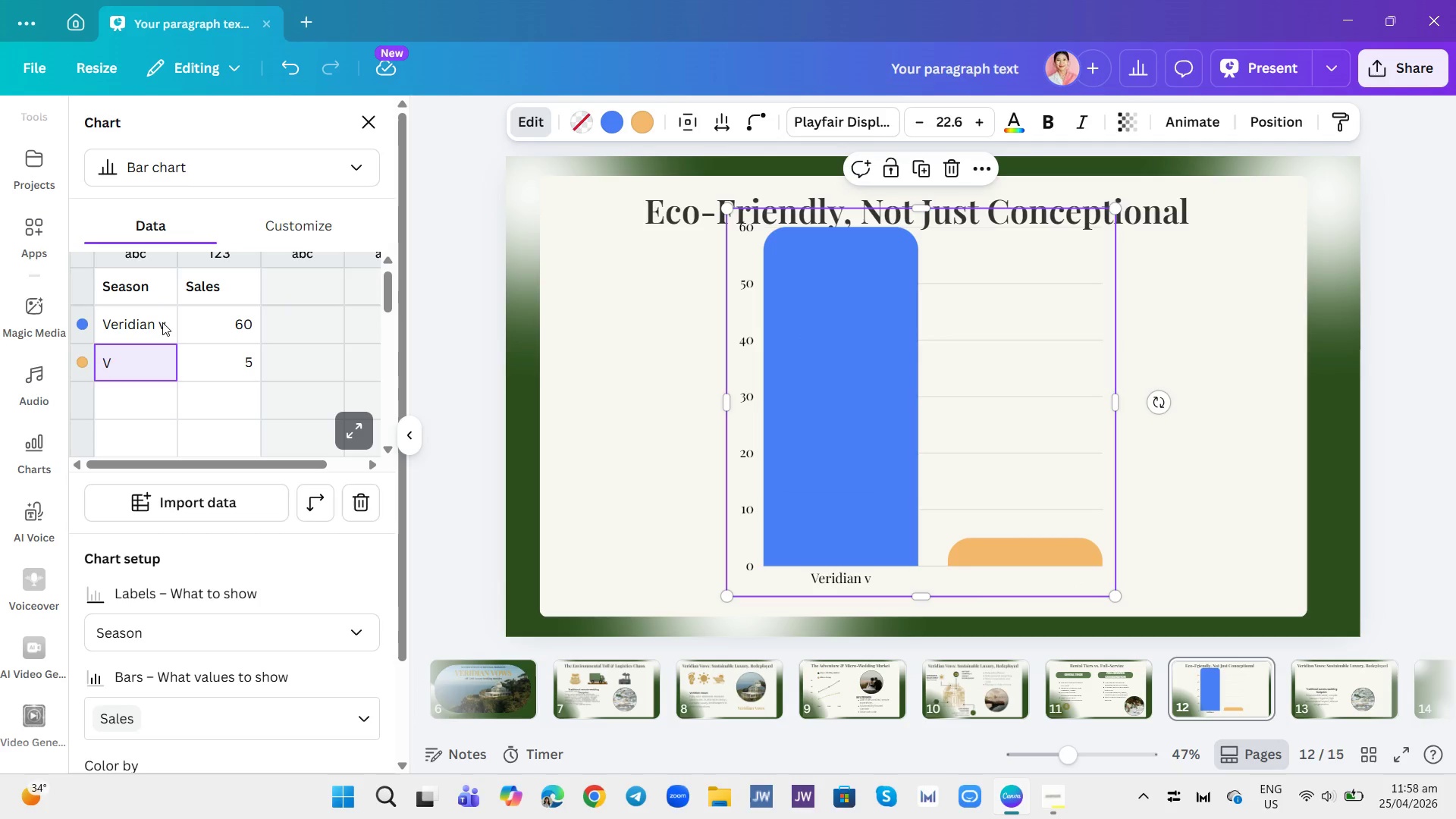 
key(Backspace)
 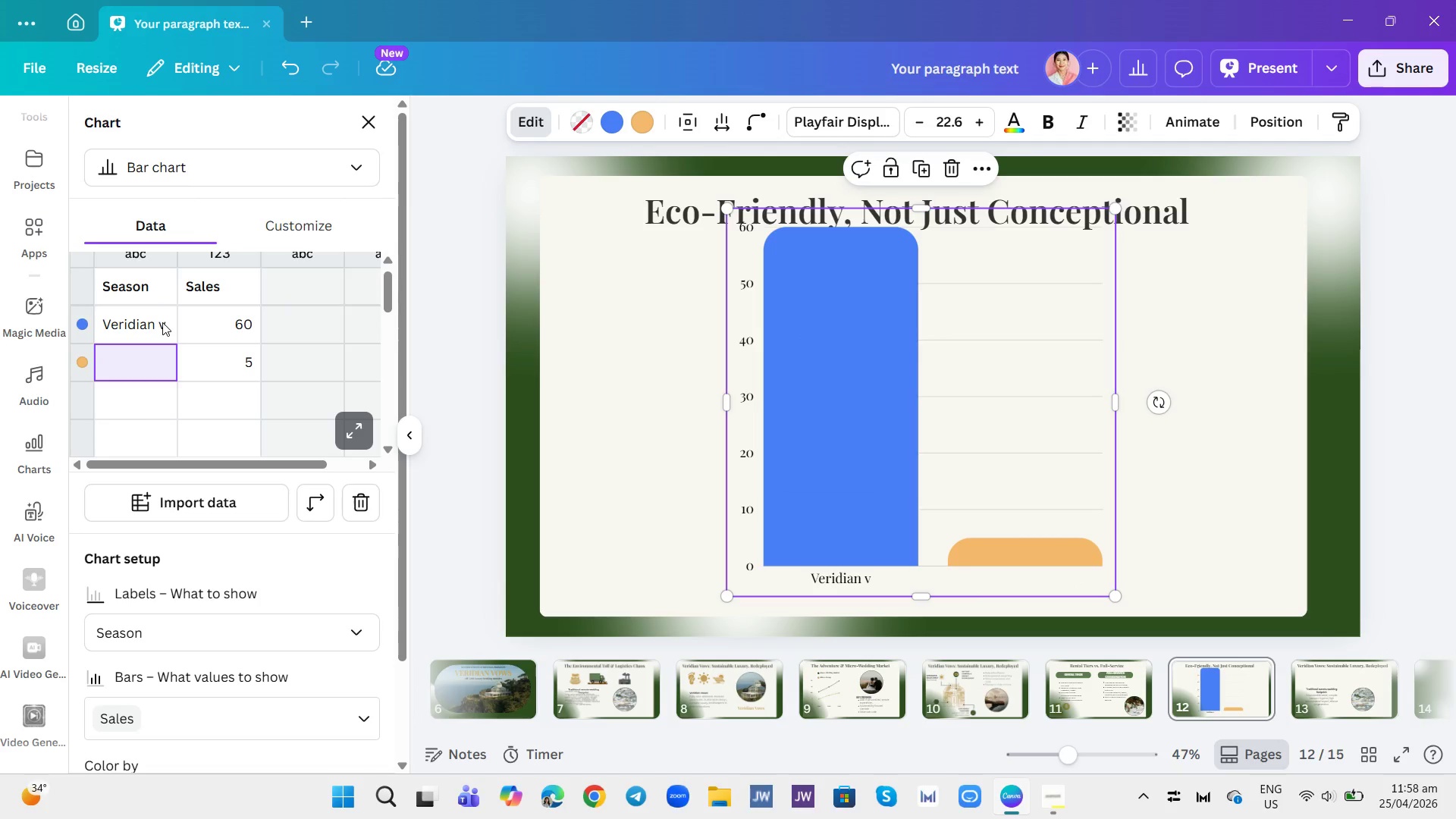 
key(Control+Z)
 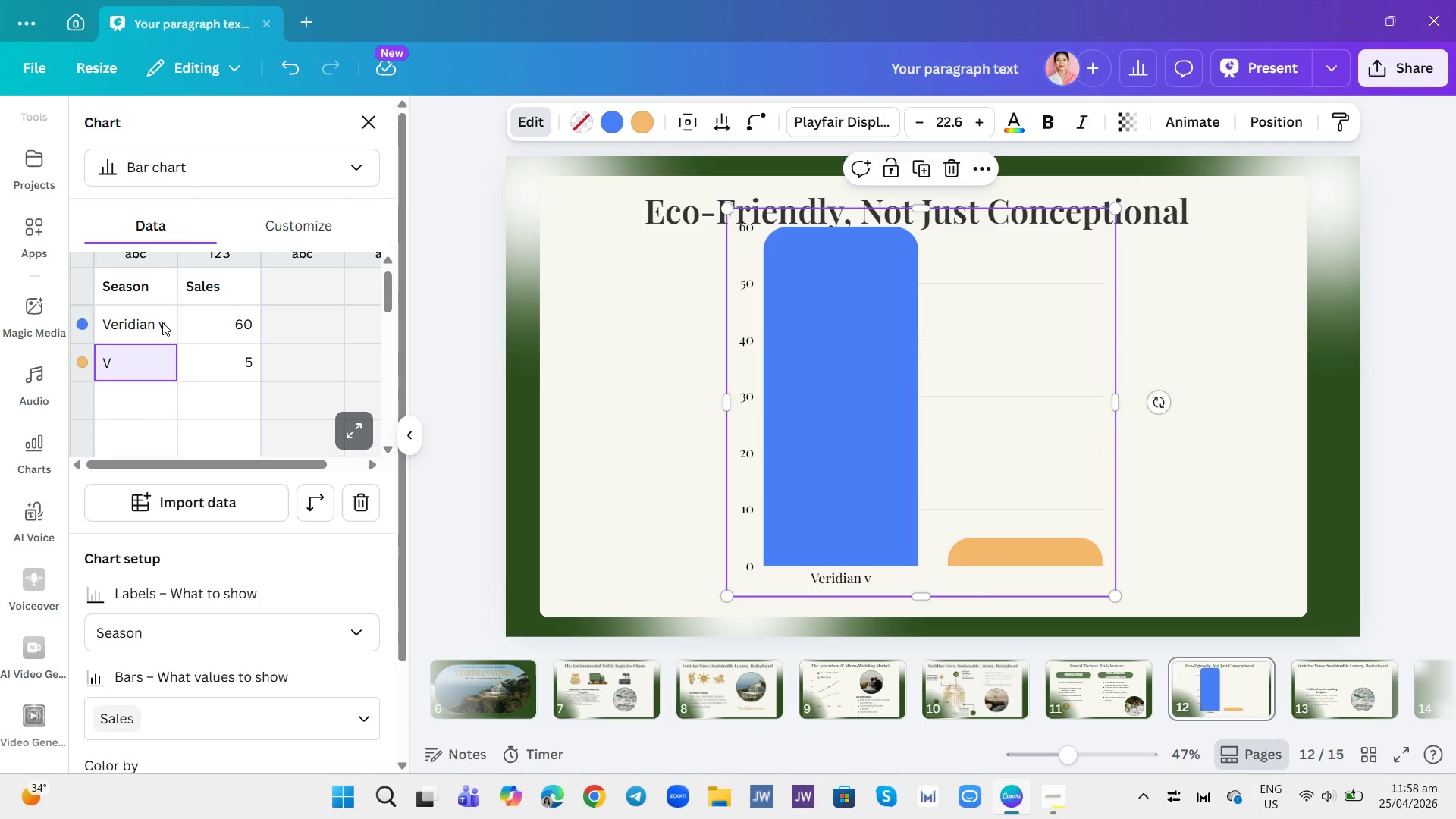 
key(Control+ControlLeft)
 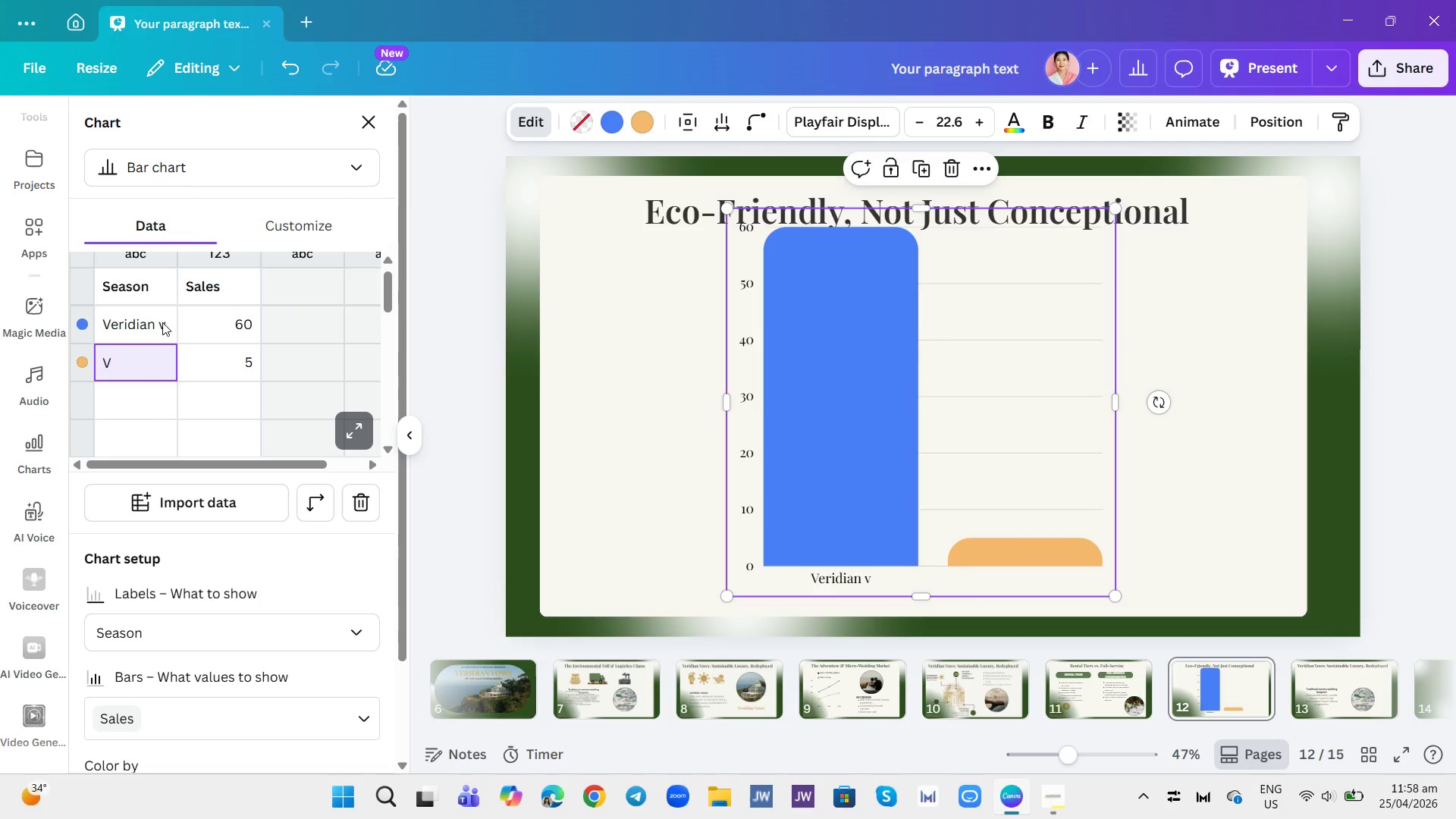 
key(Control+Z)
 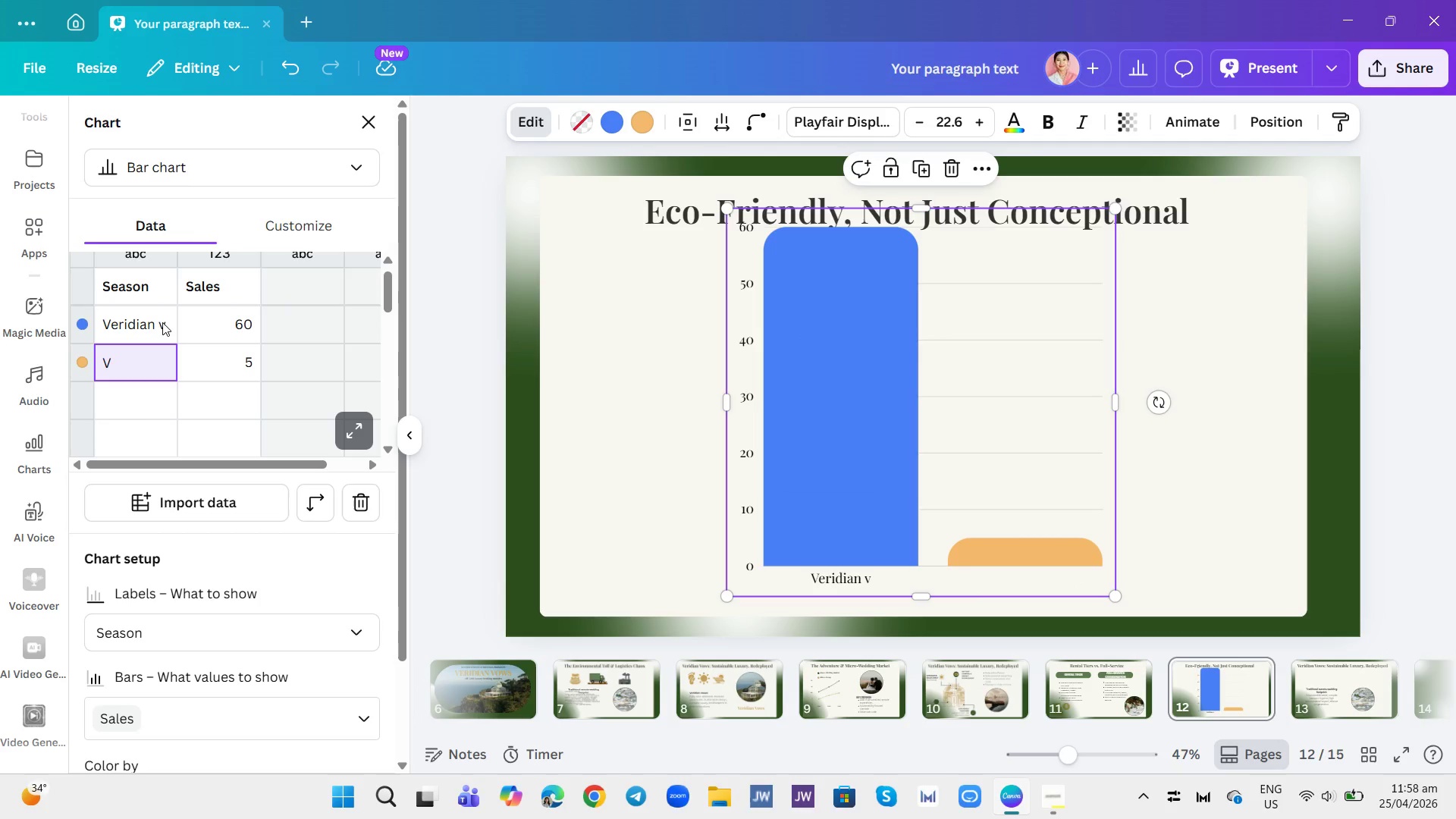 
key(Control+Z)
 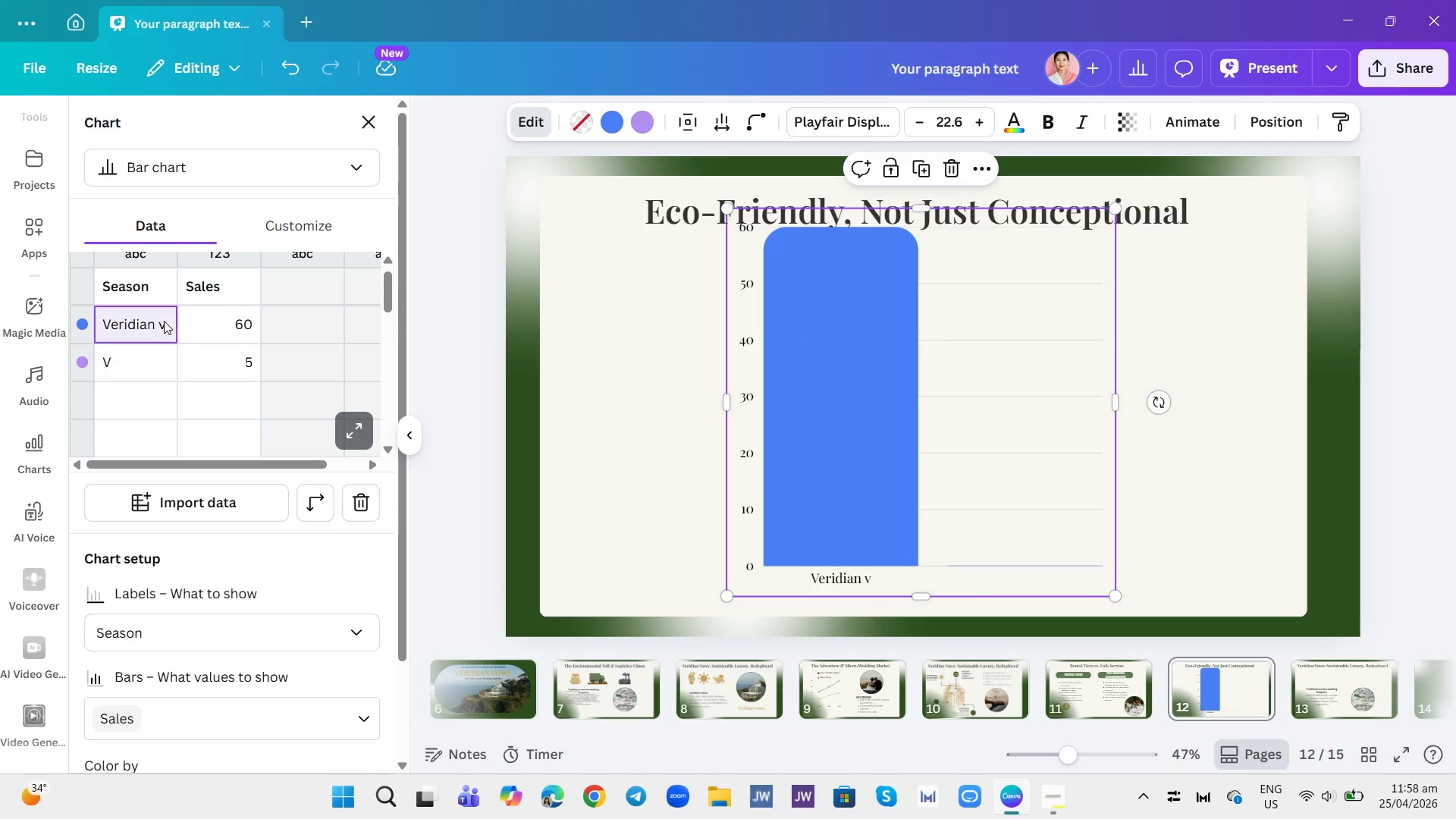 
double_click([165, 321])
 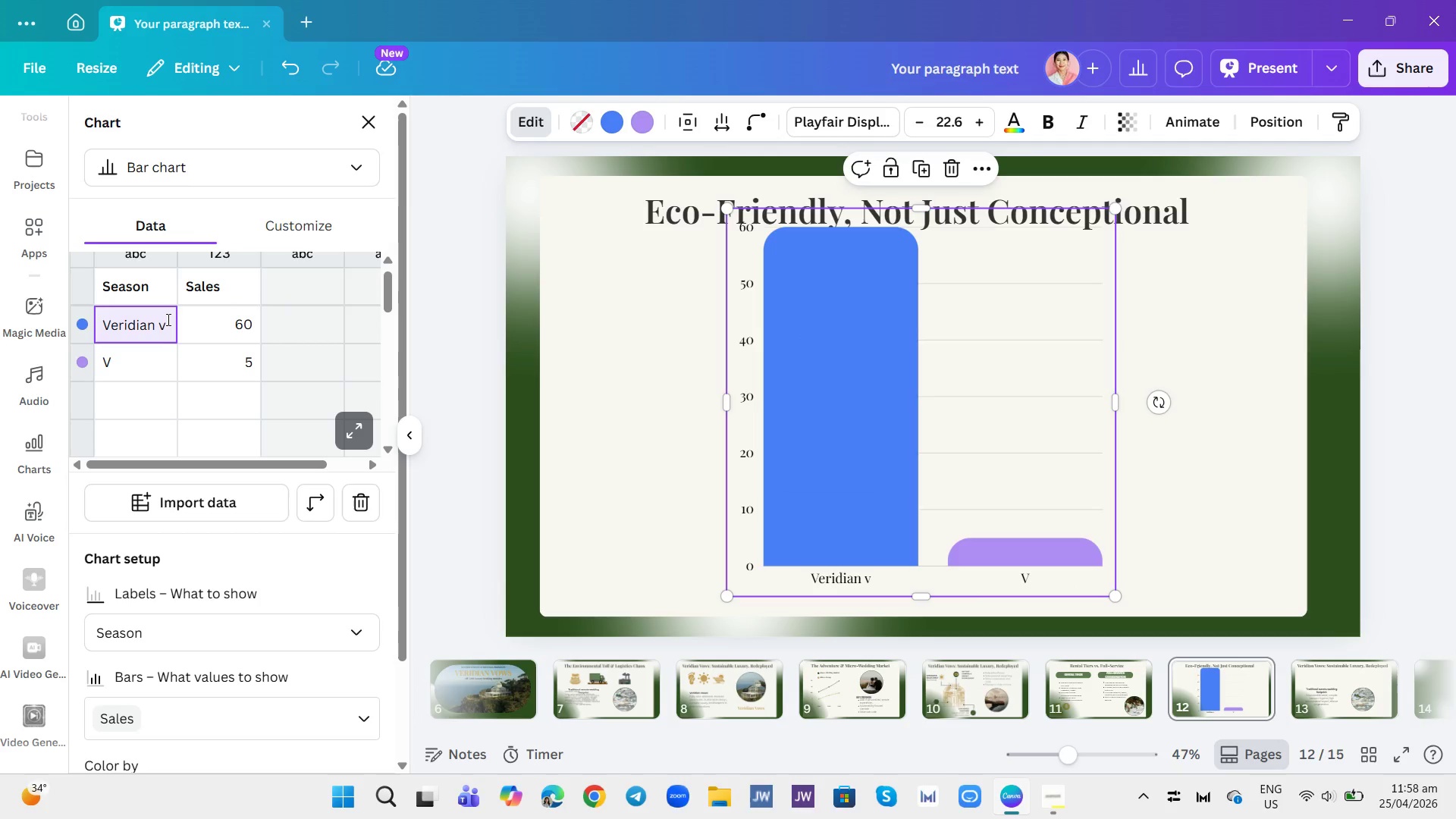 
key(Backspace)
type(Vows)
 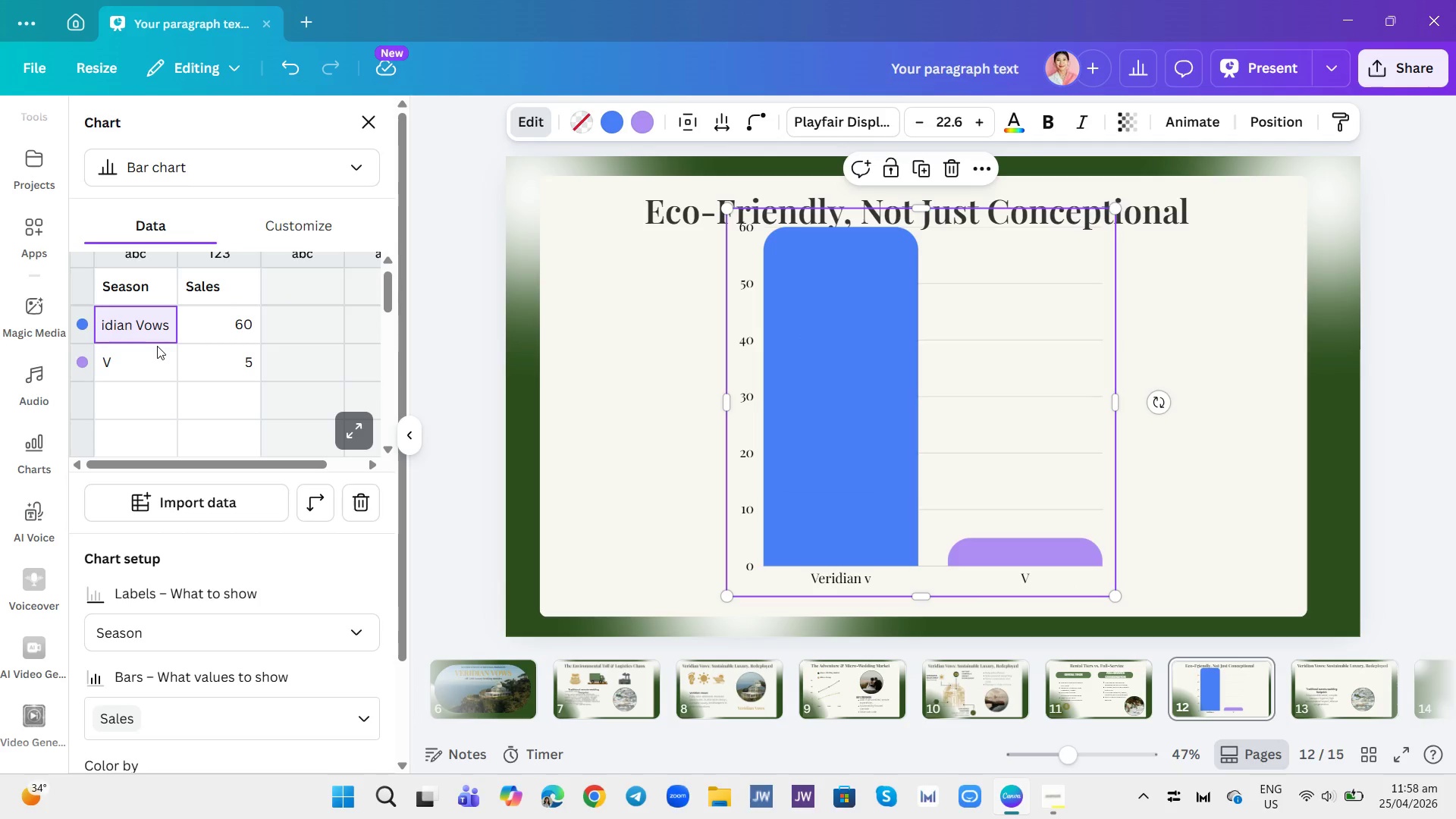 
left_click([149, 357])
 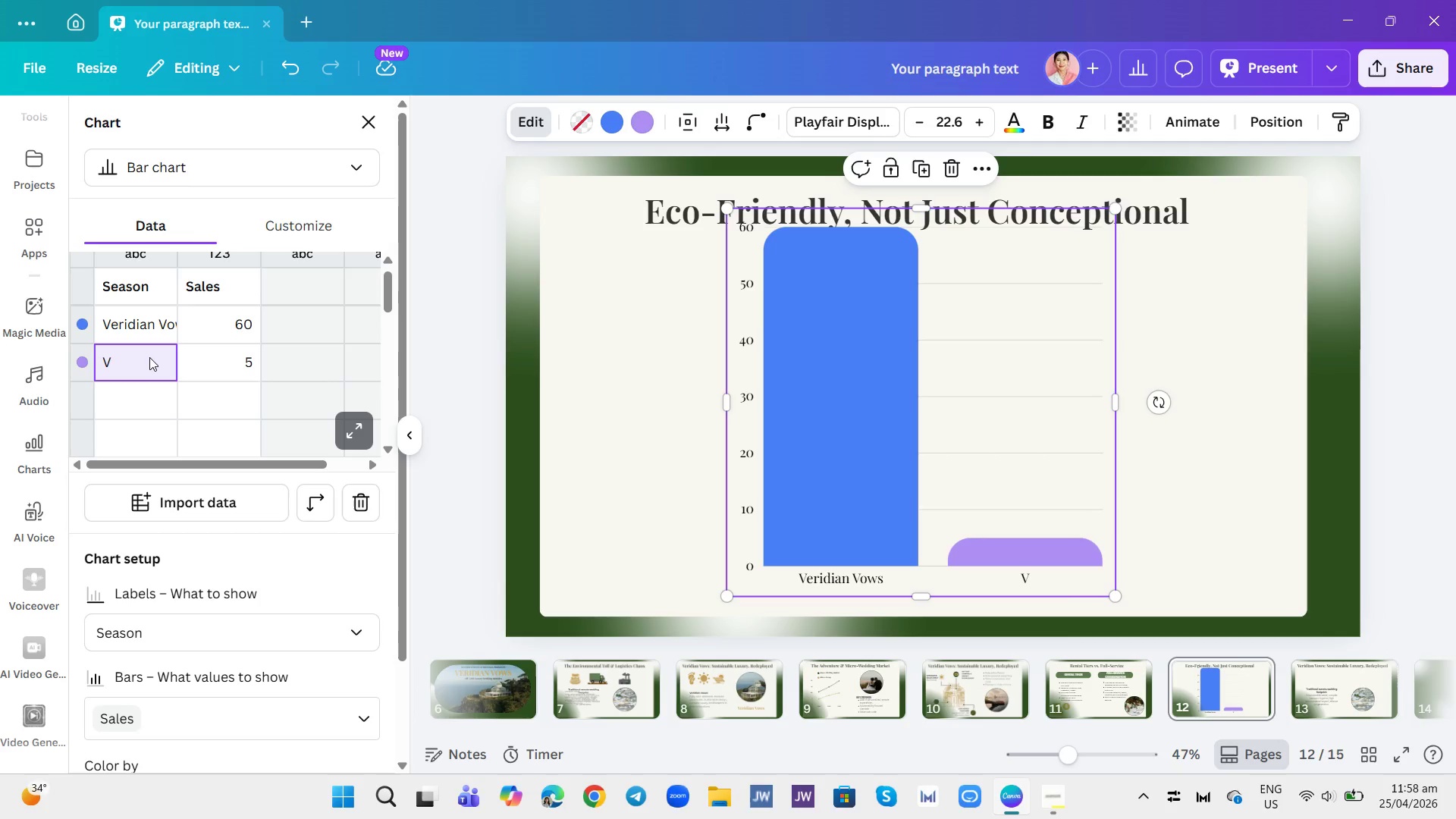 
key(Backspace)
type(Tras)
key(Backspace)
type(ditional Venues)
 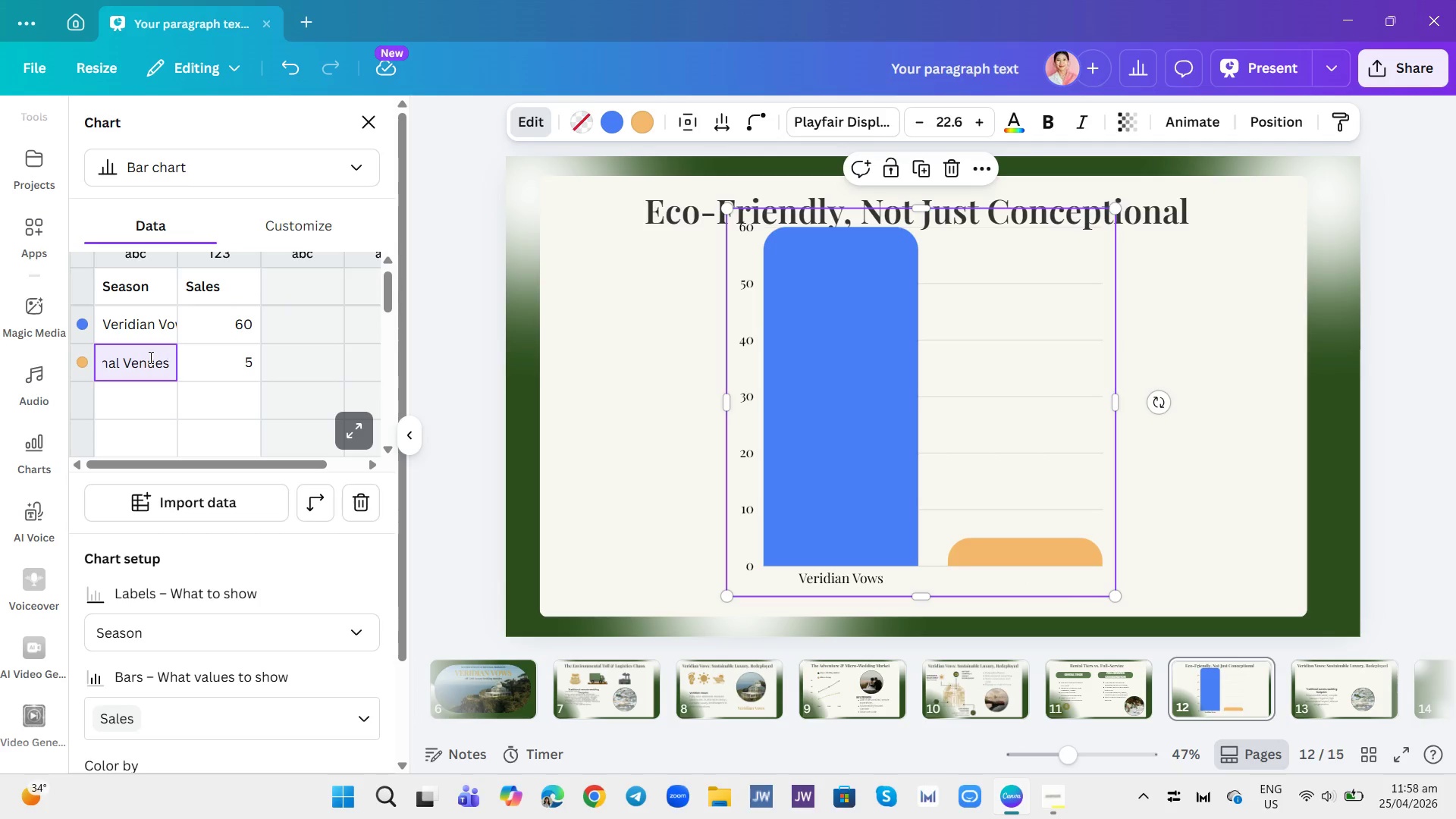 
left_click([224, 320])
 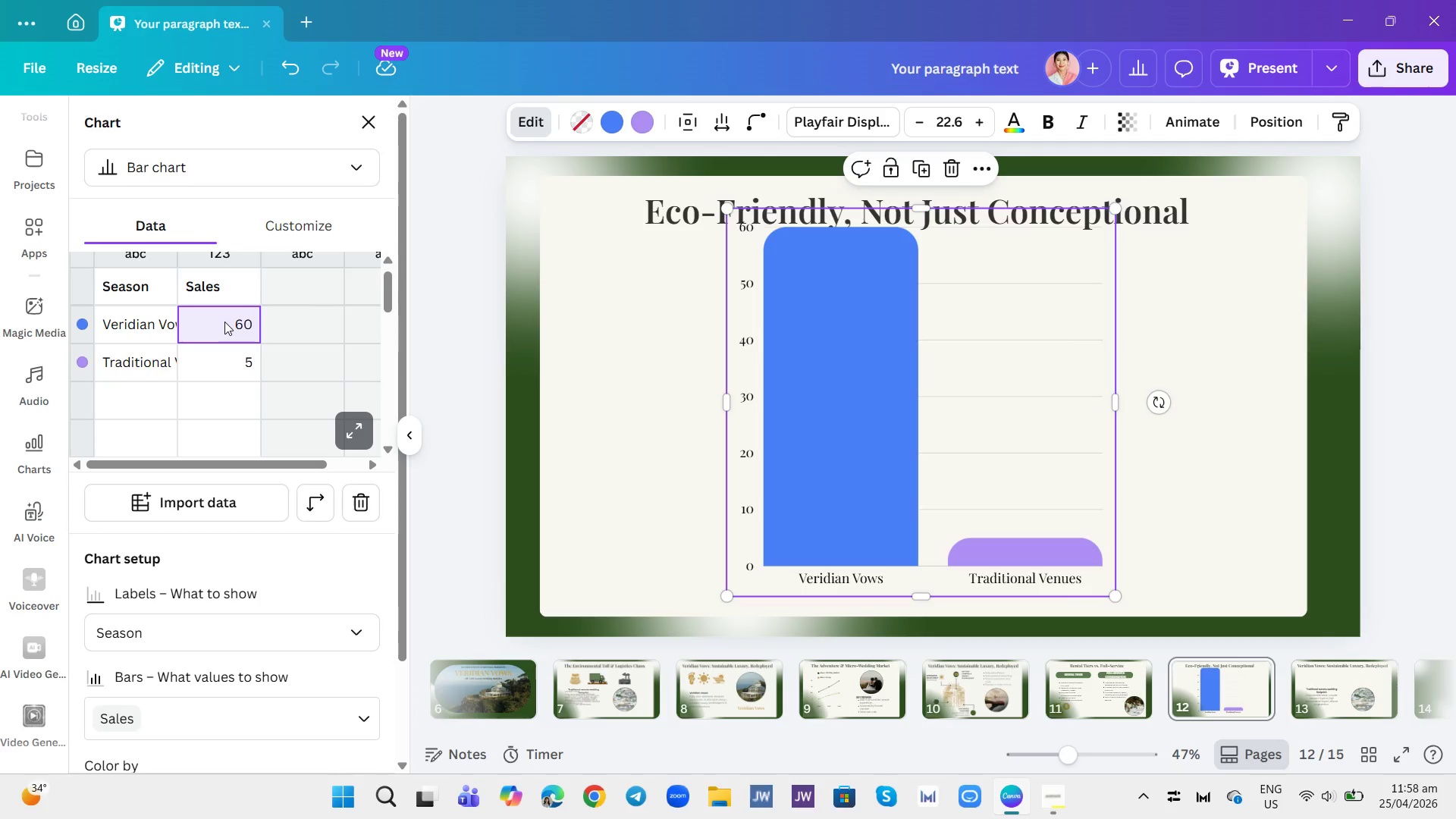 
type(15)
 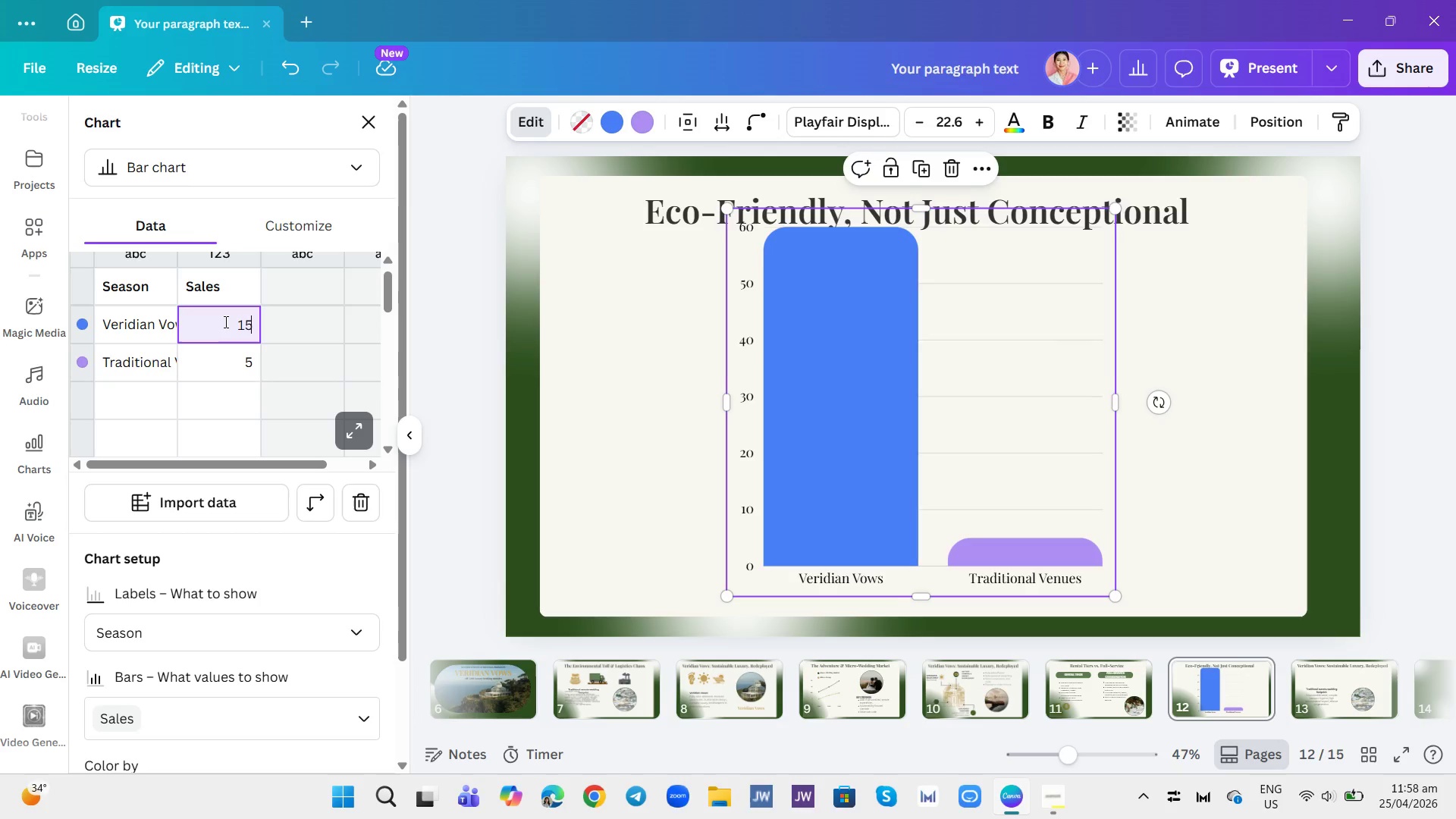 
key(Enter)
 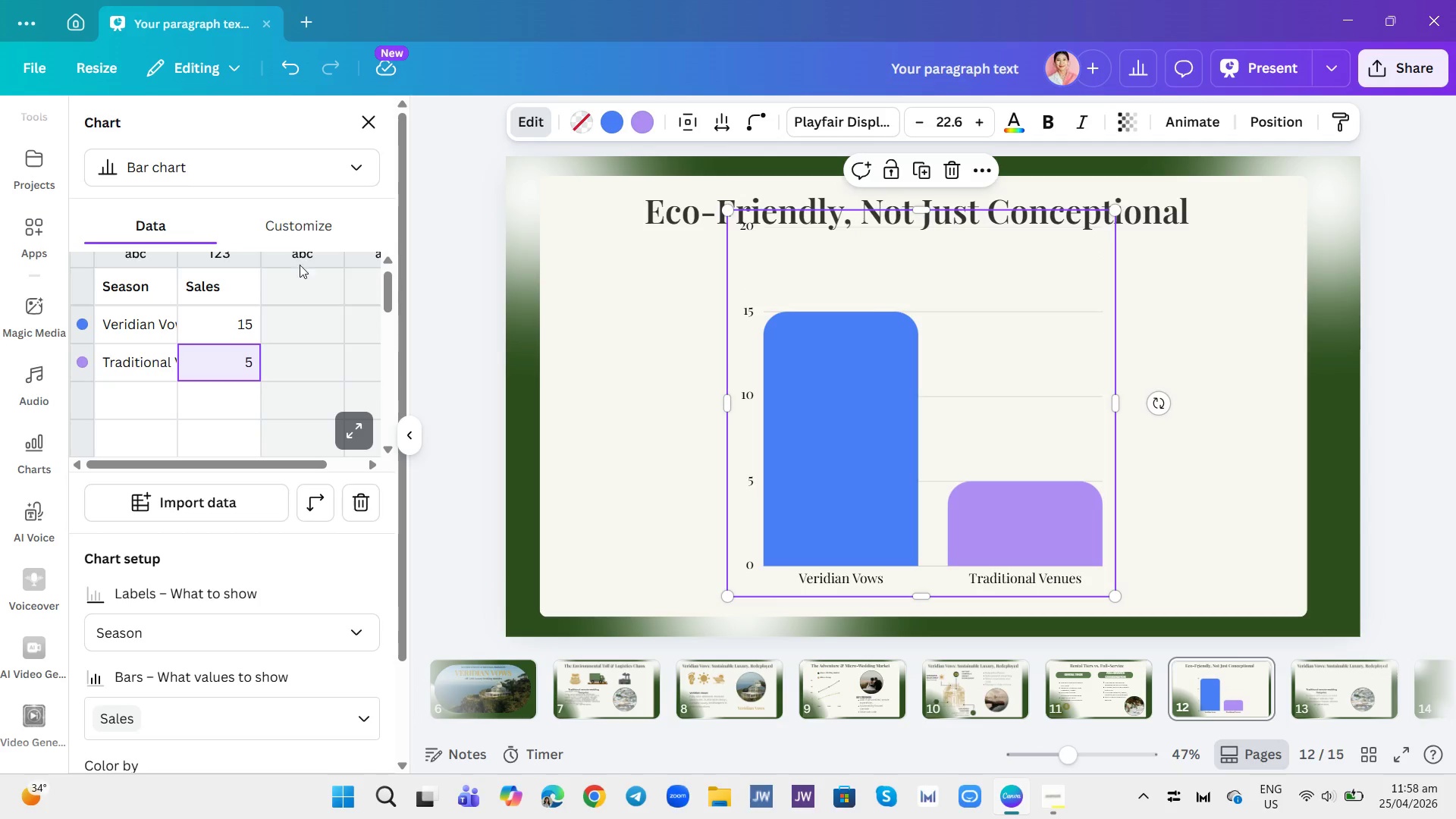 
left_click([601, 131])
 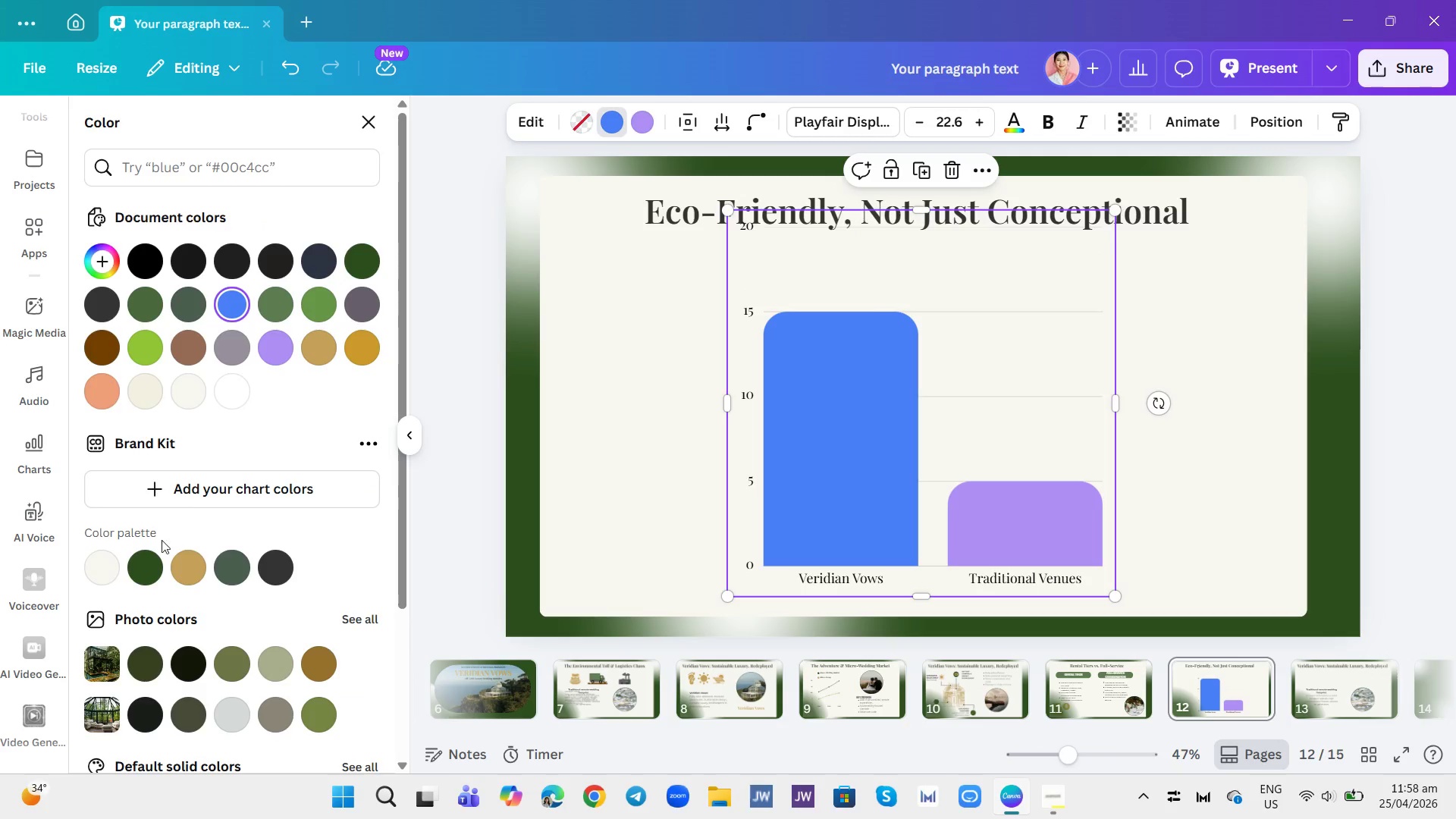 
left_click([150, 562])
 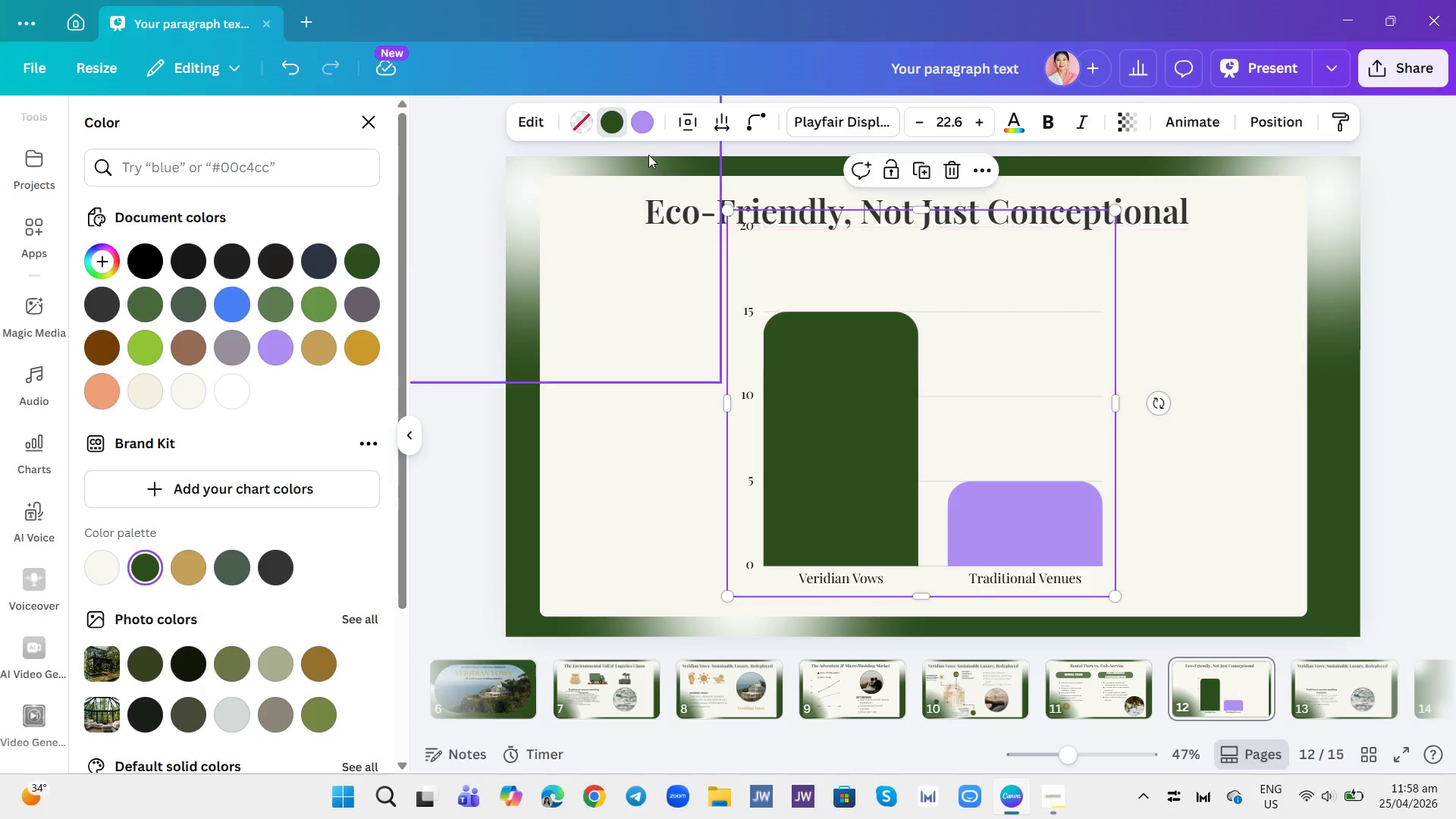 
left_click([635, 118])
 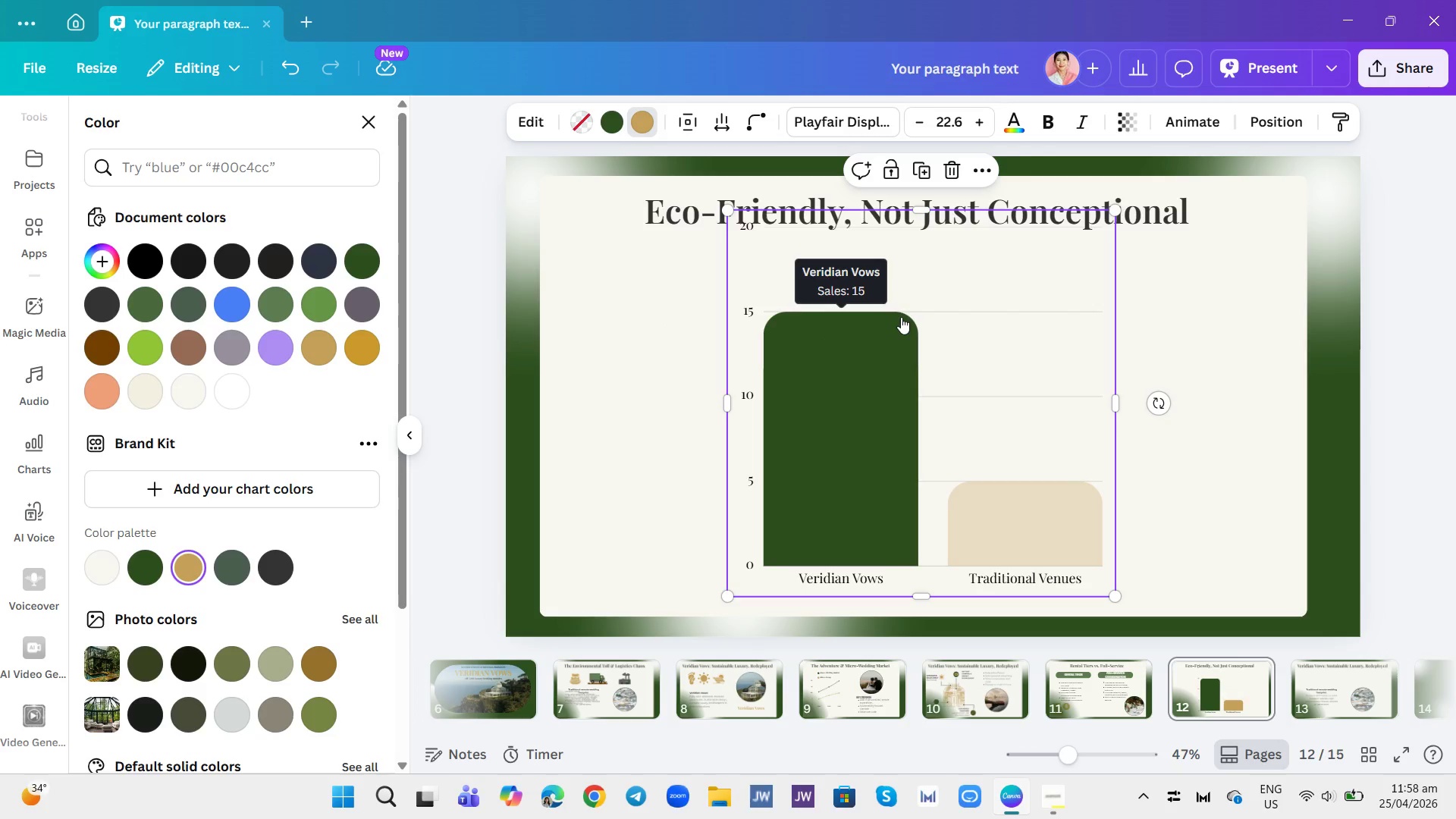 
wait(9.78)
 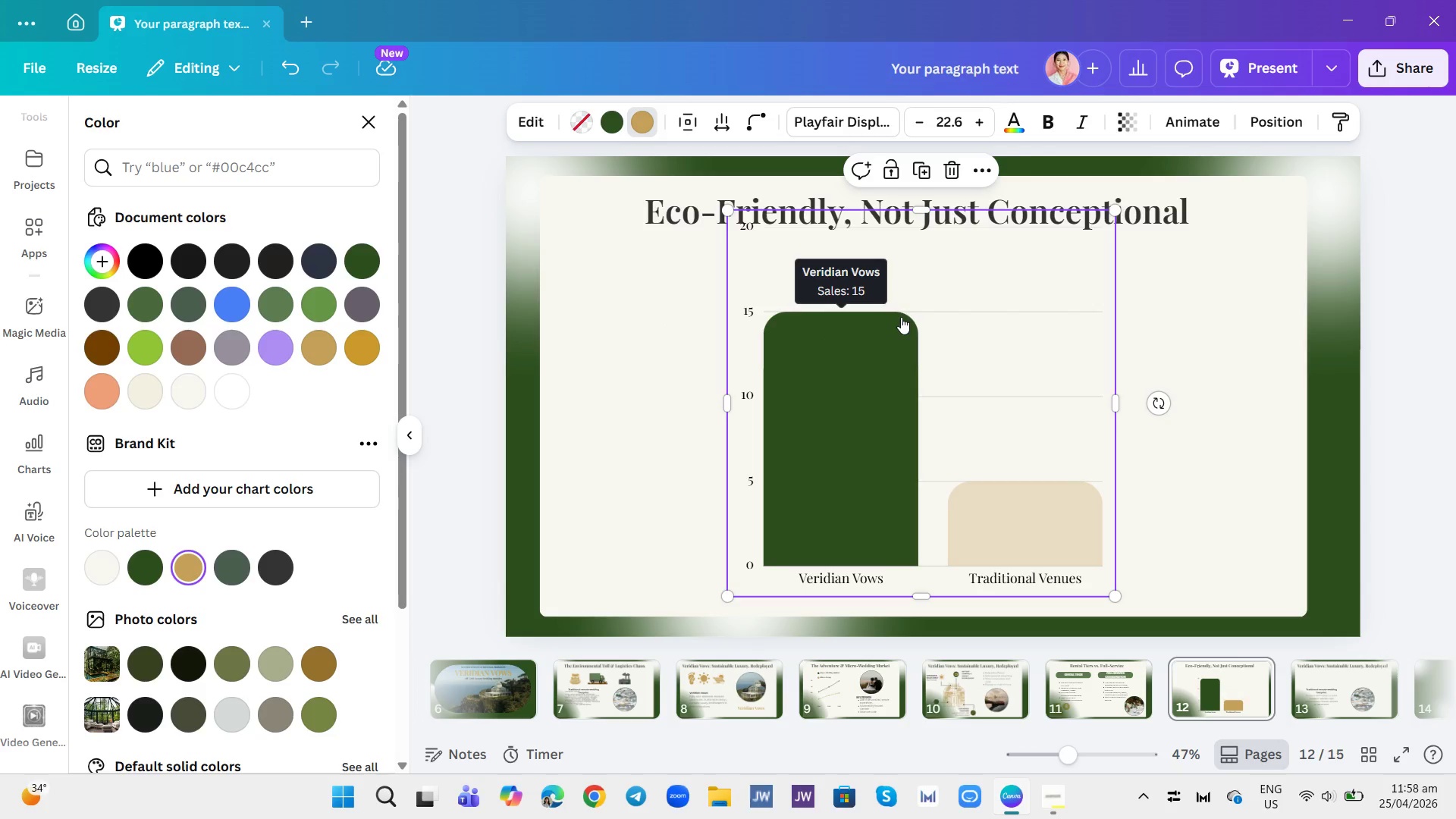 
left_click([541, 117])
 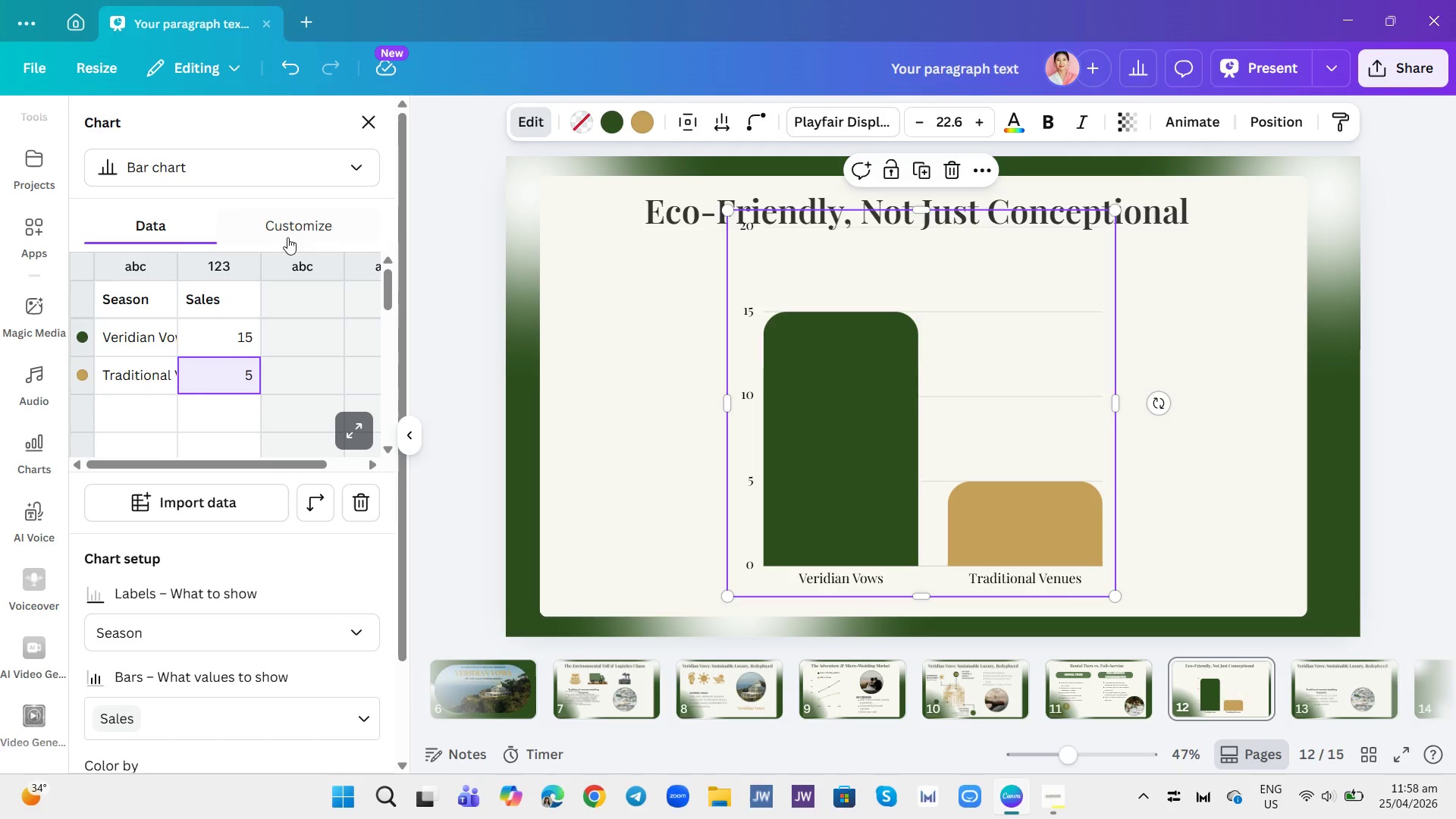 
left_click([301, 231])
 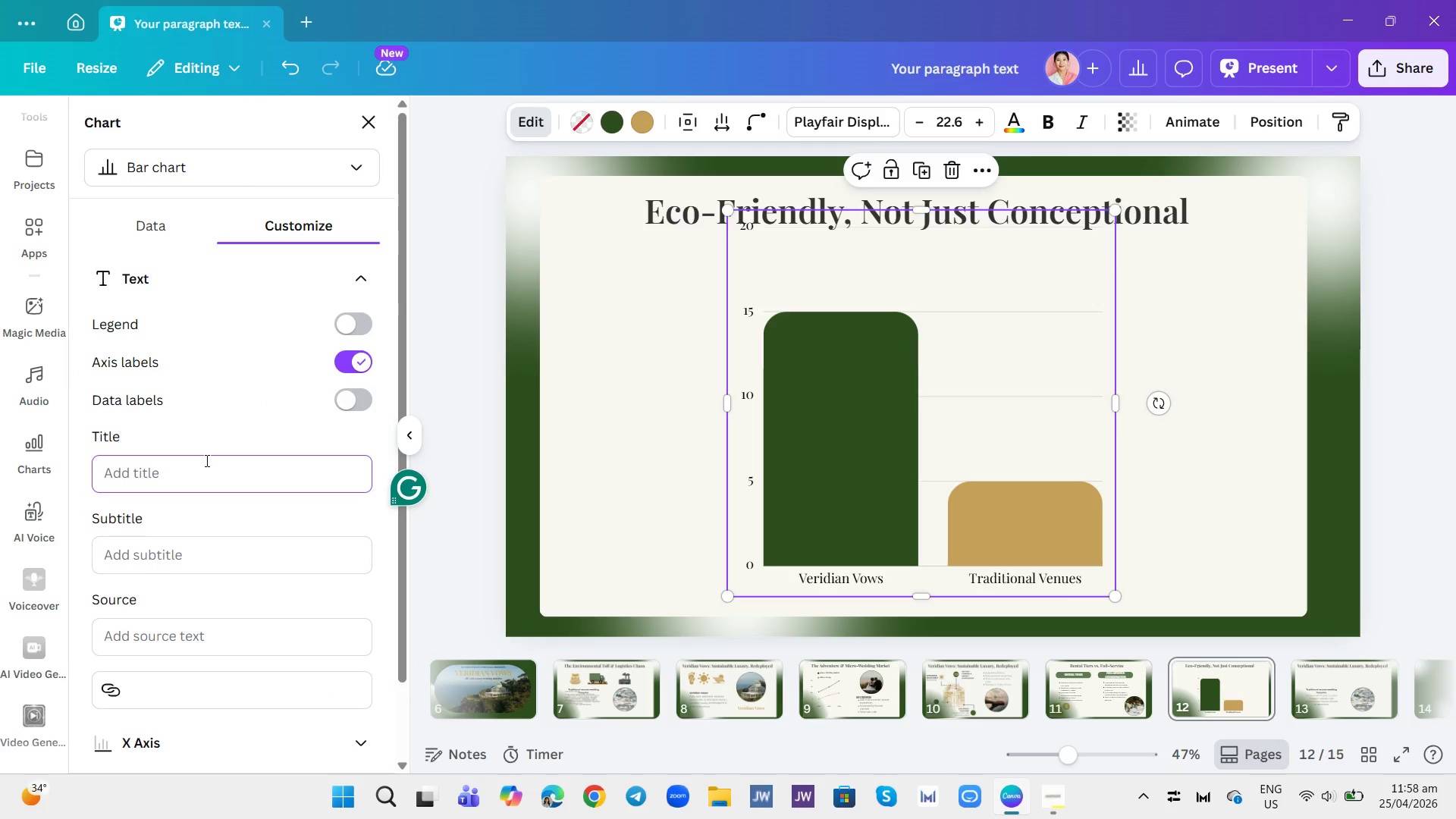 
type(CARBON REDUCTION)
 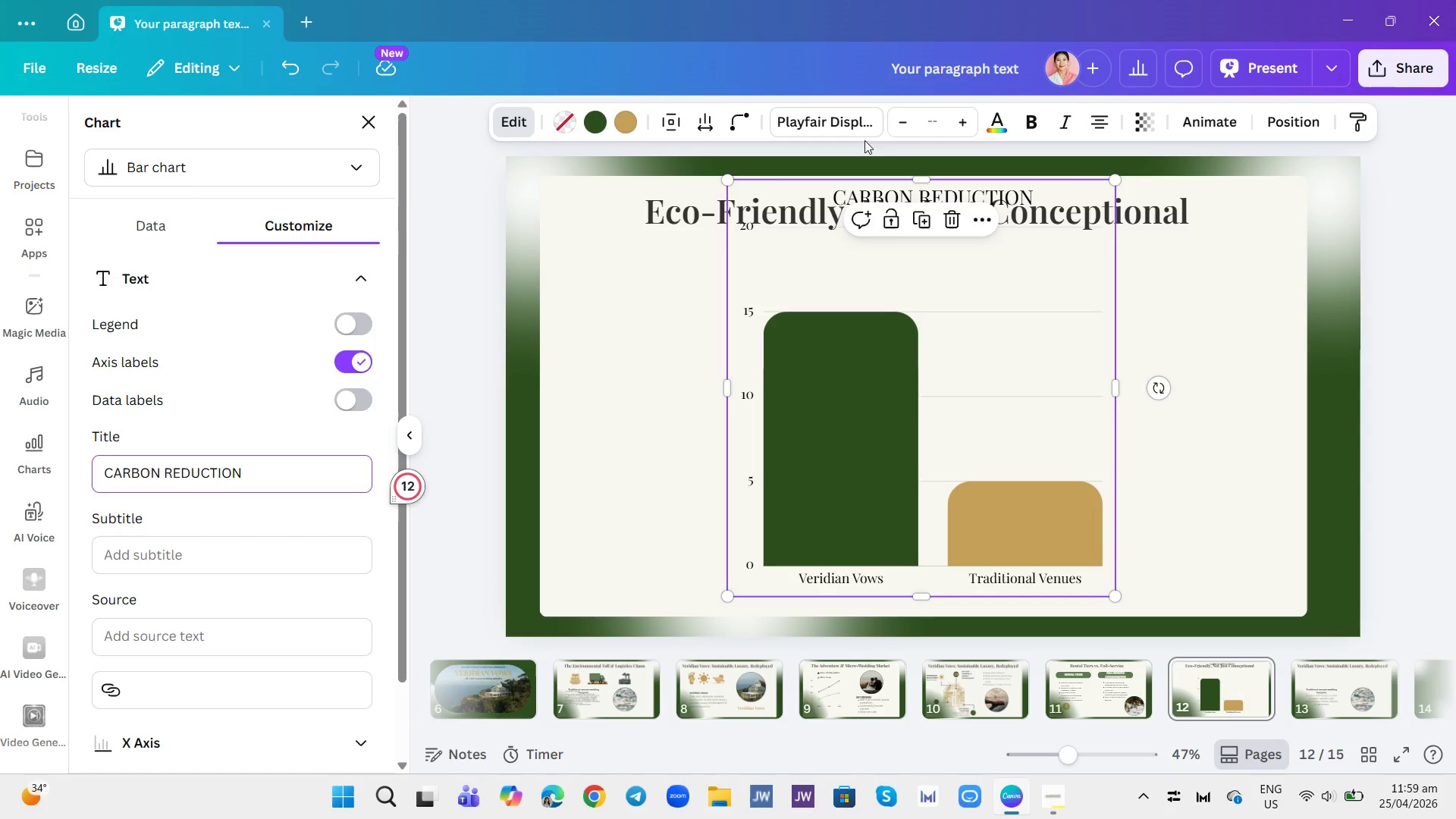 
left_click([1022, 124])
 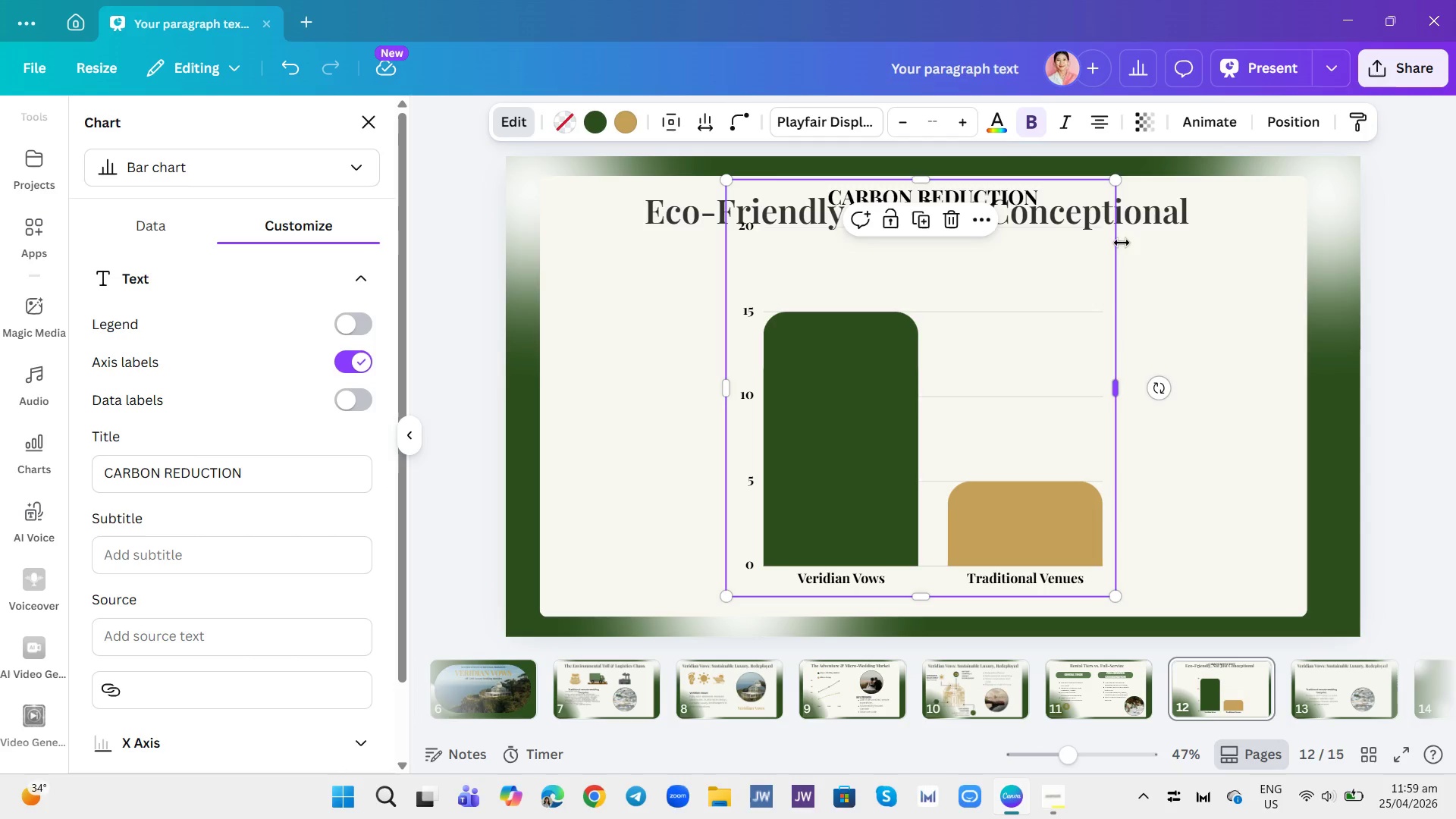 
left_click_drag(start_coordinate=[1118, 175], to_coordinate=[1019, 297])
 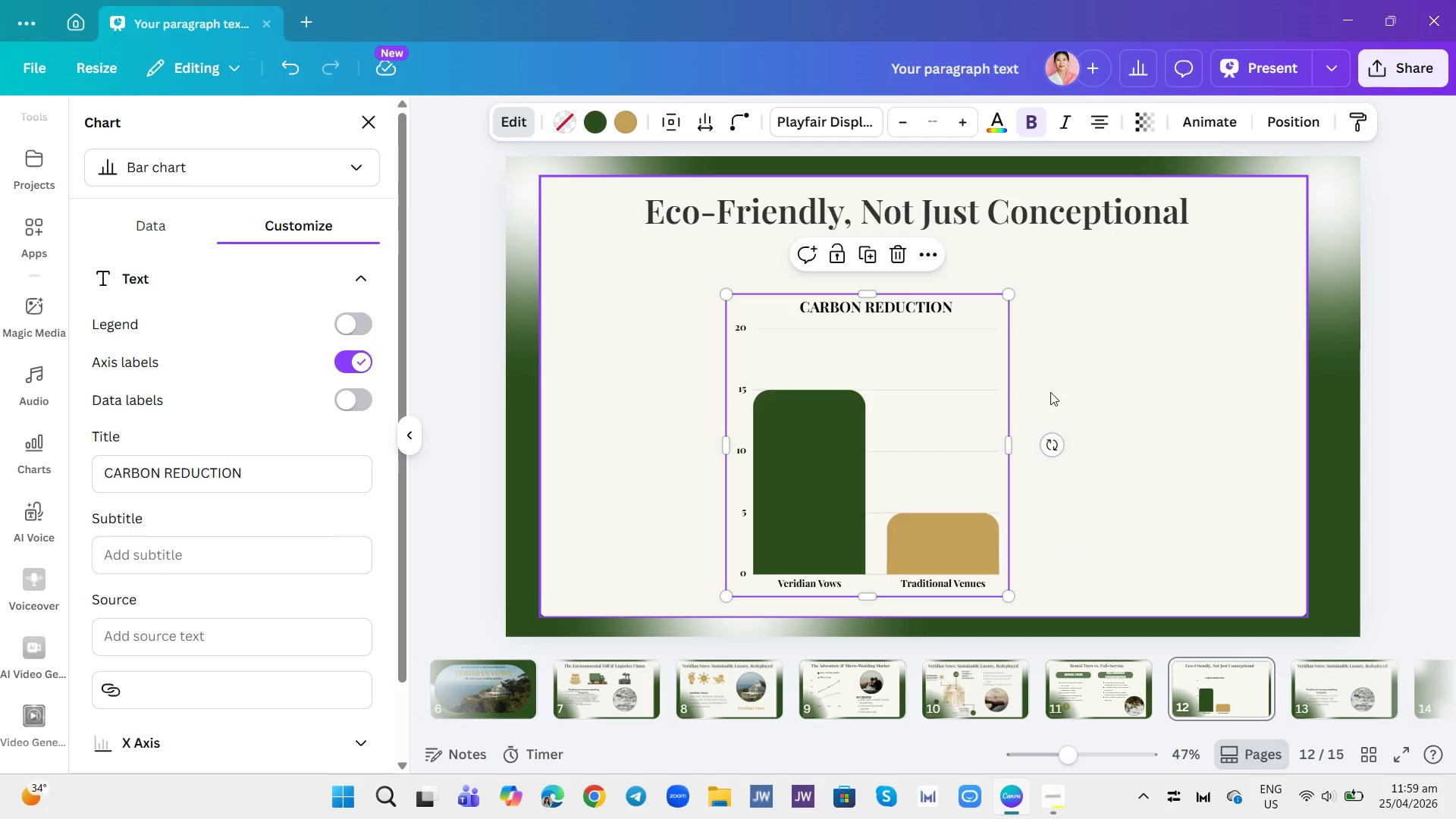 
left_click_drag(start_coordinate=[1054, 394], to_coordinate=[1050, 394])
 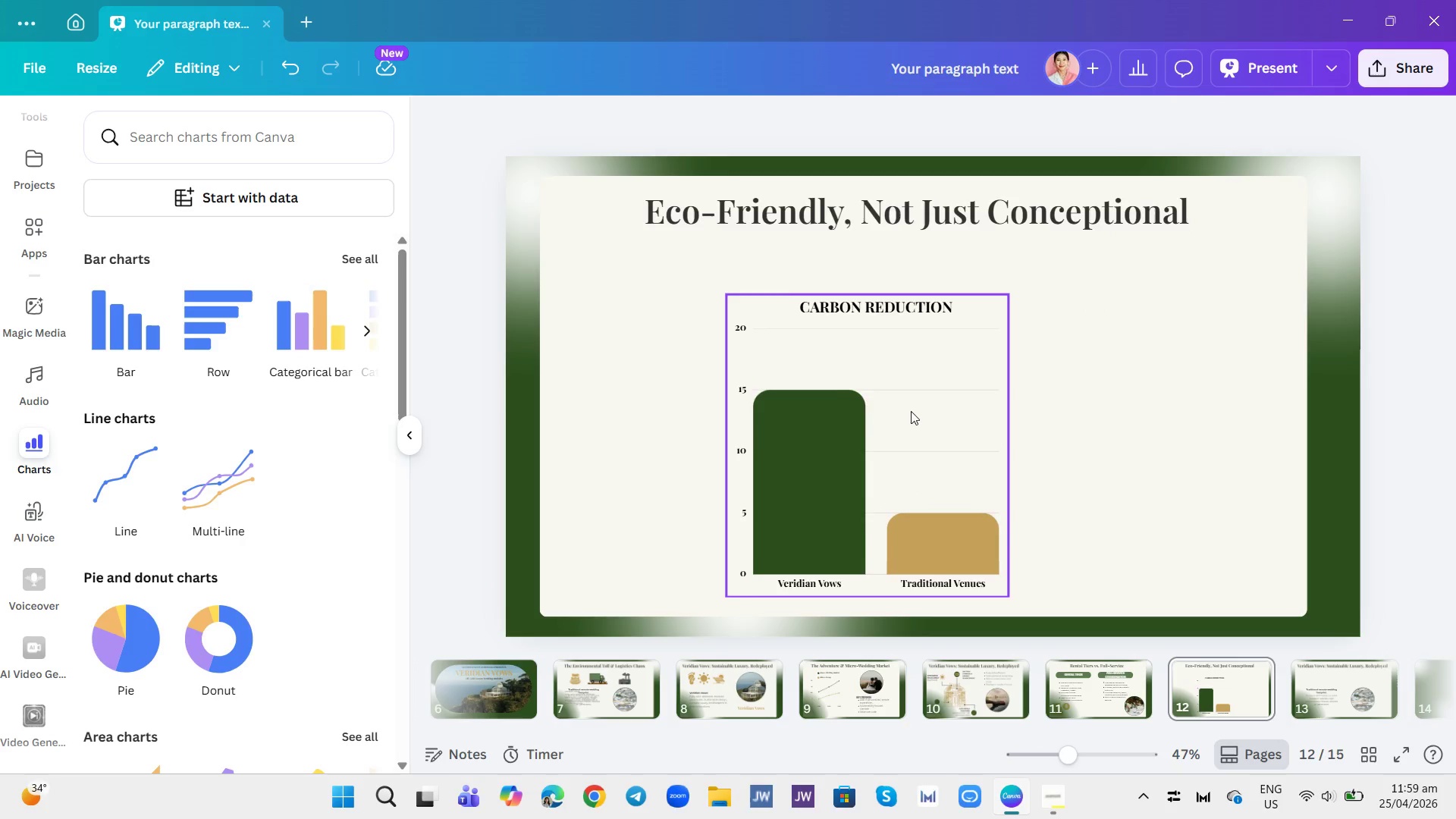 
left_click_drag(start_coordinate=[912, 413], to_coordinate=[803, 377])
 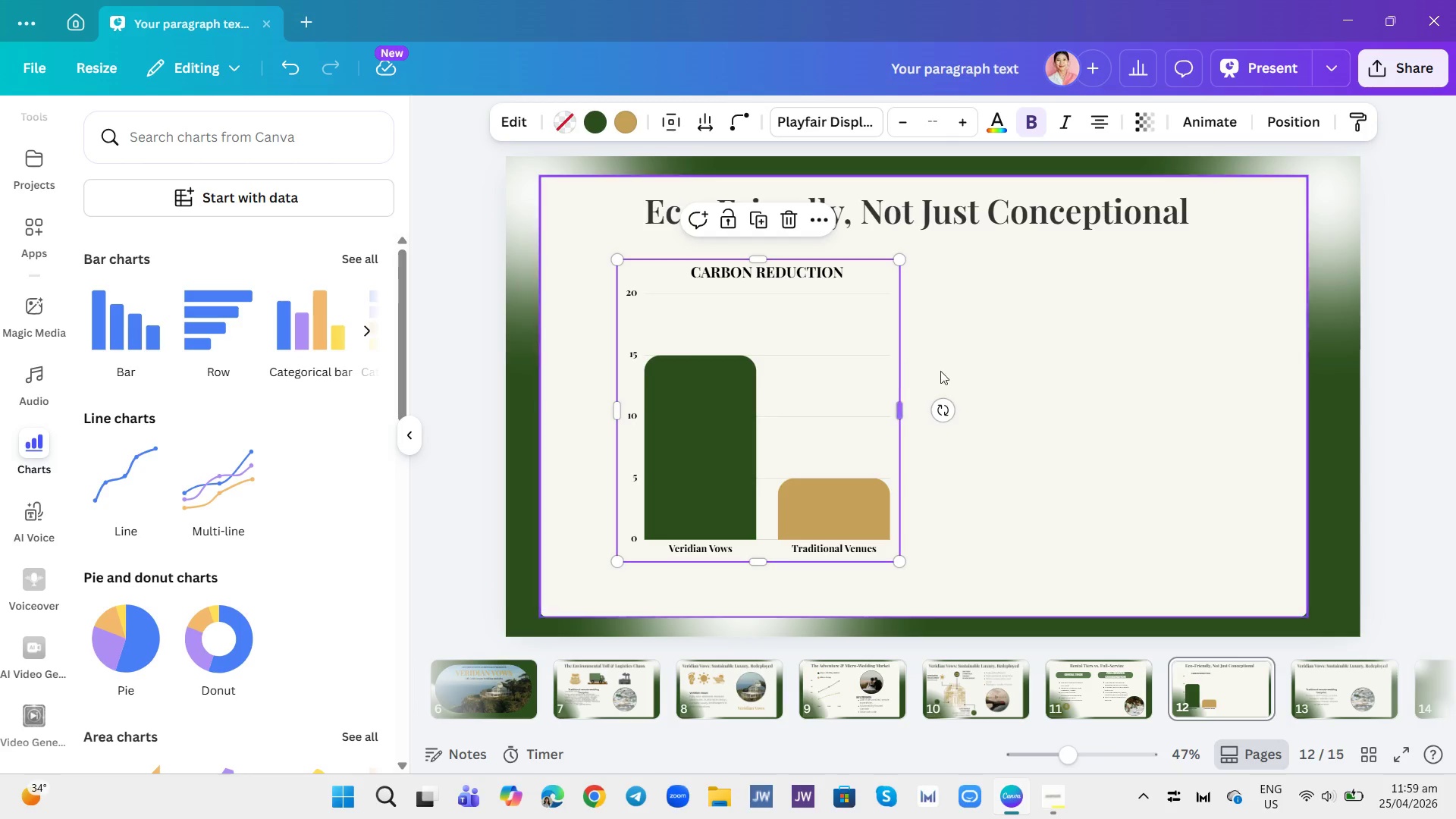 
left_click([1018, 356])
 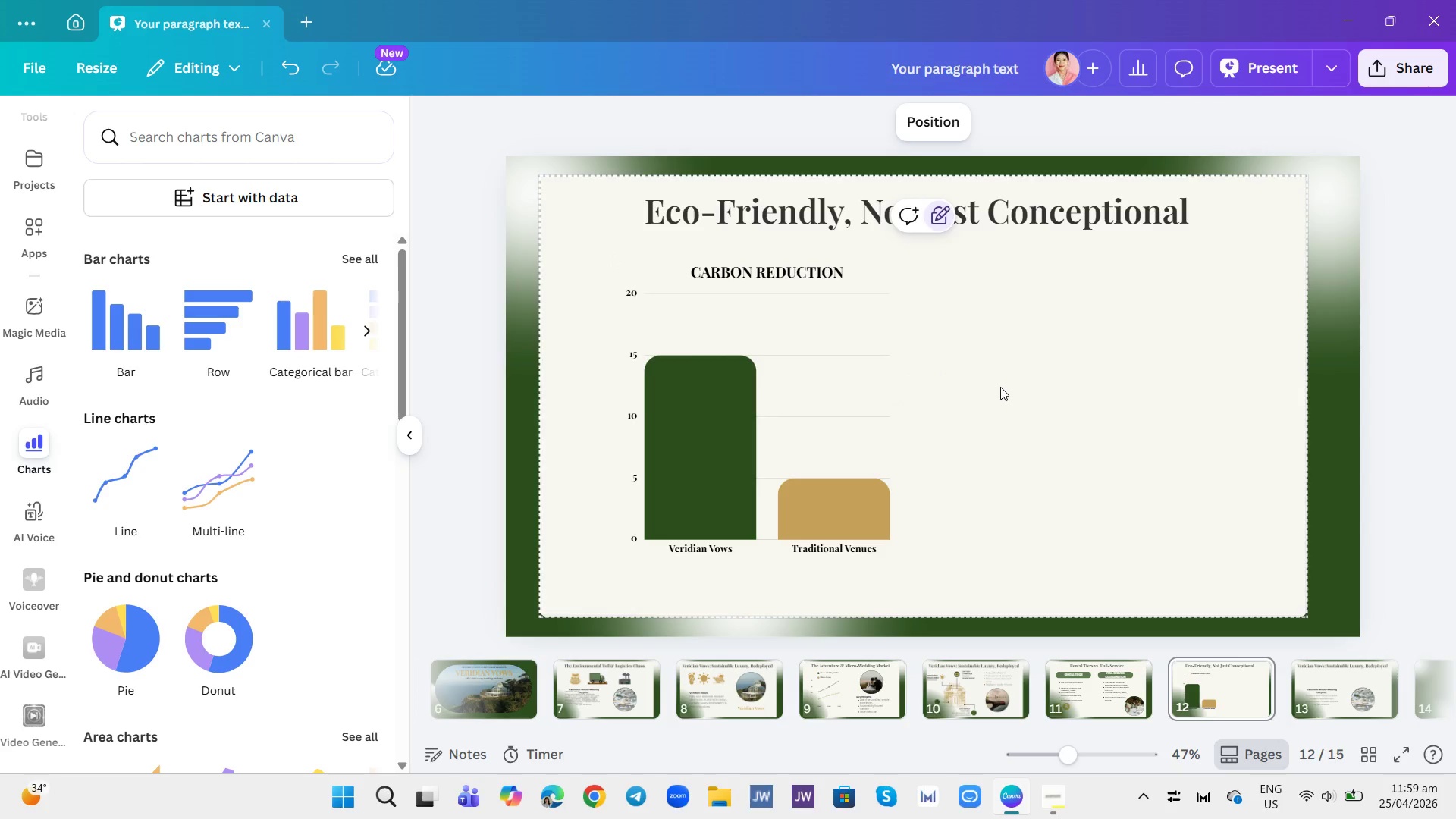 
wait(5.66)
 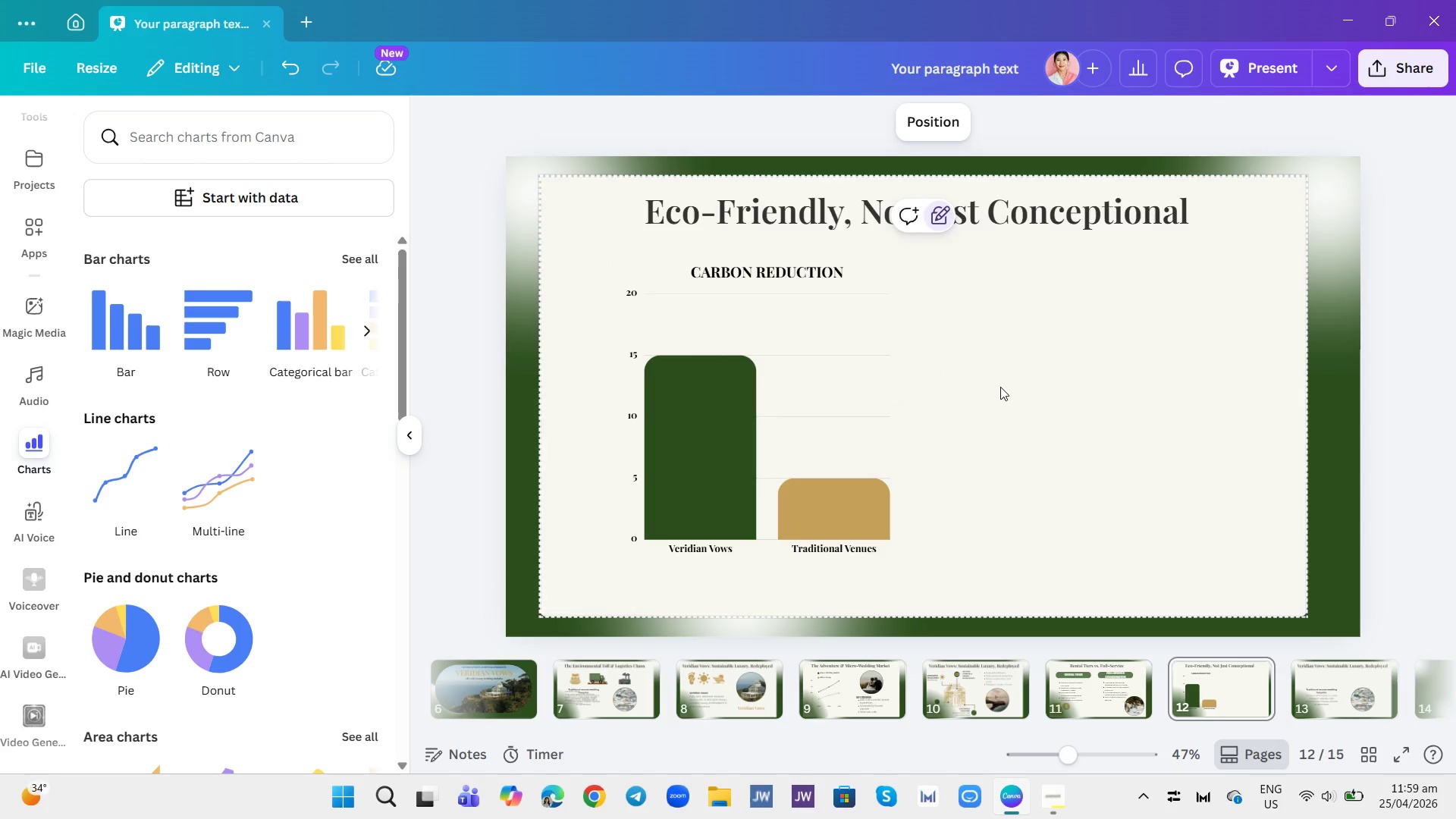 
left_click([827, 472])
 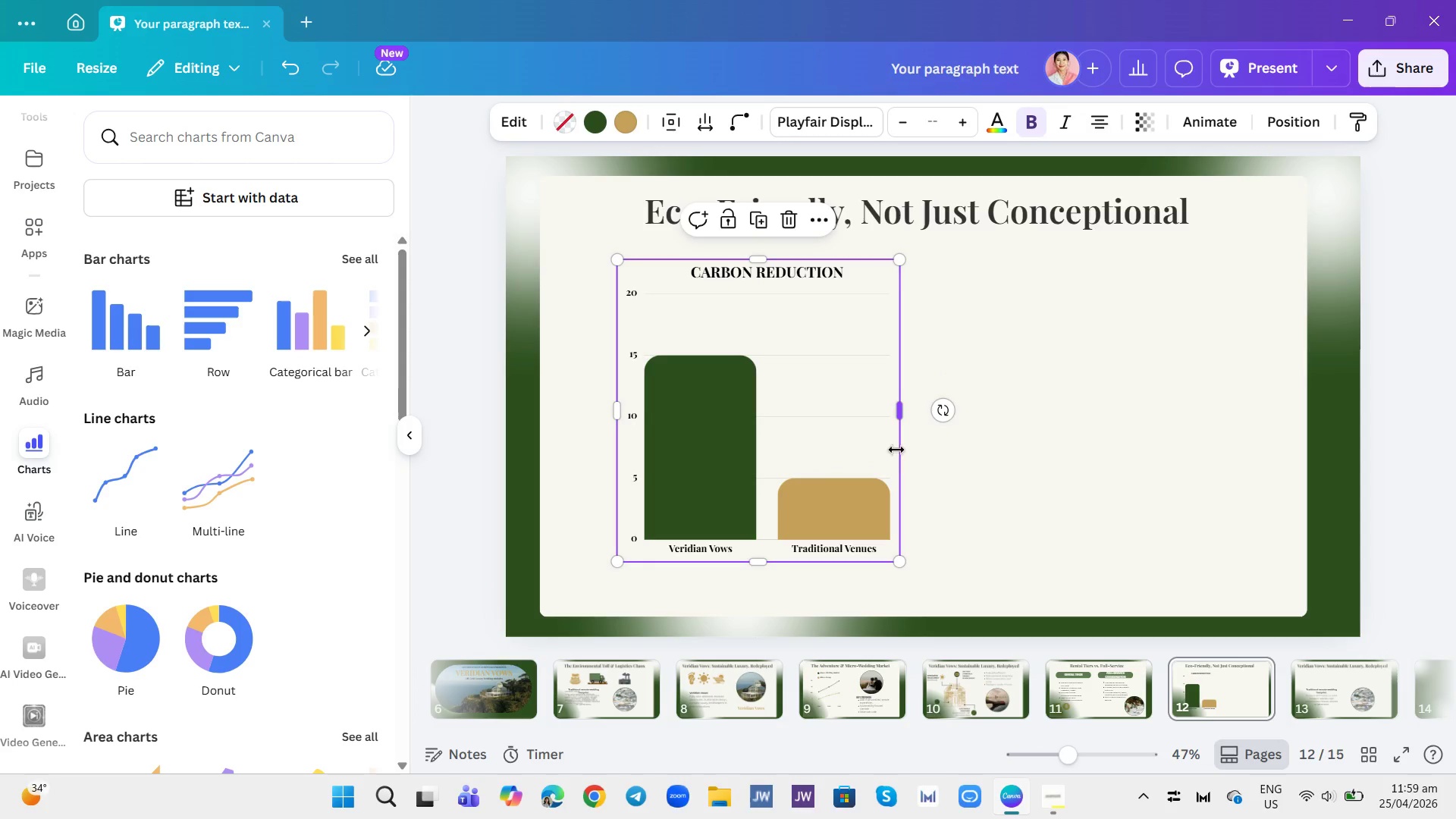 
wait(6.06)
 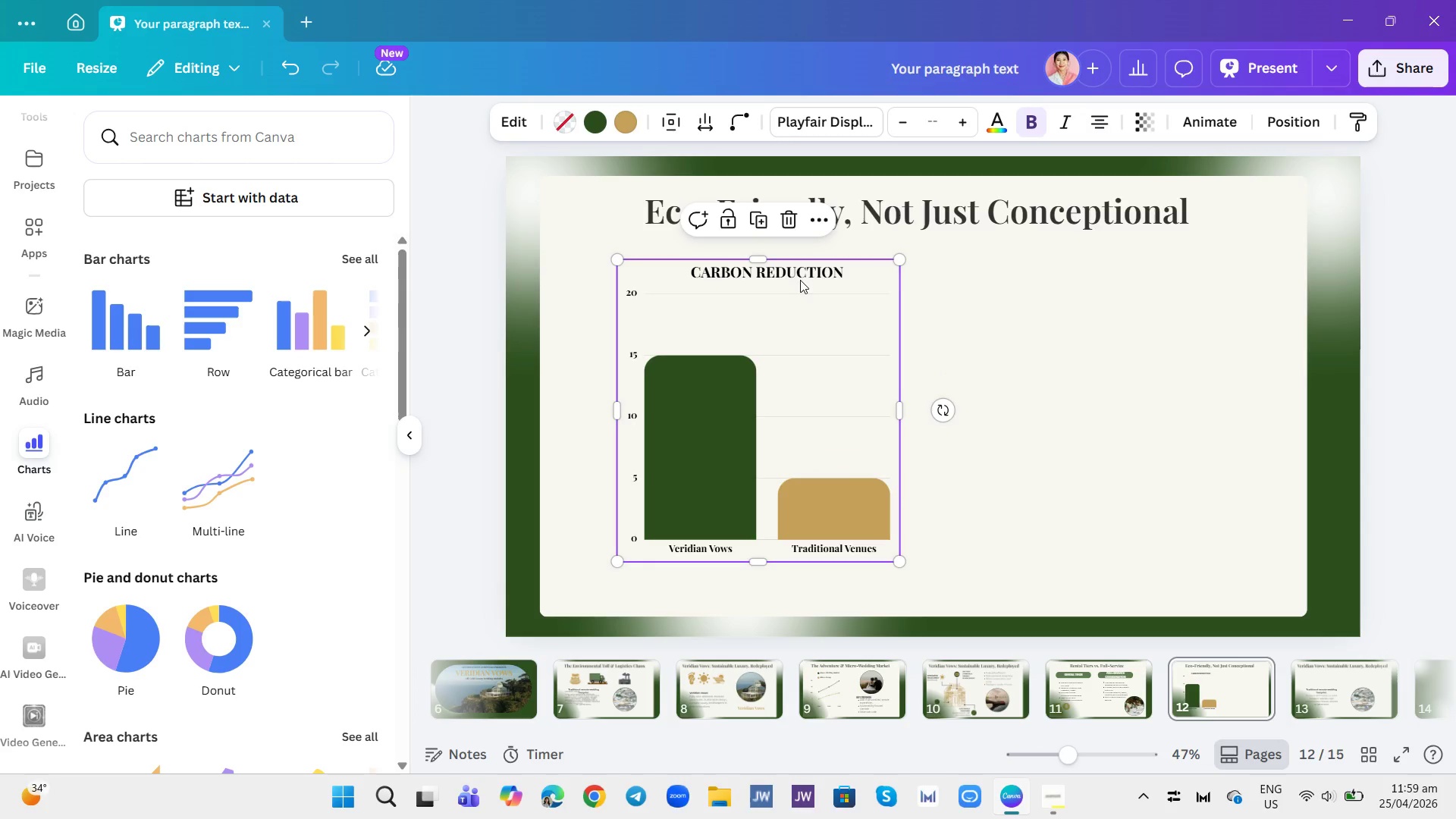 
left_click_drag(start_coordinate=[904, 406], to_coordinate=[988, 406])
 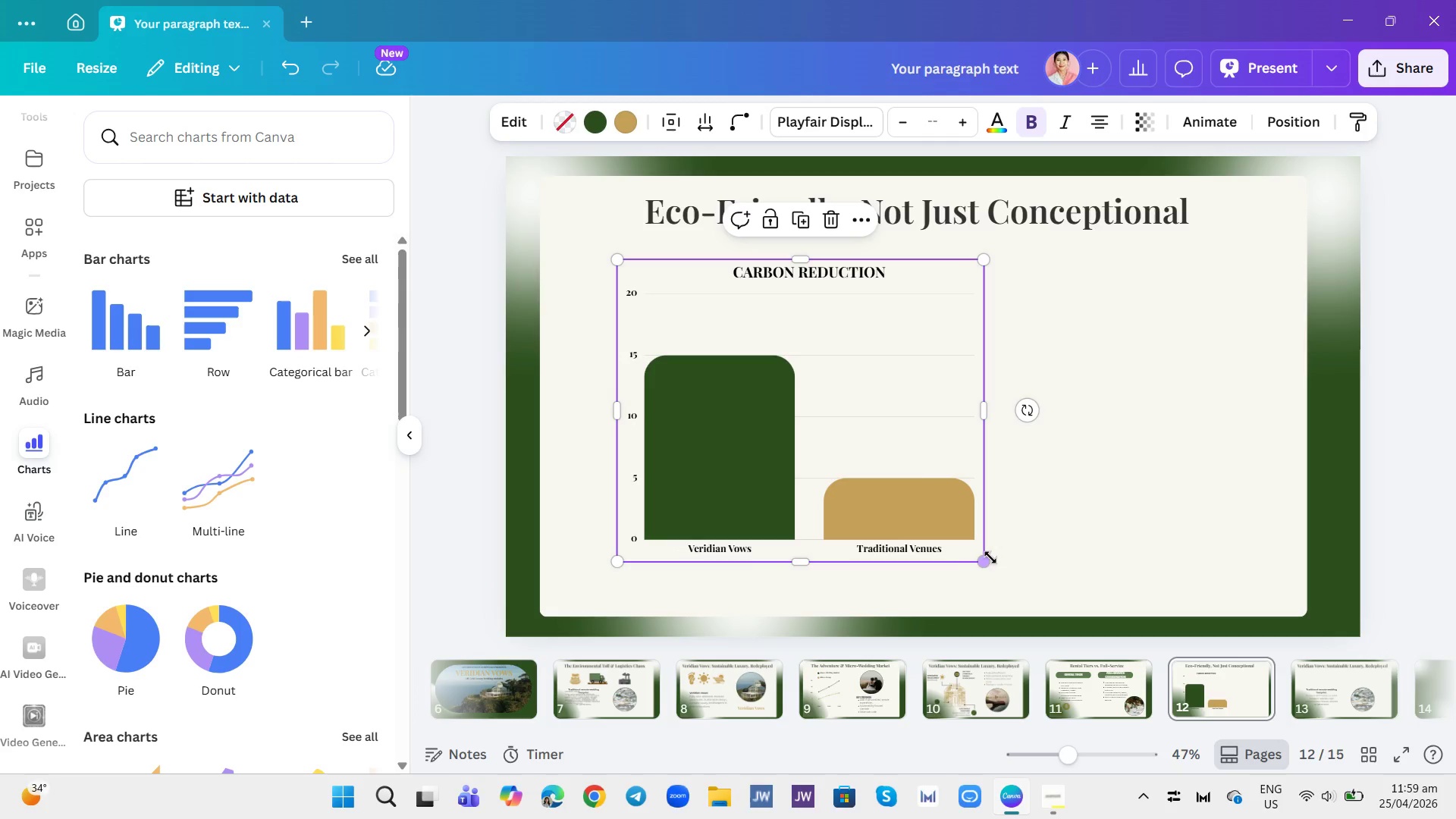 
left_click_drag(start_coordinate=[987, 561], to_coordinate=[884, 421])
 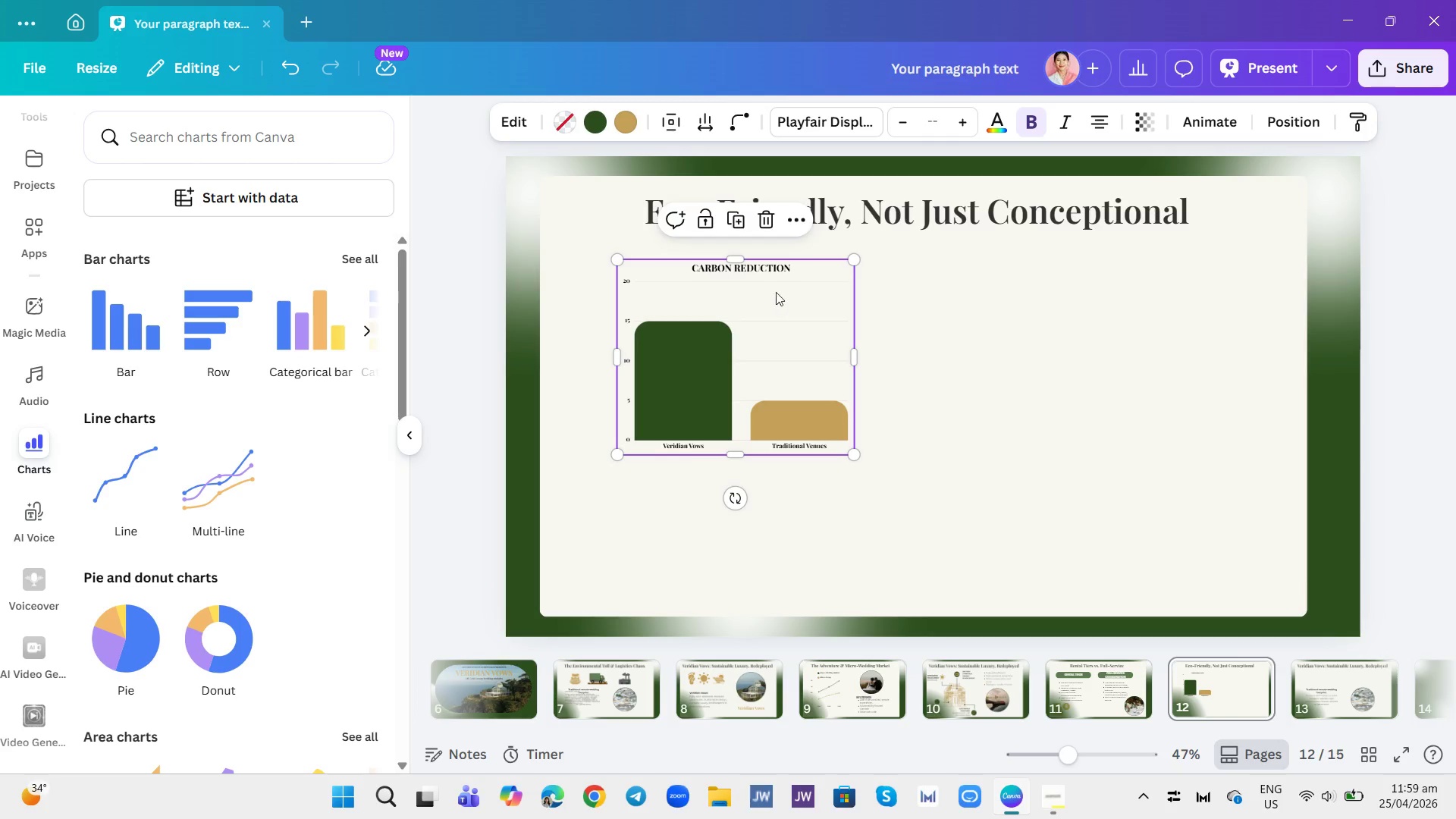 
left_click([776, 266])
 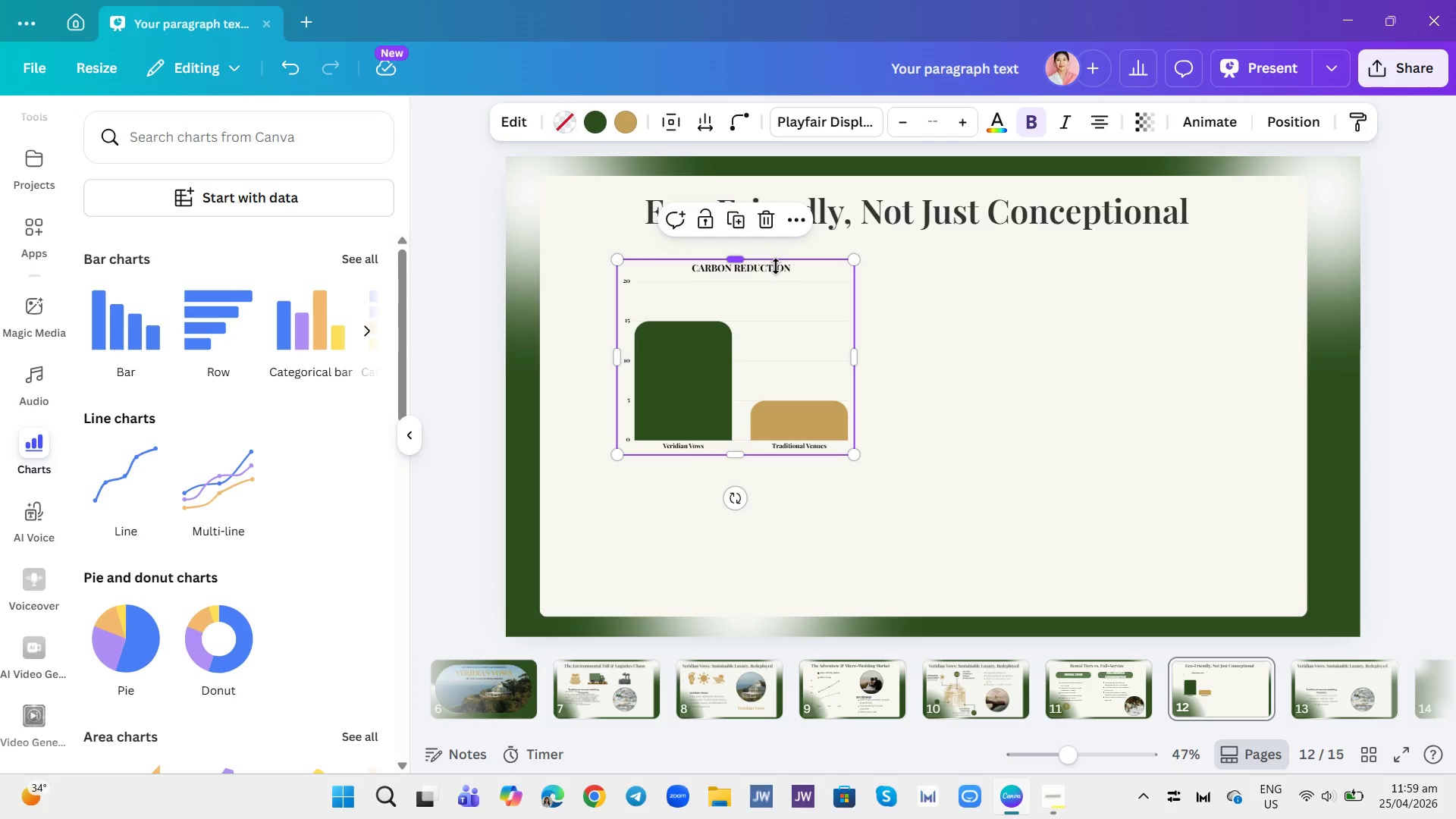 
double_click([776, 266])
 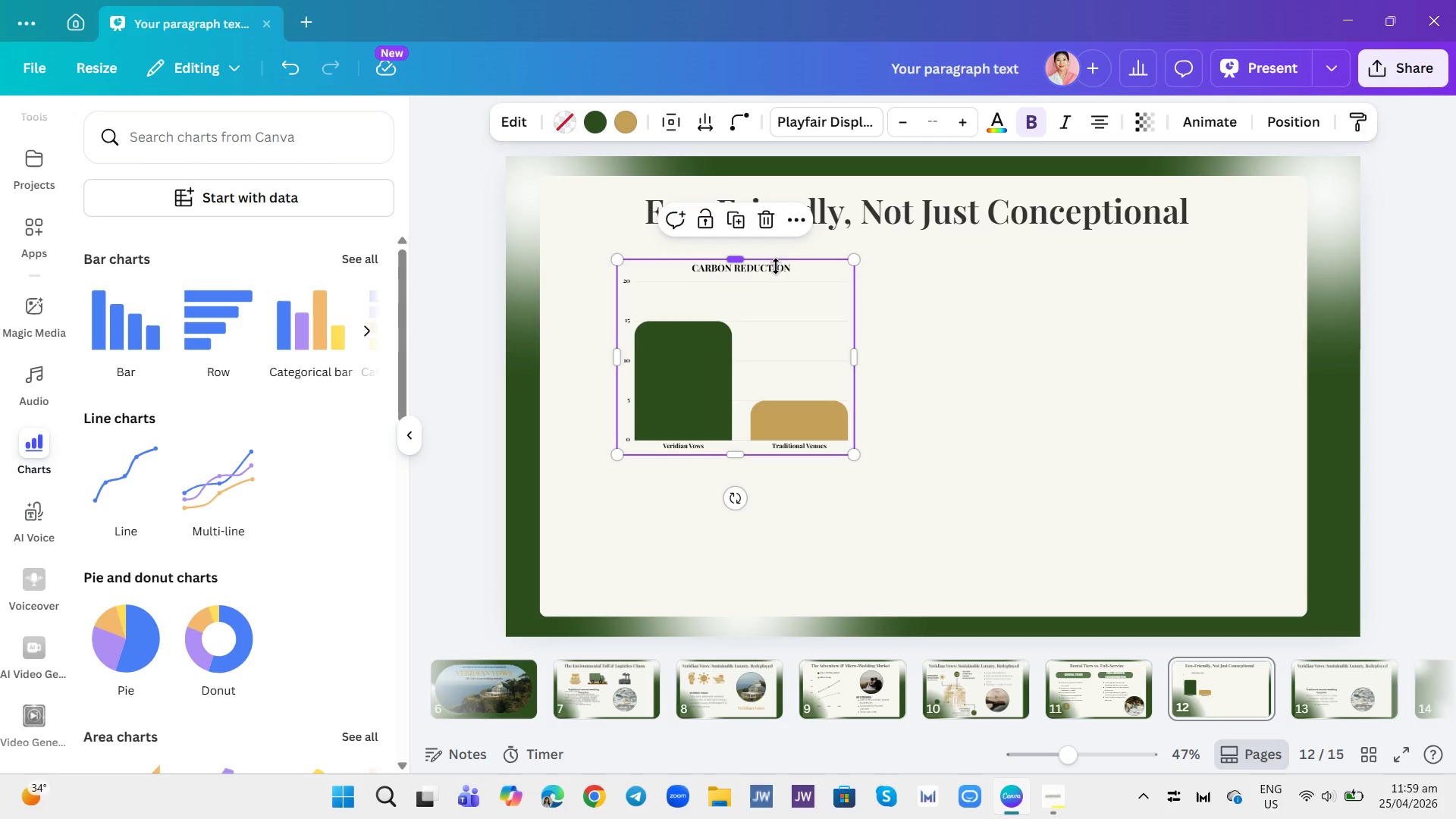 
triple_click([776, 266])
 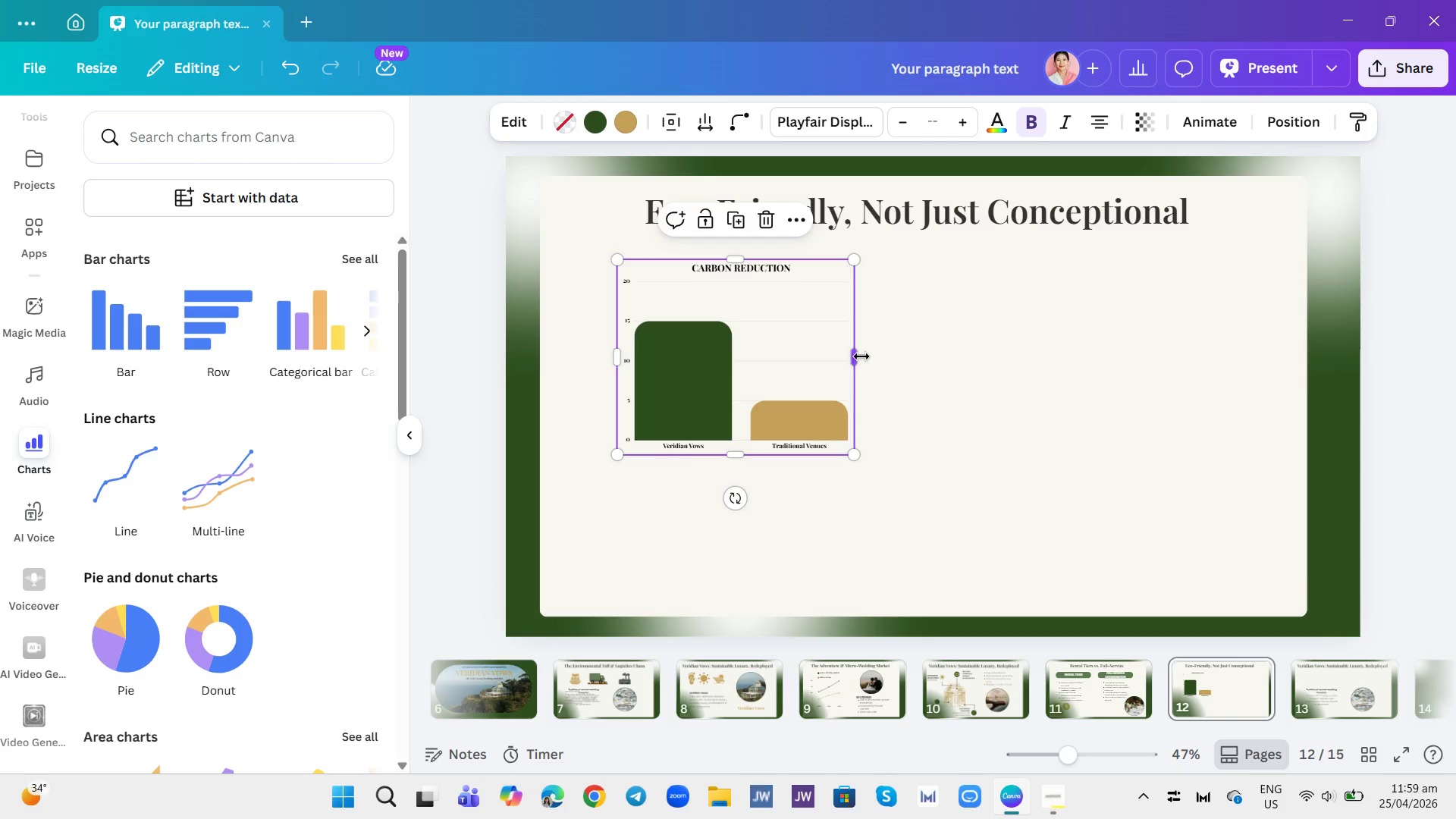 
left_click_drag(start_coordinate=[858, 356], to_coordinate=[819, 353])
 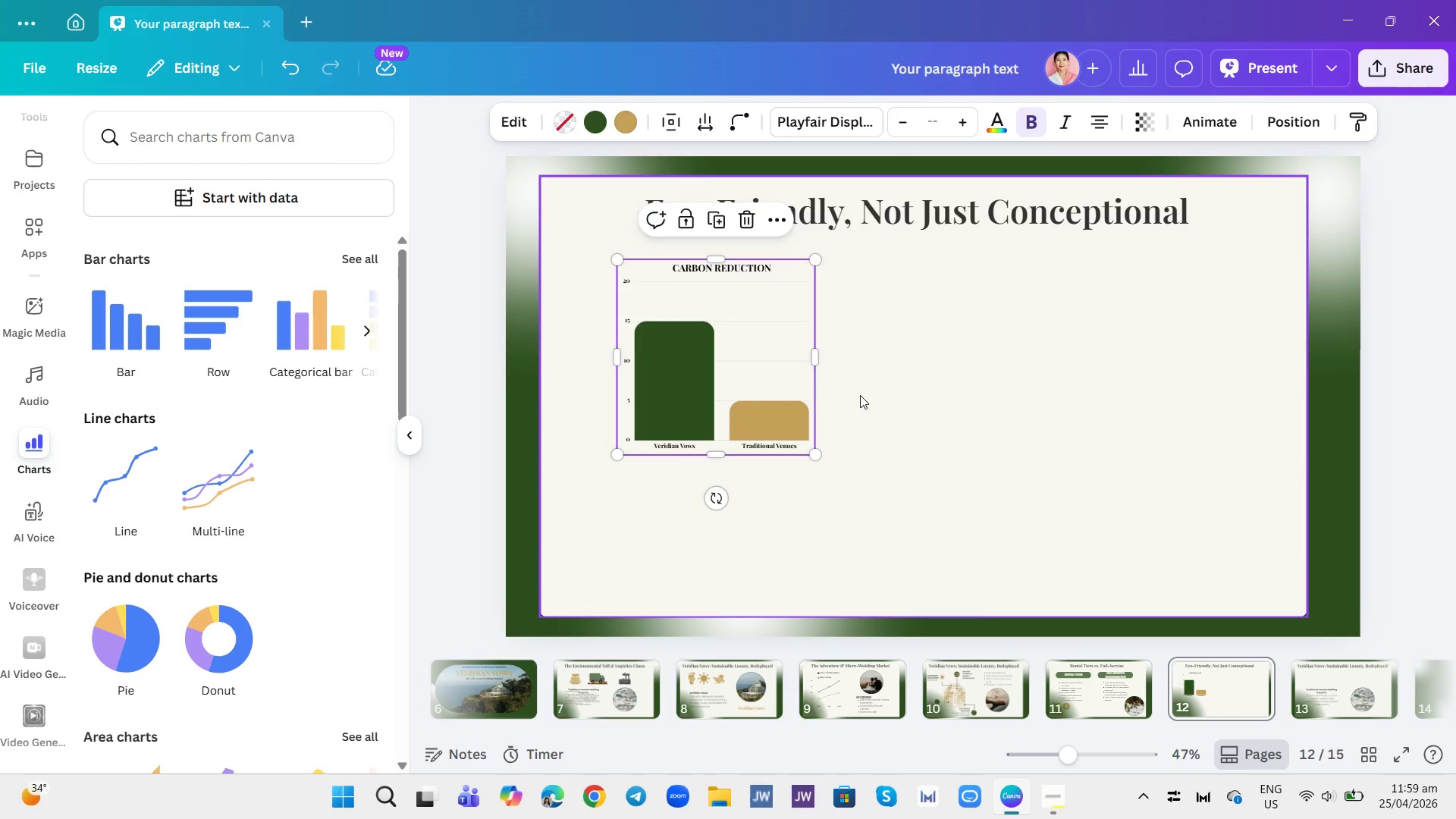 
left_click([860, 395])
 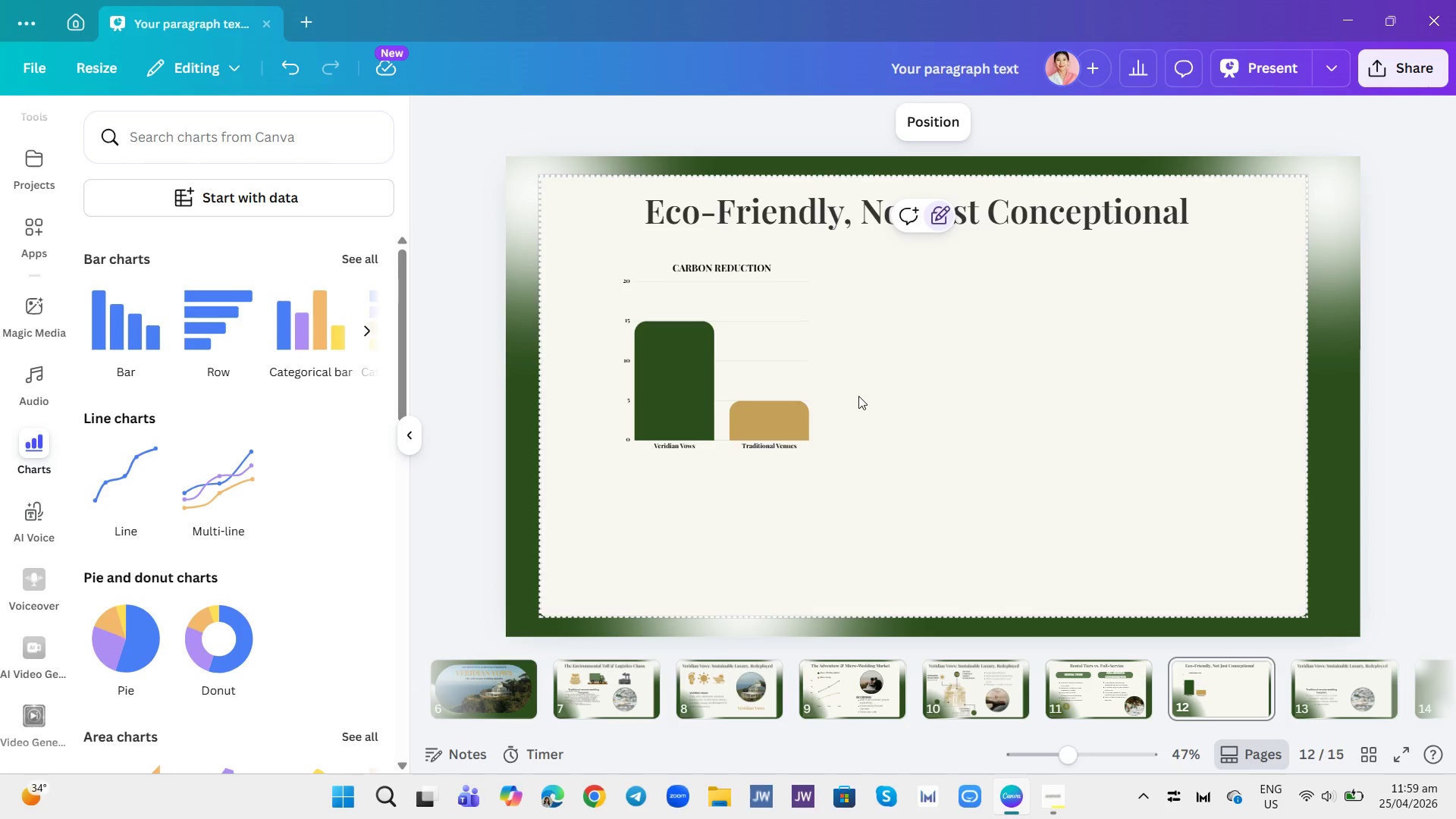 
wait(8.12)
 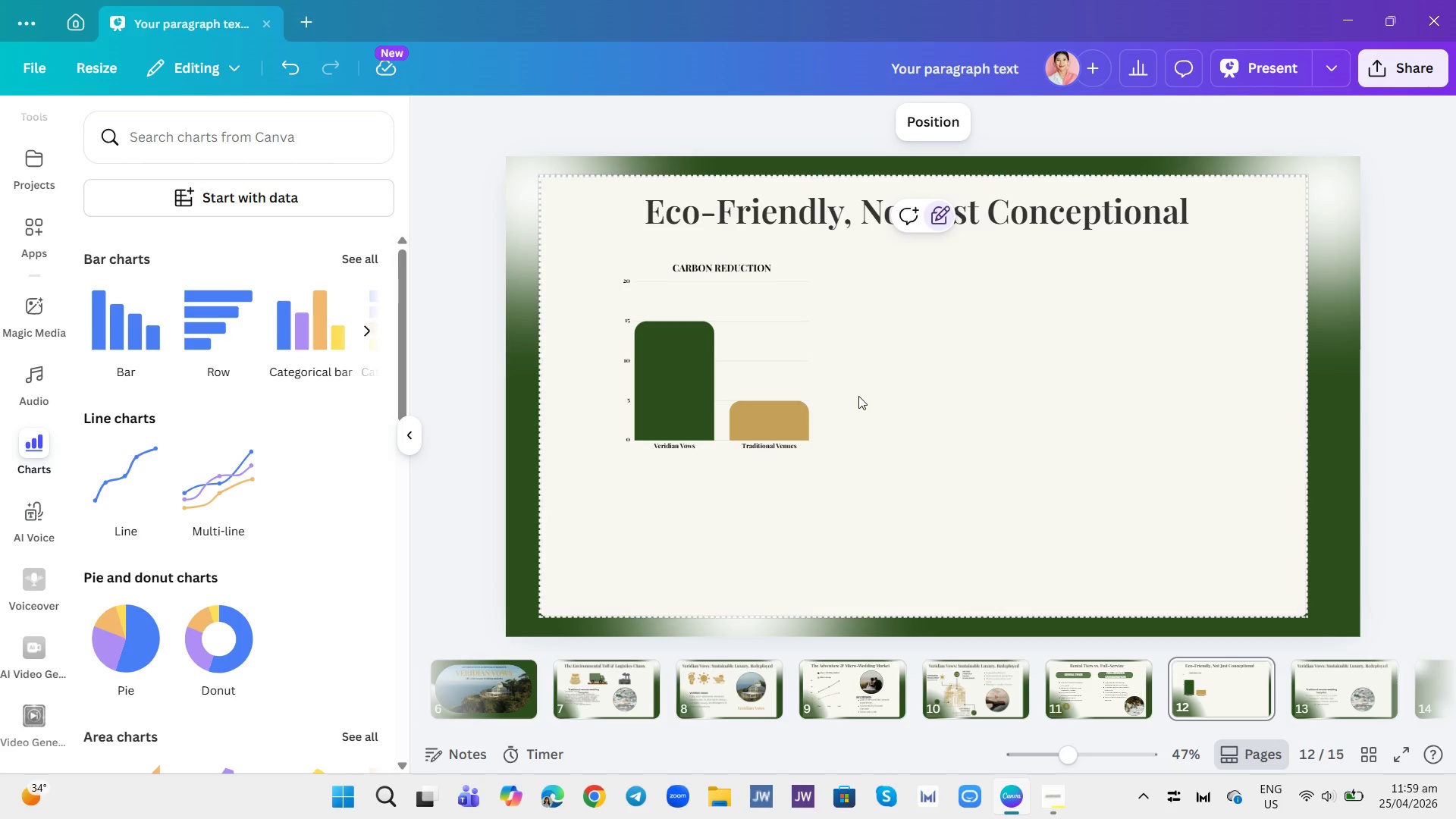 
left_click([753, 349])
 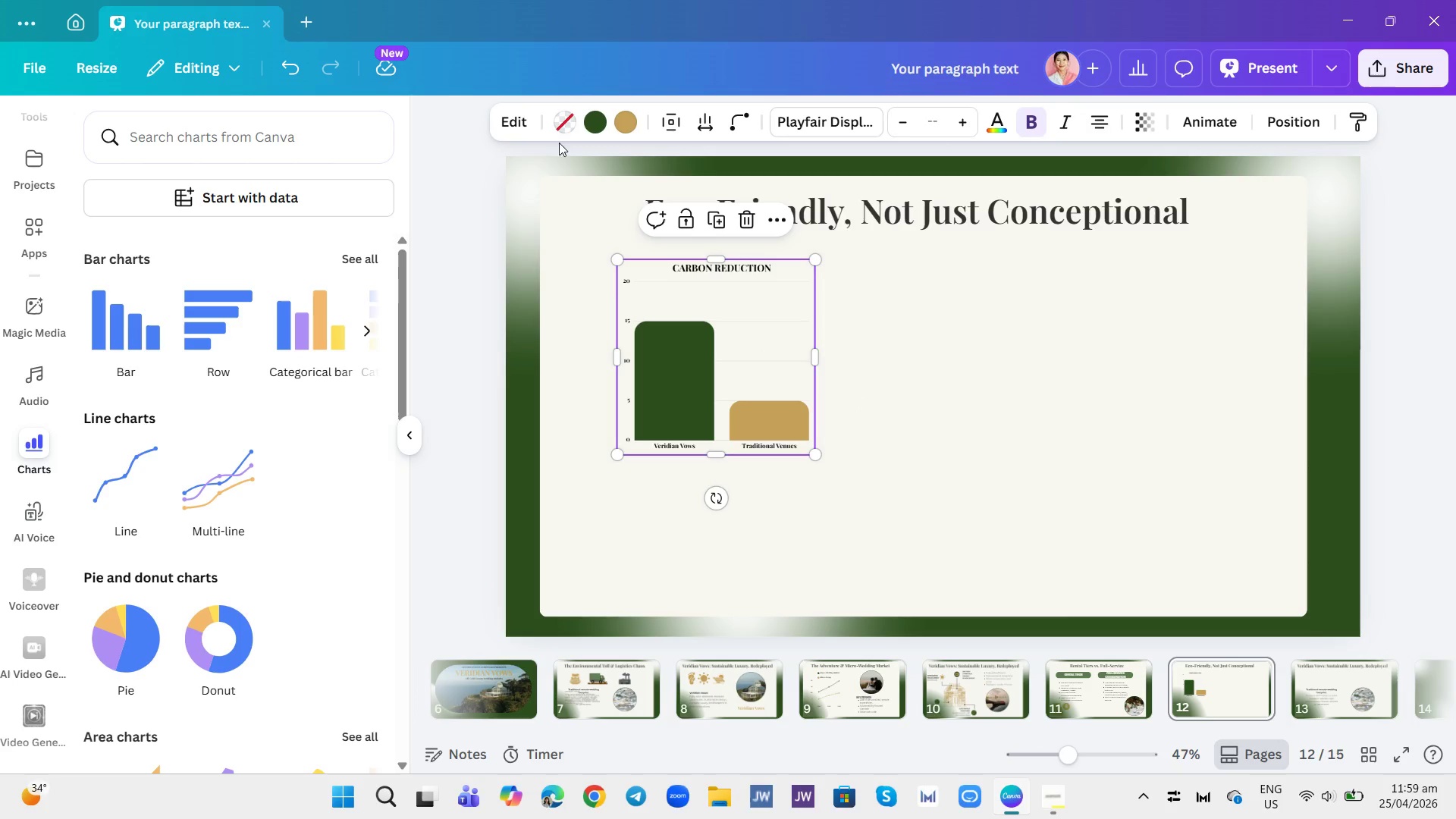 
left_click([519, 121])
 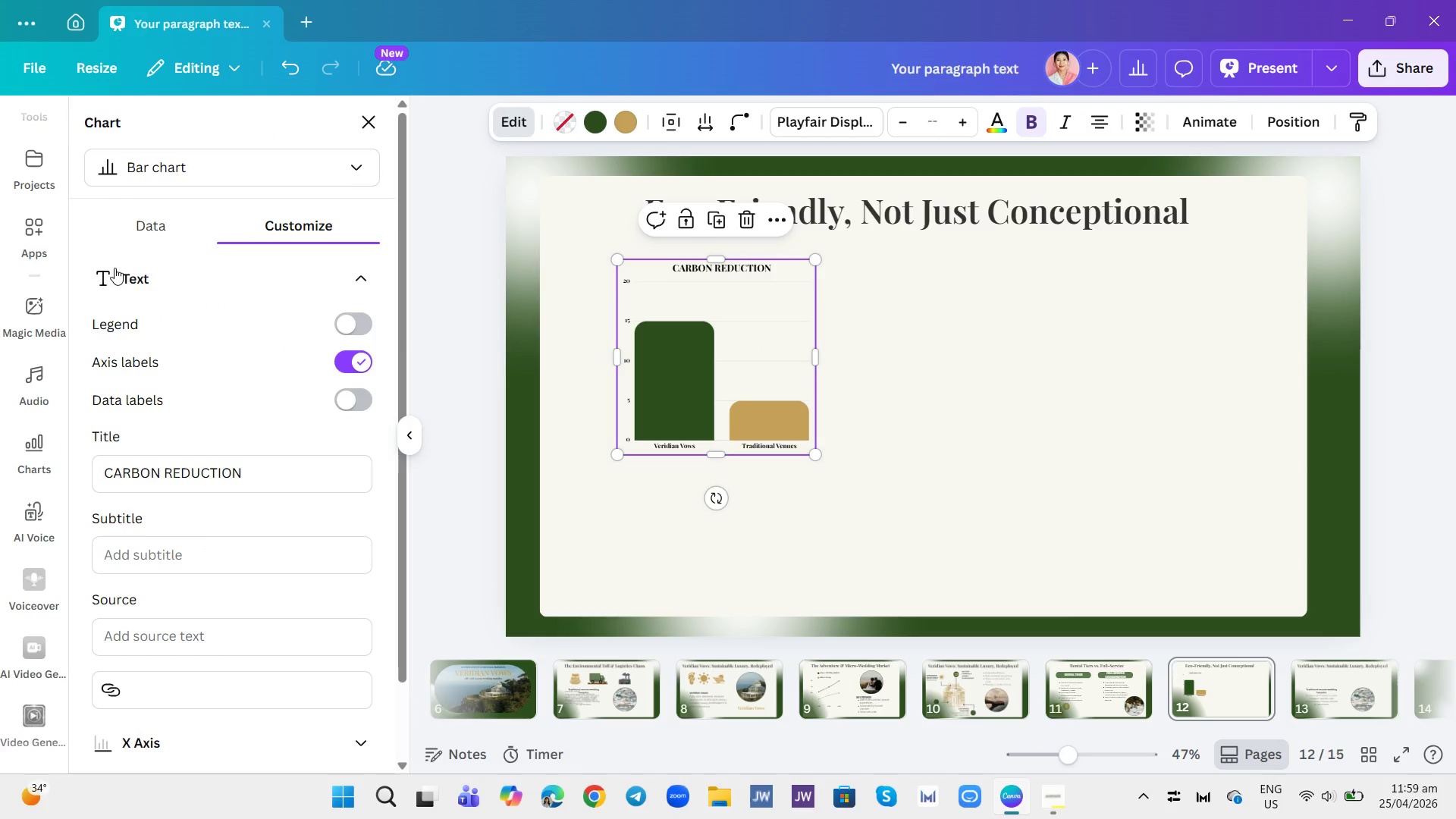 
left_click([152, 221])
 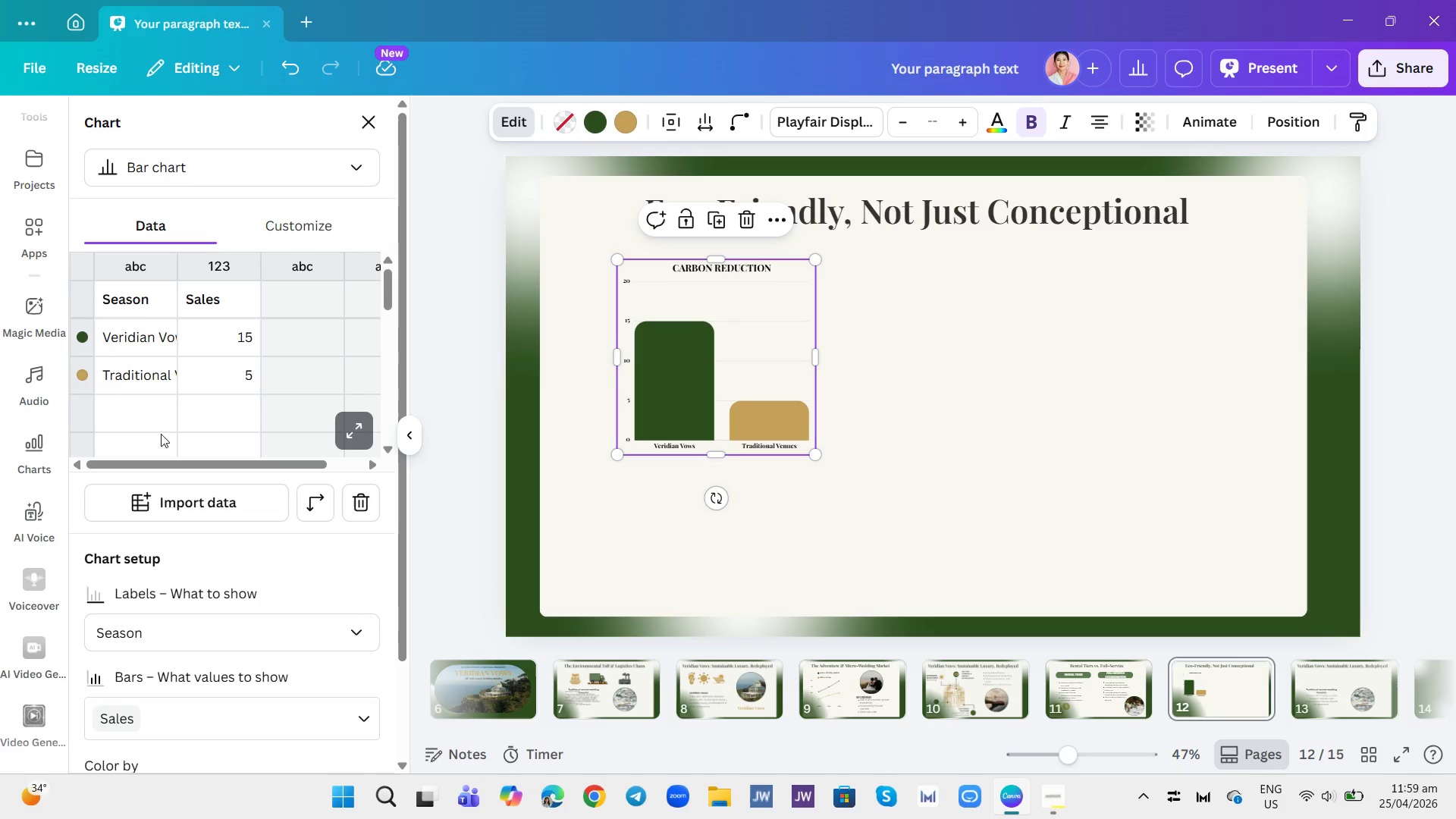 
left_click([148, 402])
 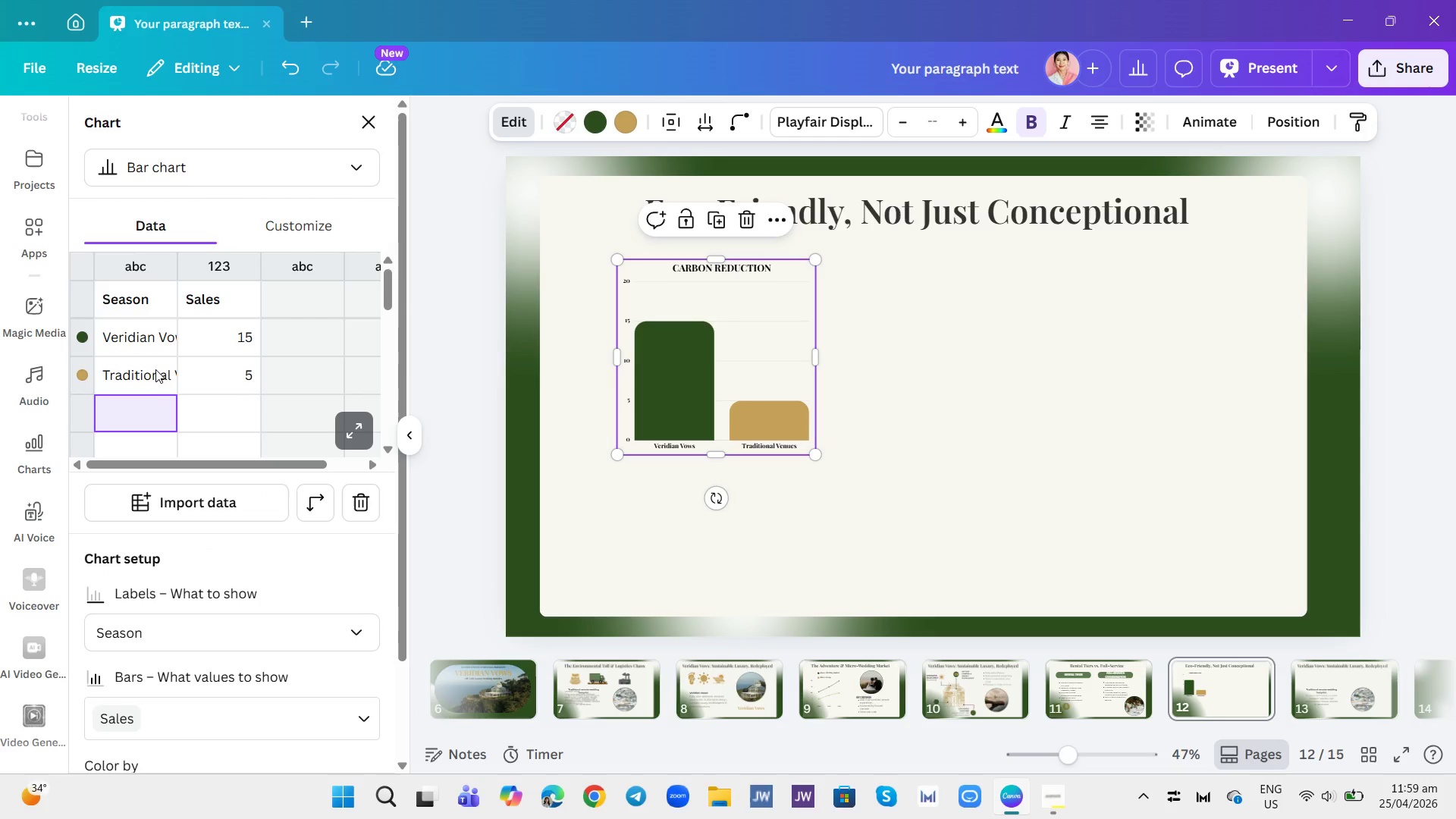 
left_click([137, 362])
 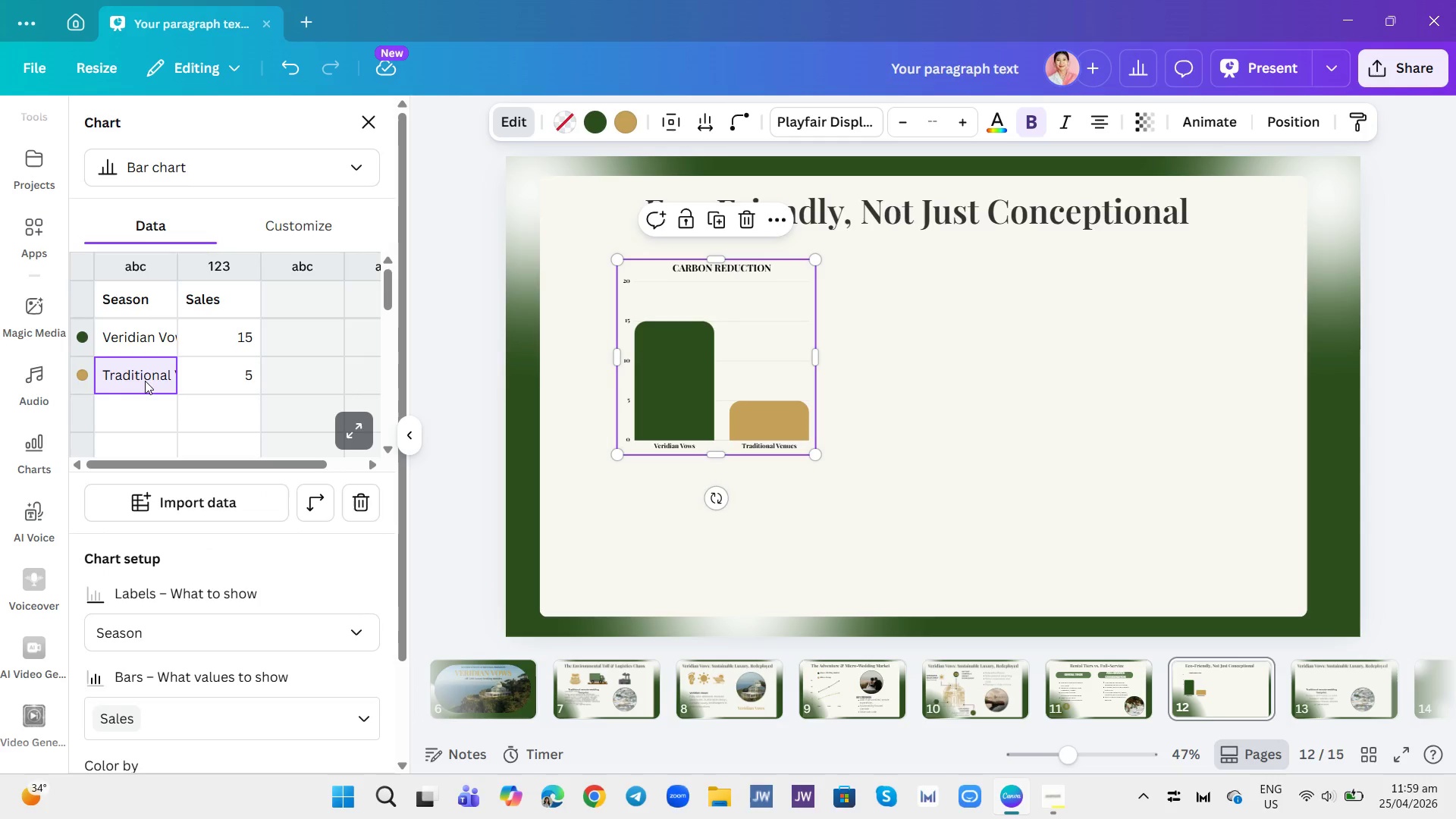 
key(Control+X)
 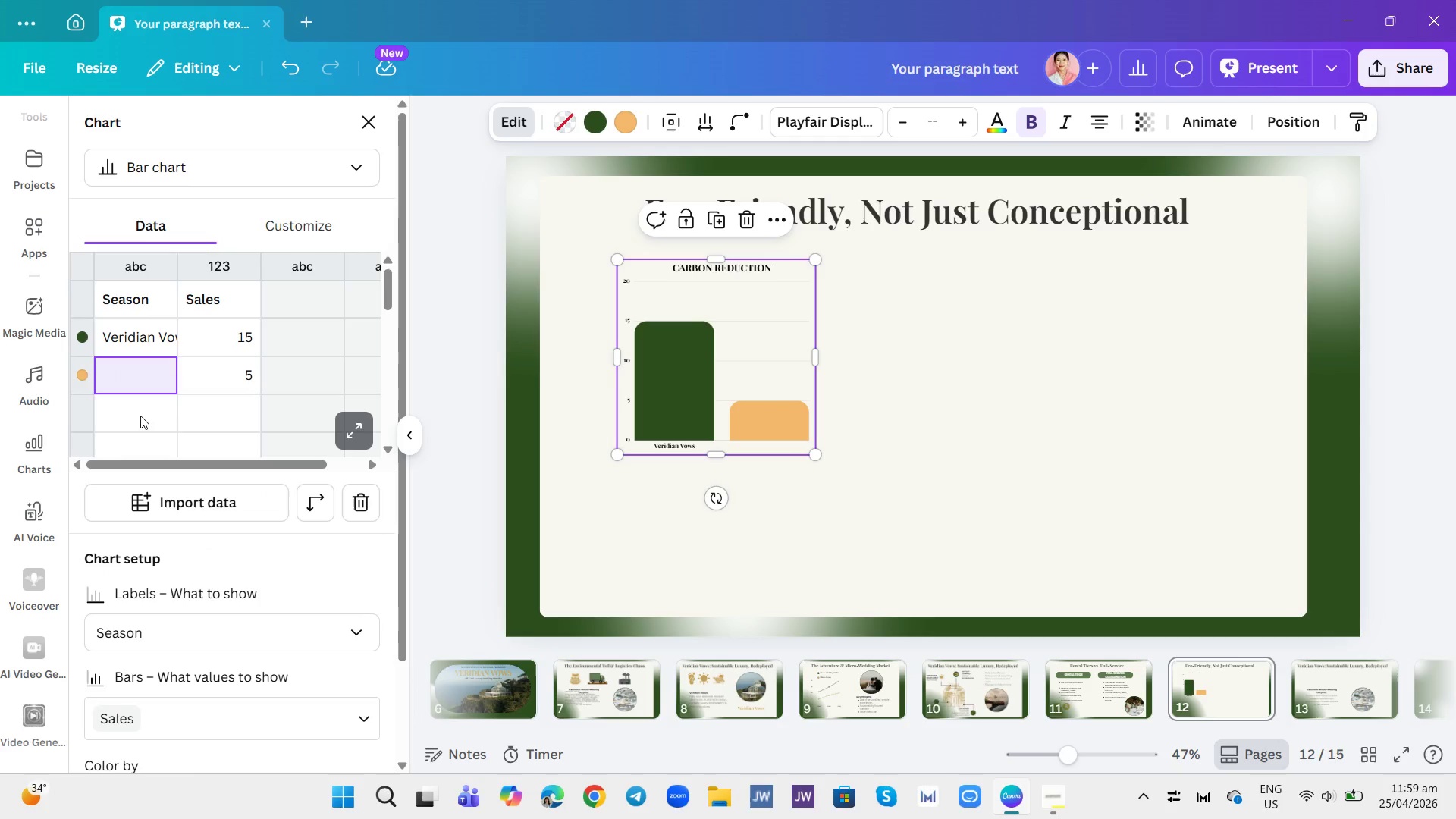 
left_click([140, 416])
 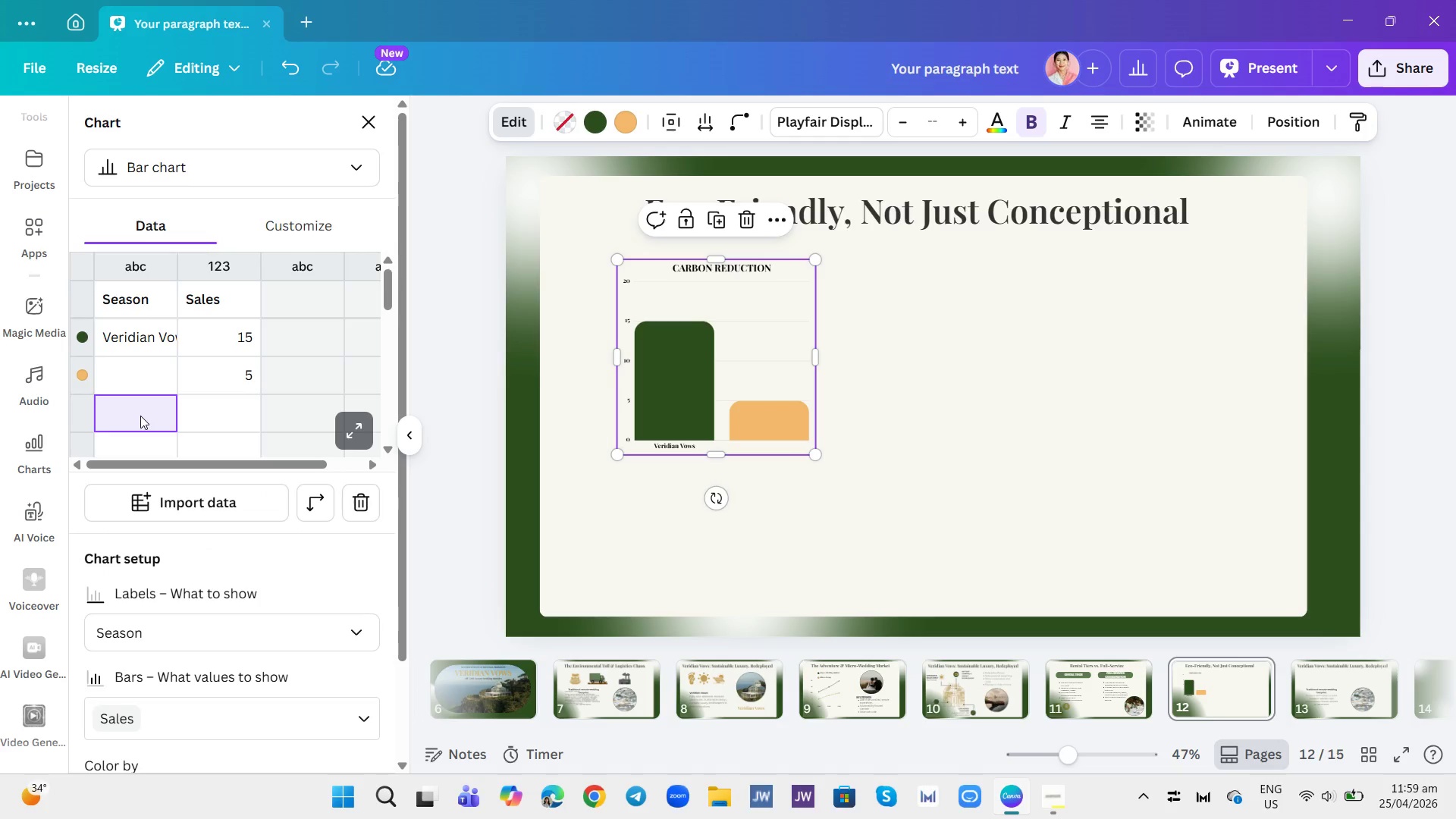 
key(Control+V)
 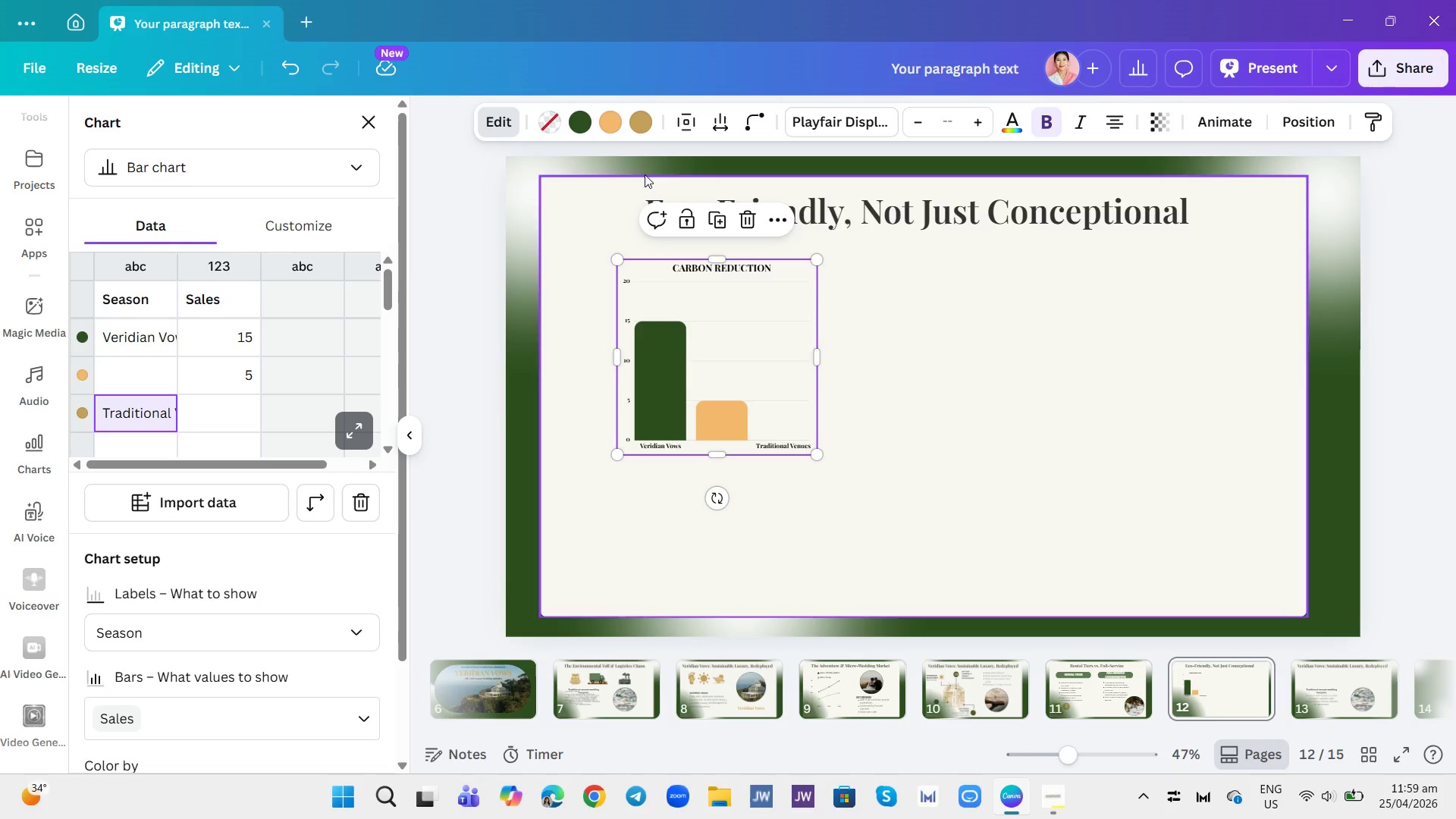 
left_click([615, 130])
 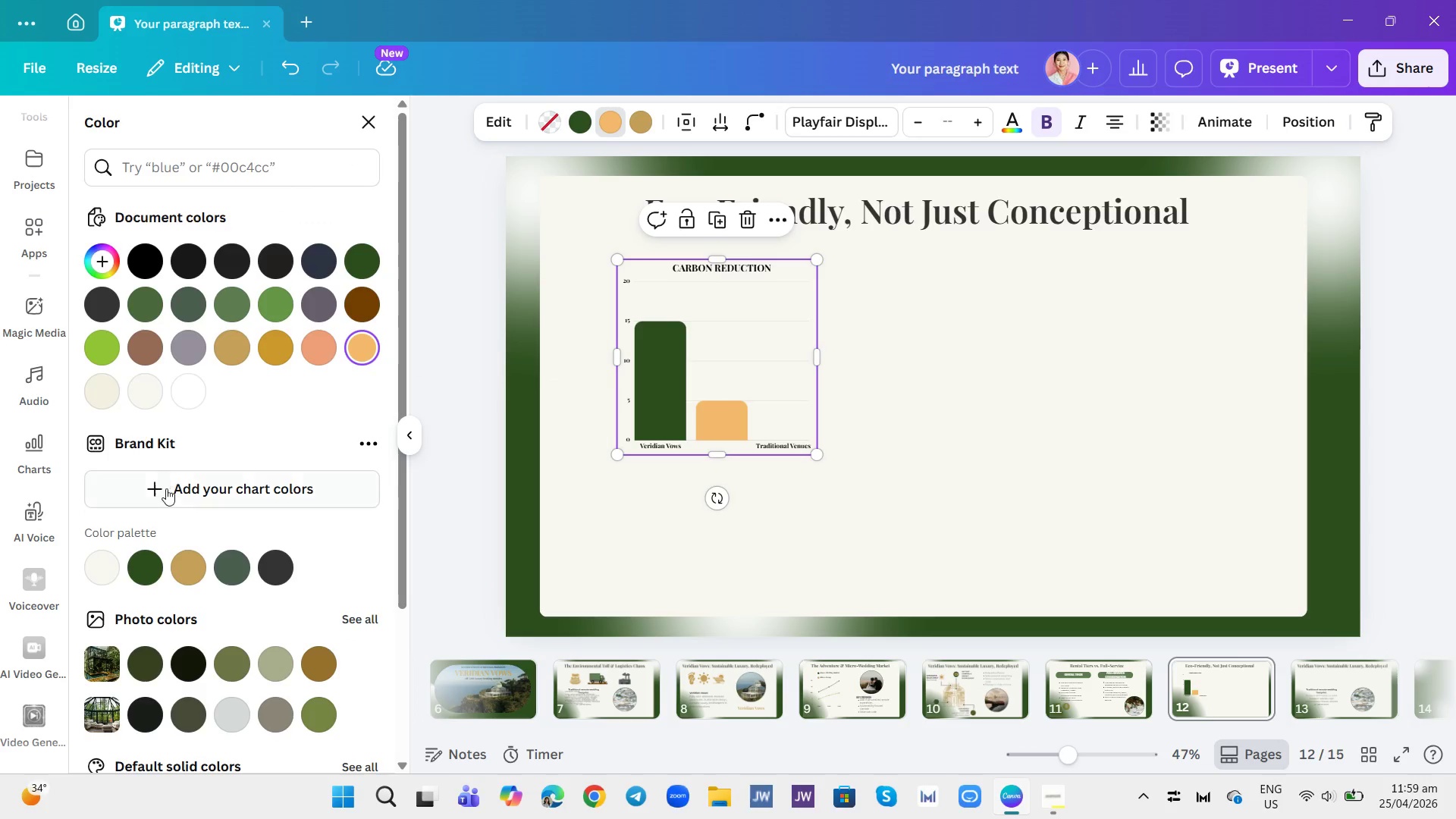 
left_click([187, 567])
 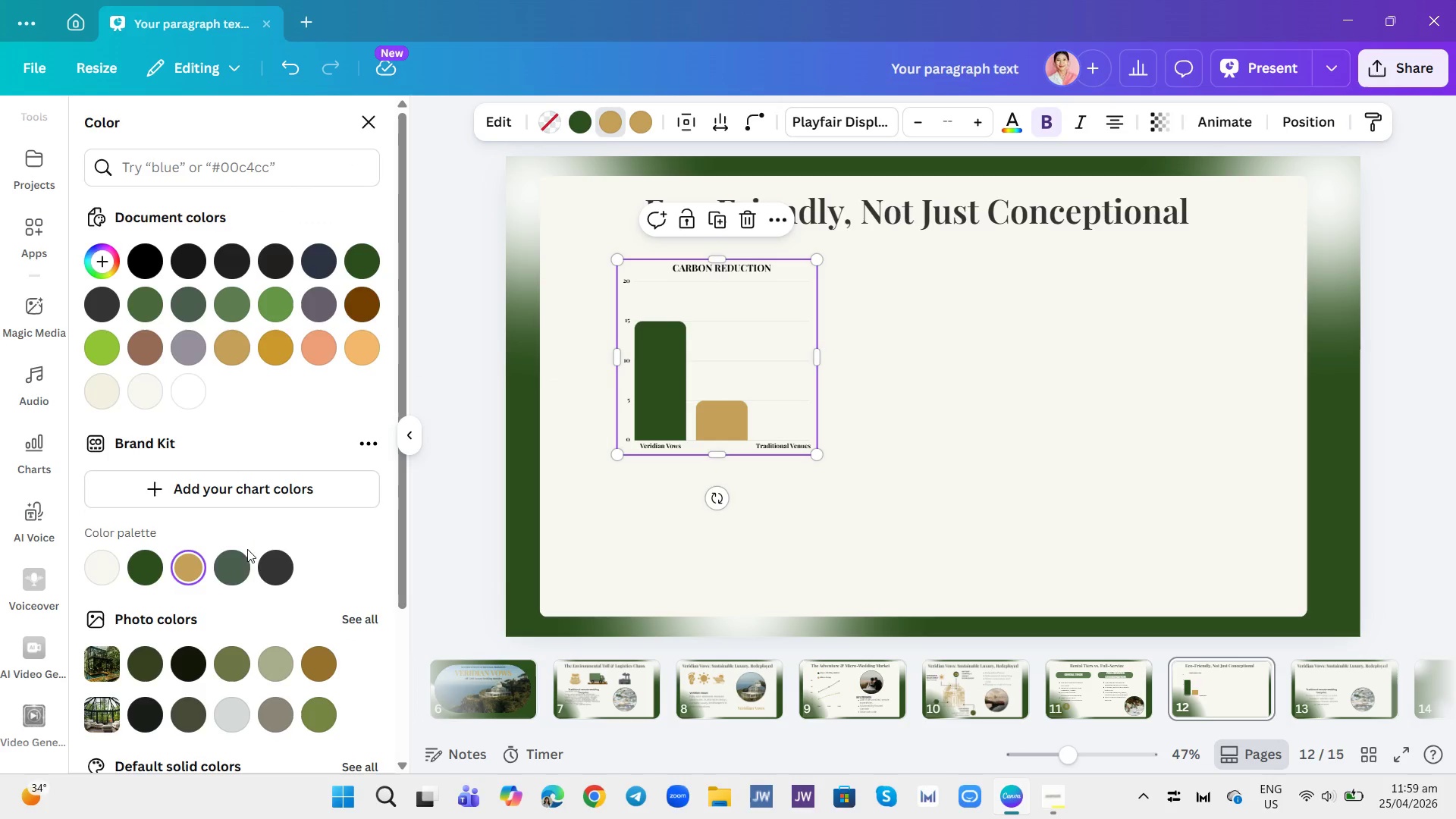 
left_click([234, 569])
 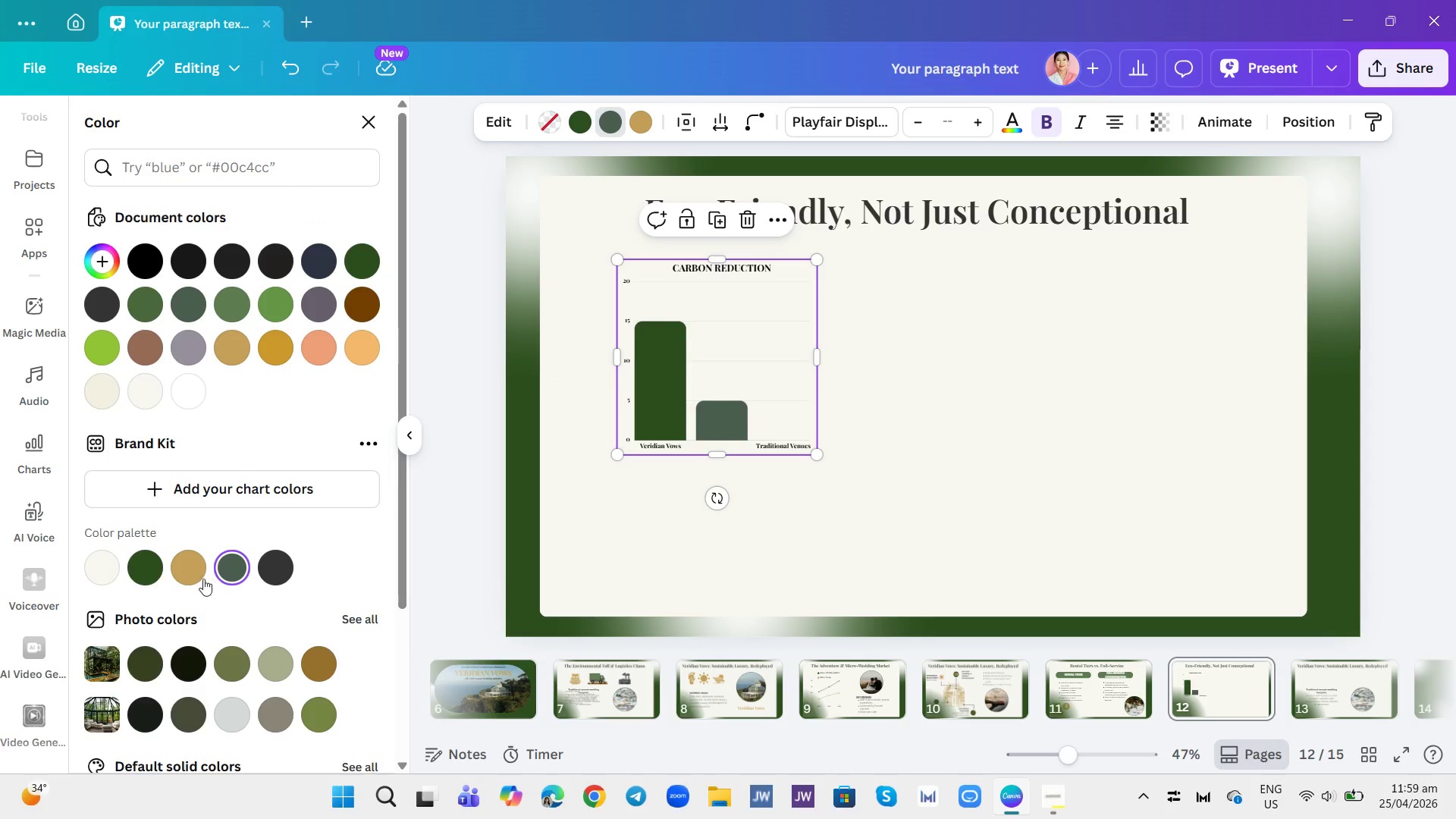 
left_click([191, 573])
 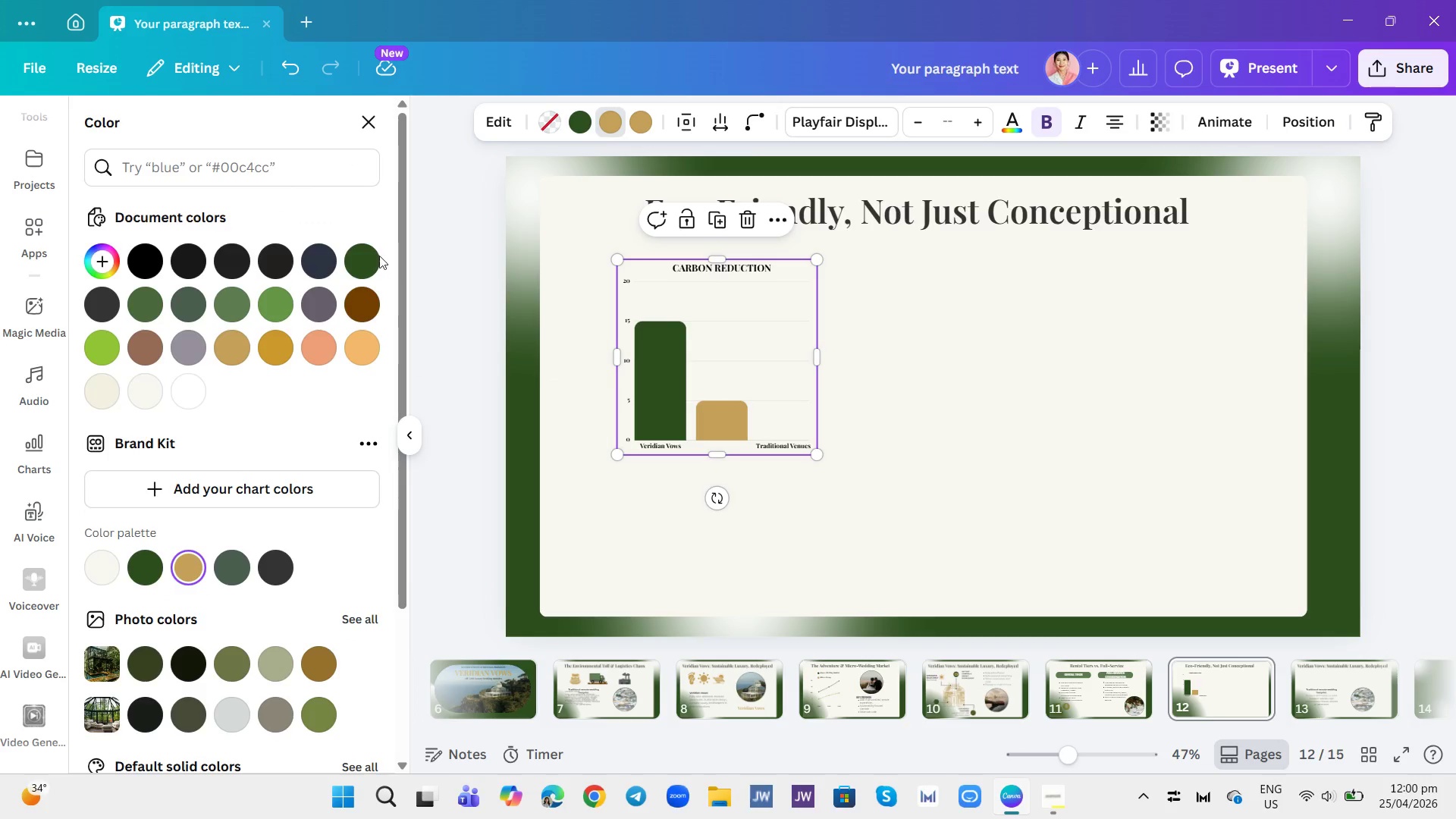 
left_click([502, 112])
 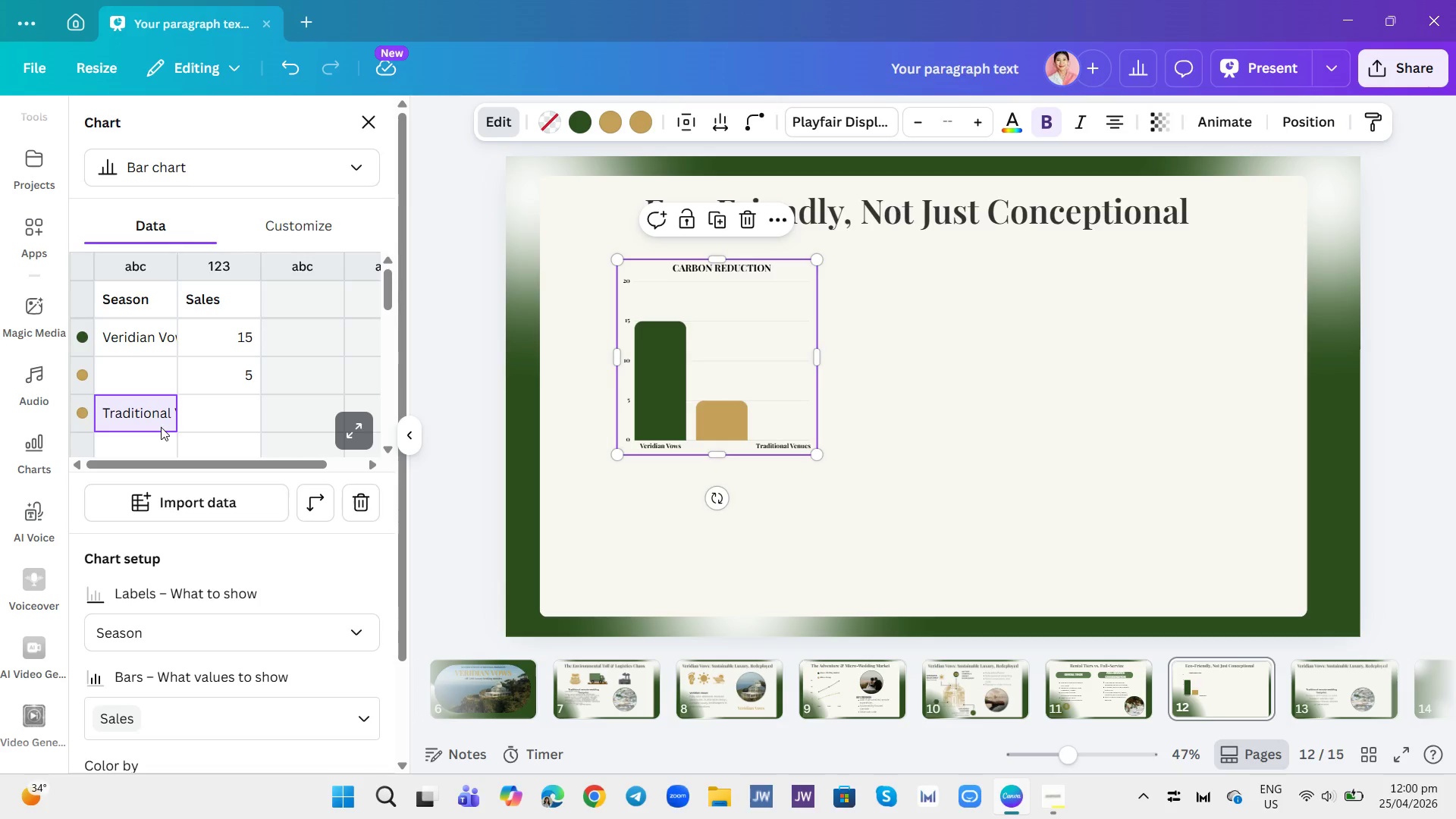 
left_click([216, 415])
 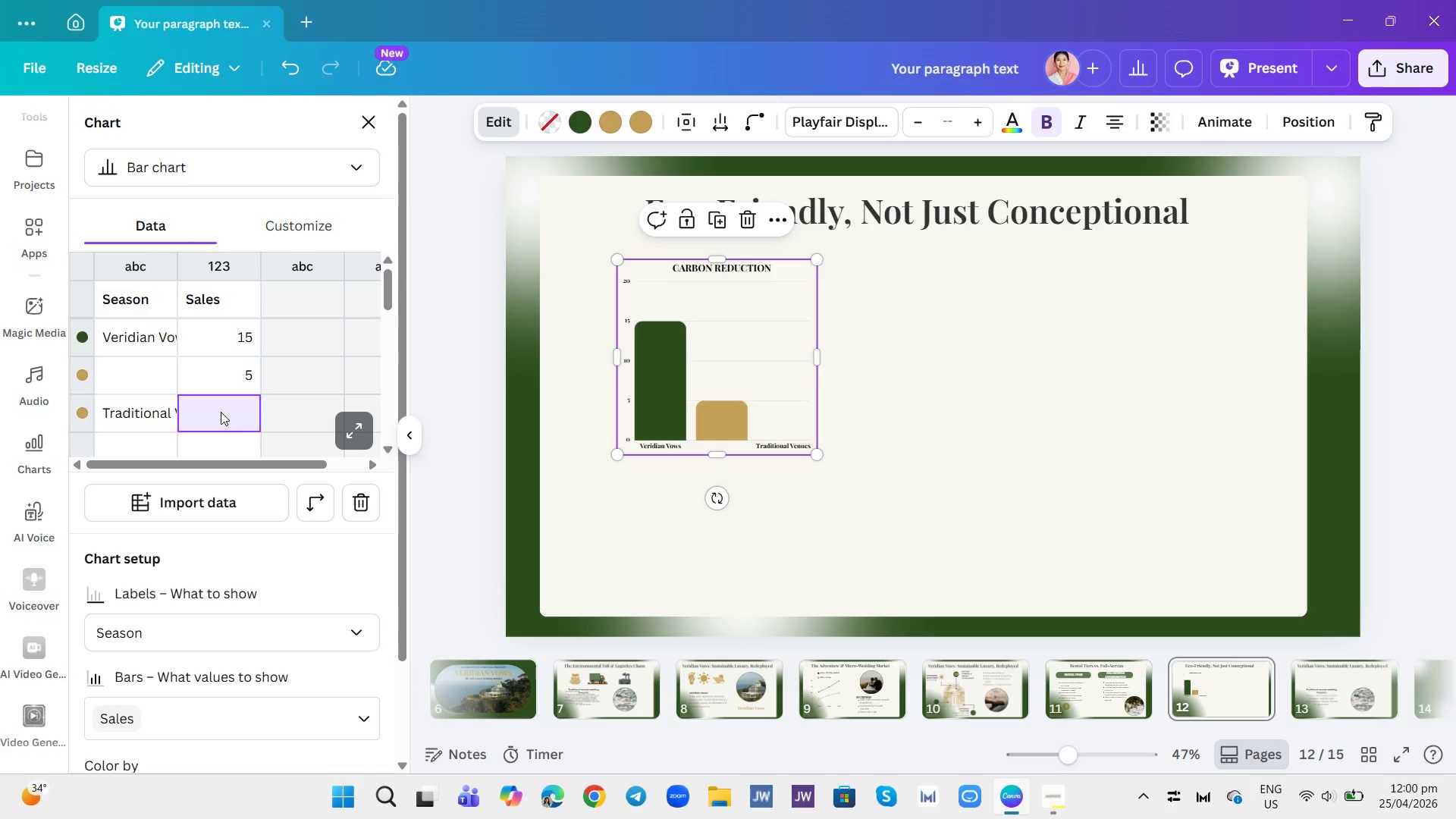 
type(30)
 